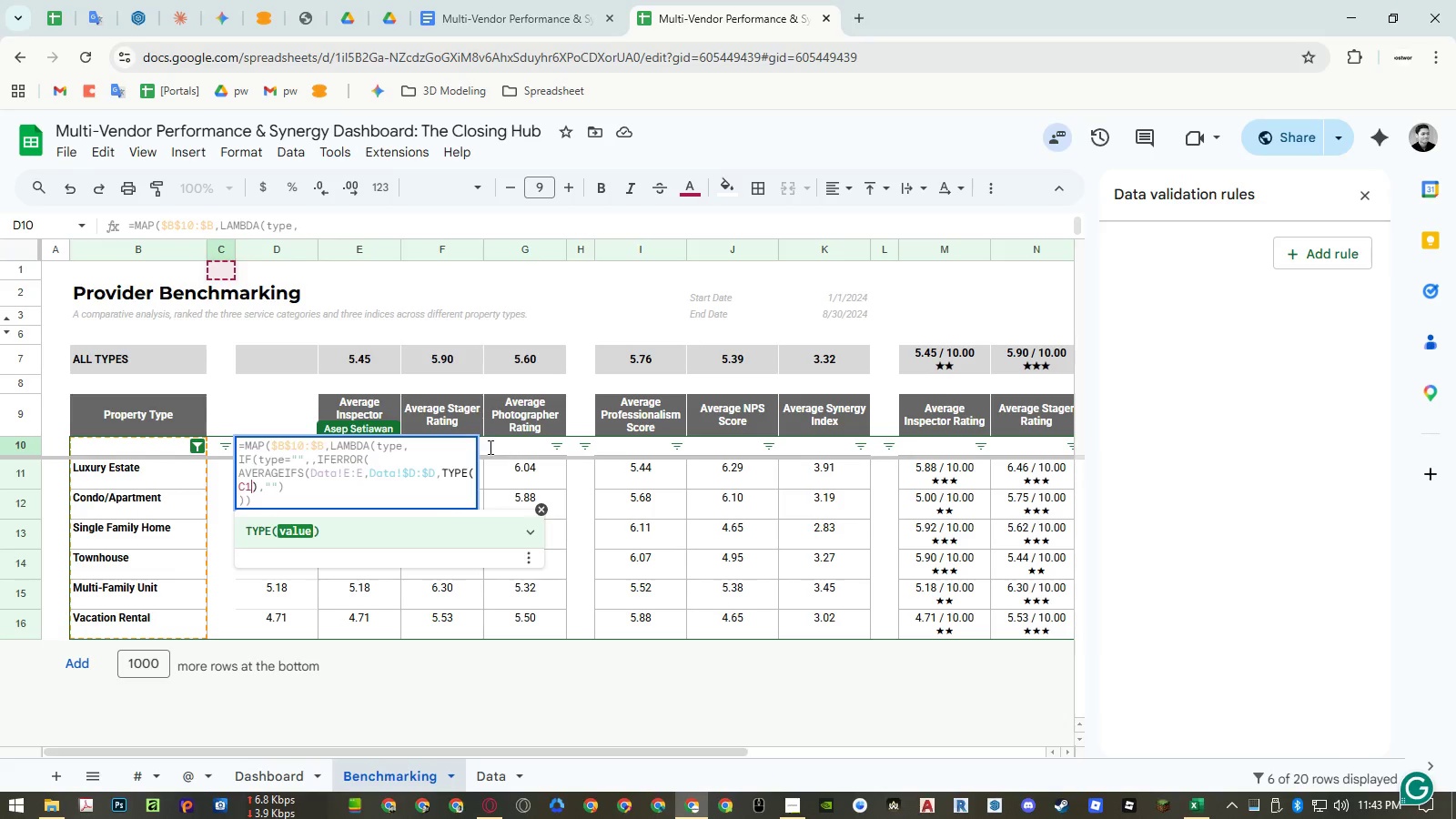 
key(Backspace)
 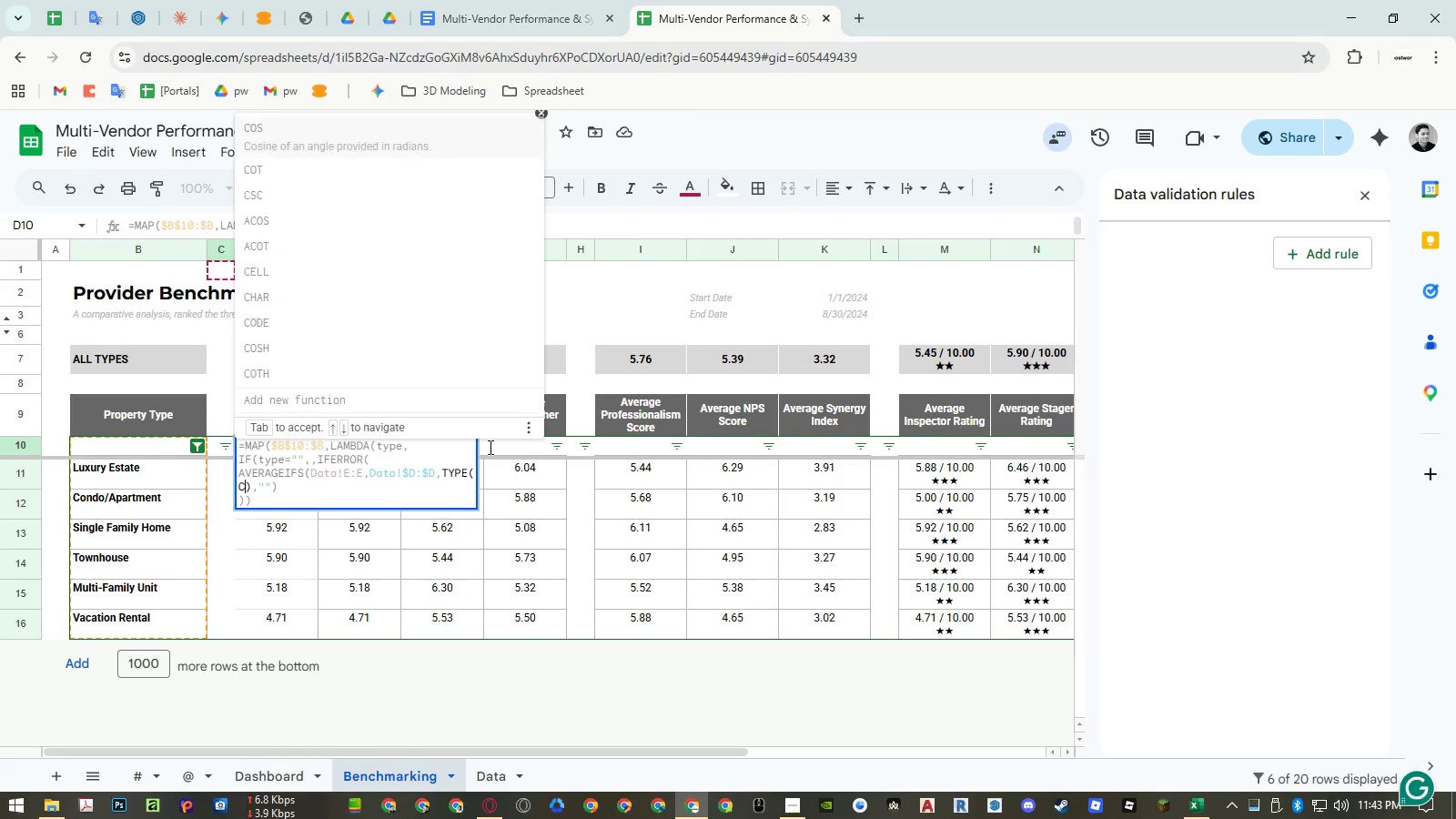 
key(Backspace)
 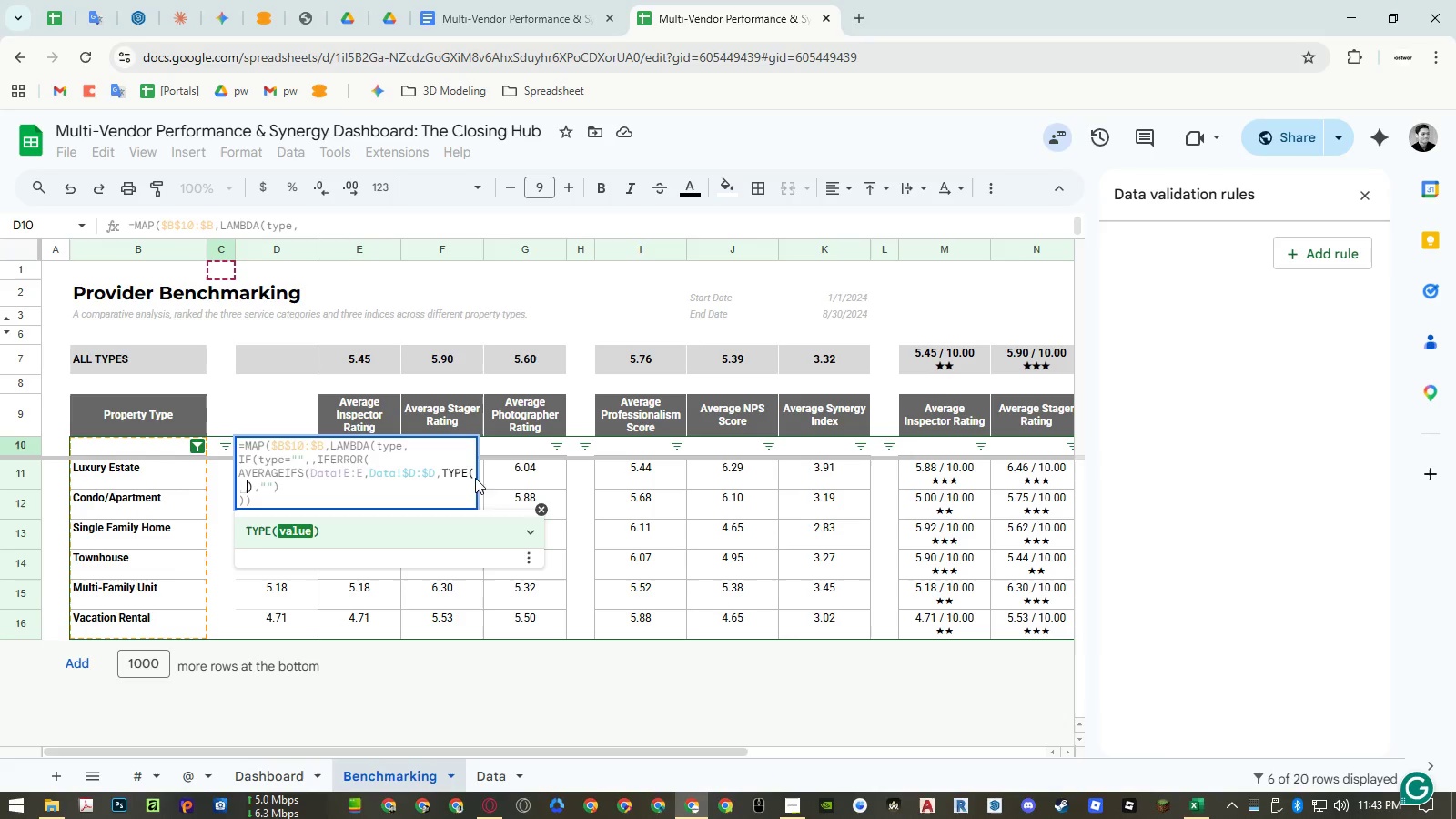 
left_click_drag(start_coordinate=[441, 478], to_coordinate=[471, 476])
 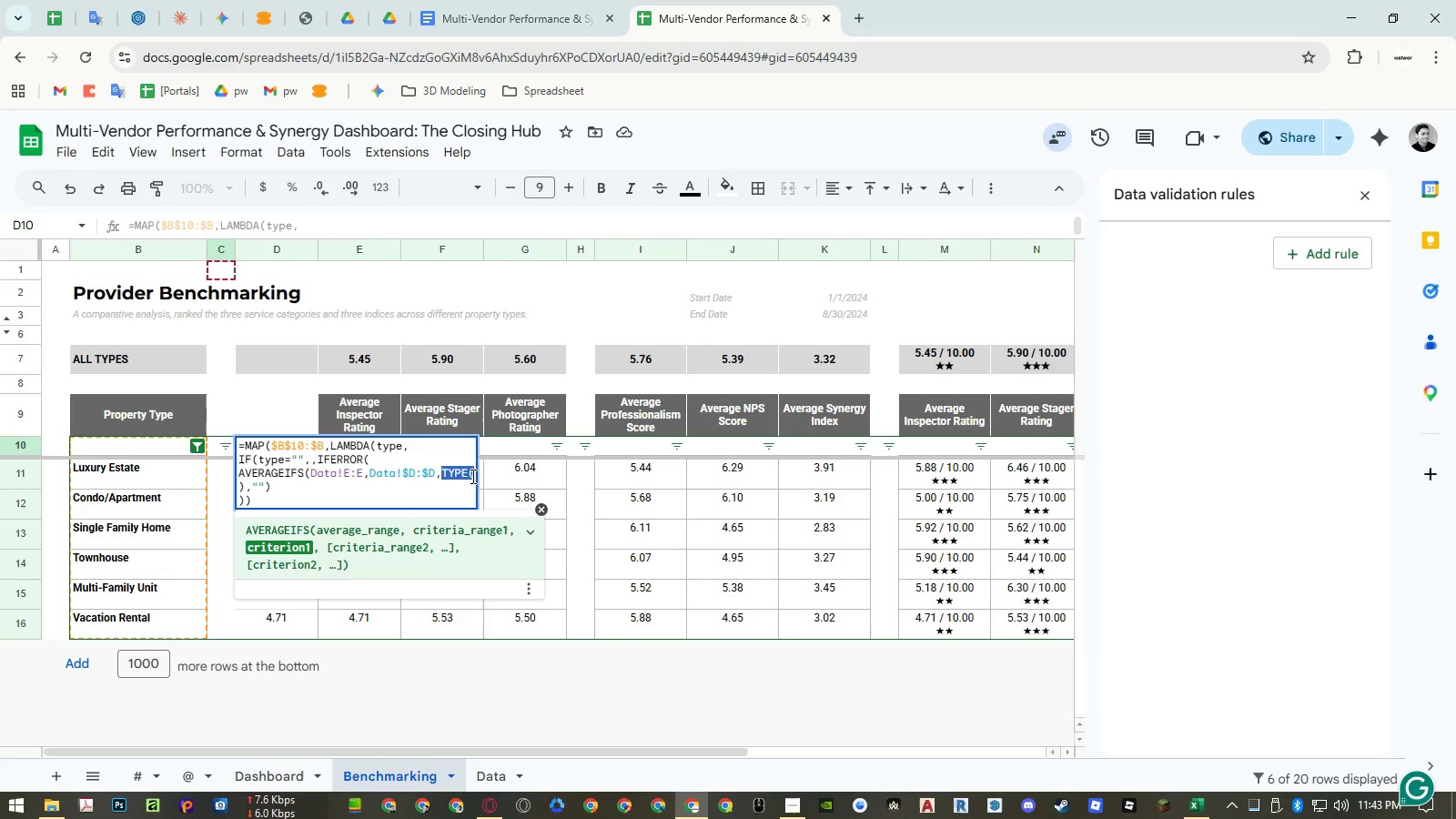 
type(type)
 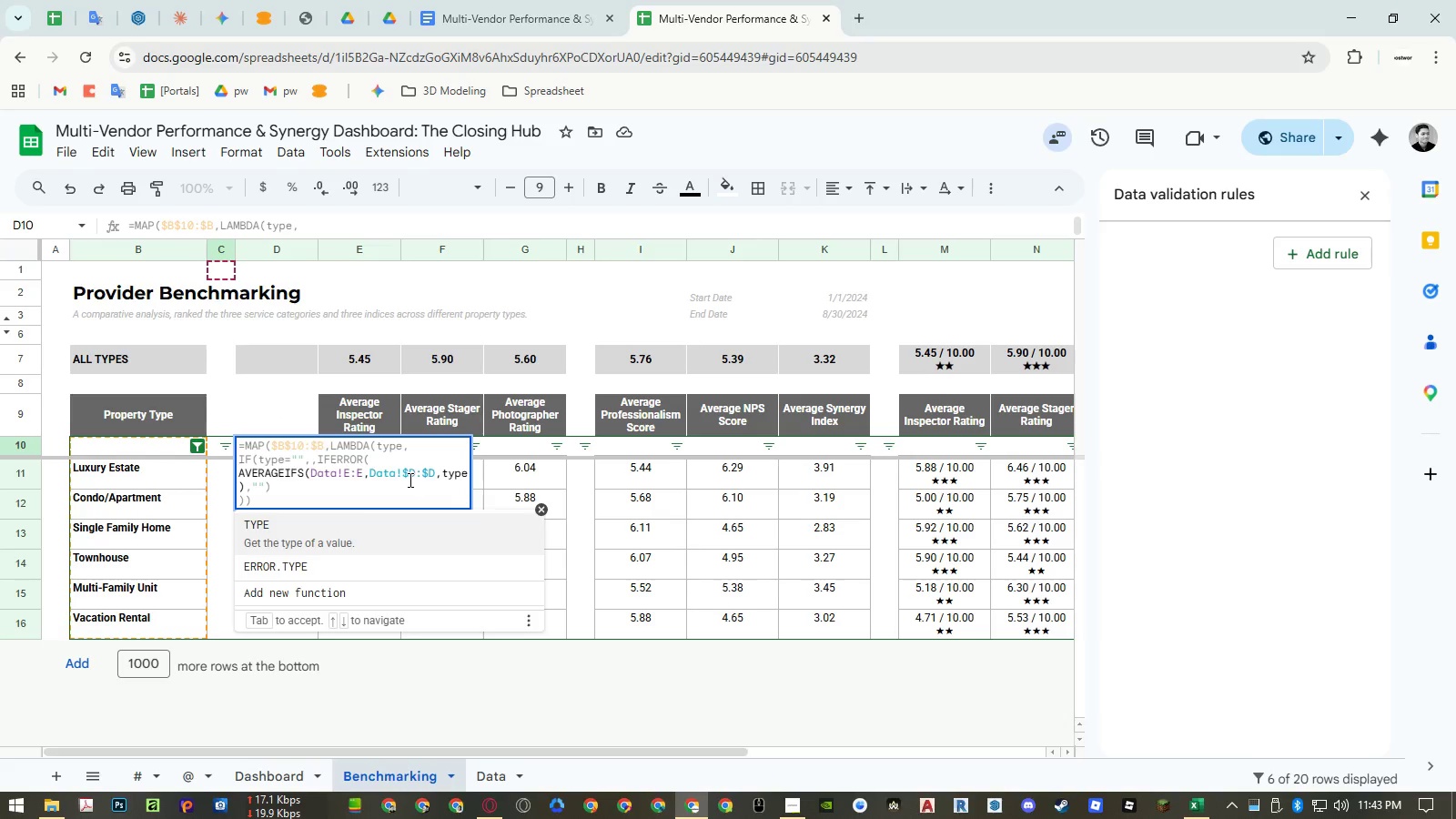 
left_click([350, 483])
 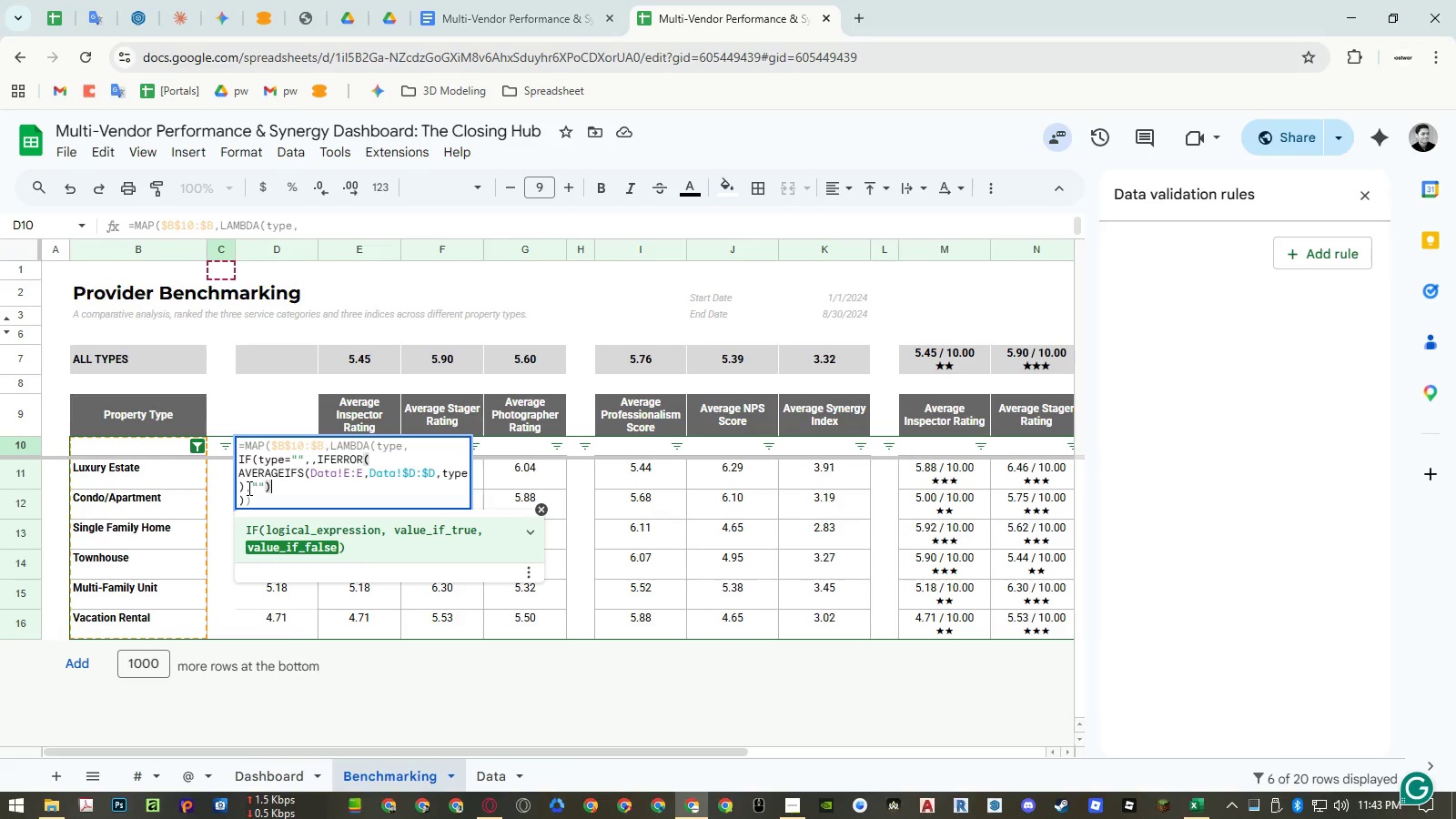 
left_click([245, 488])
 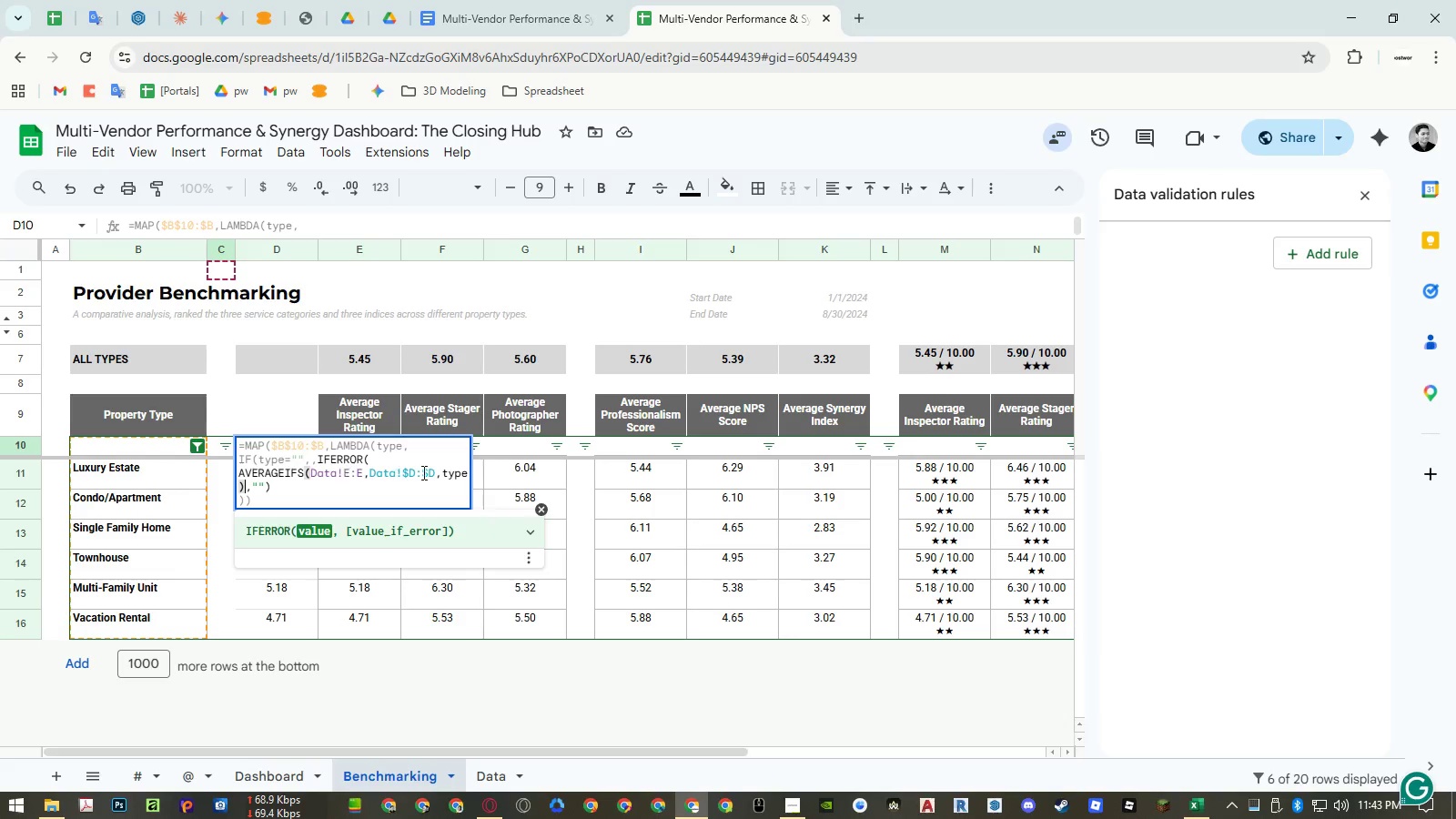 
left_click([468, 472])
 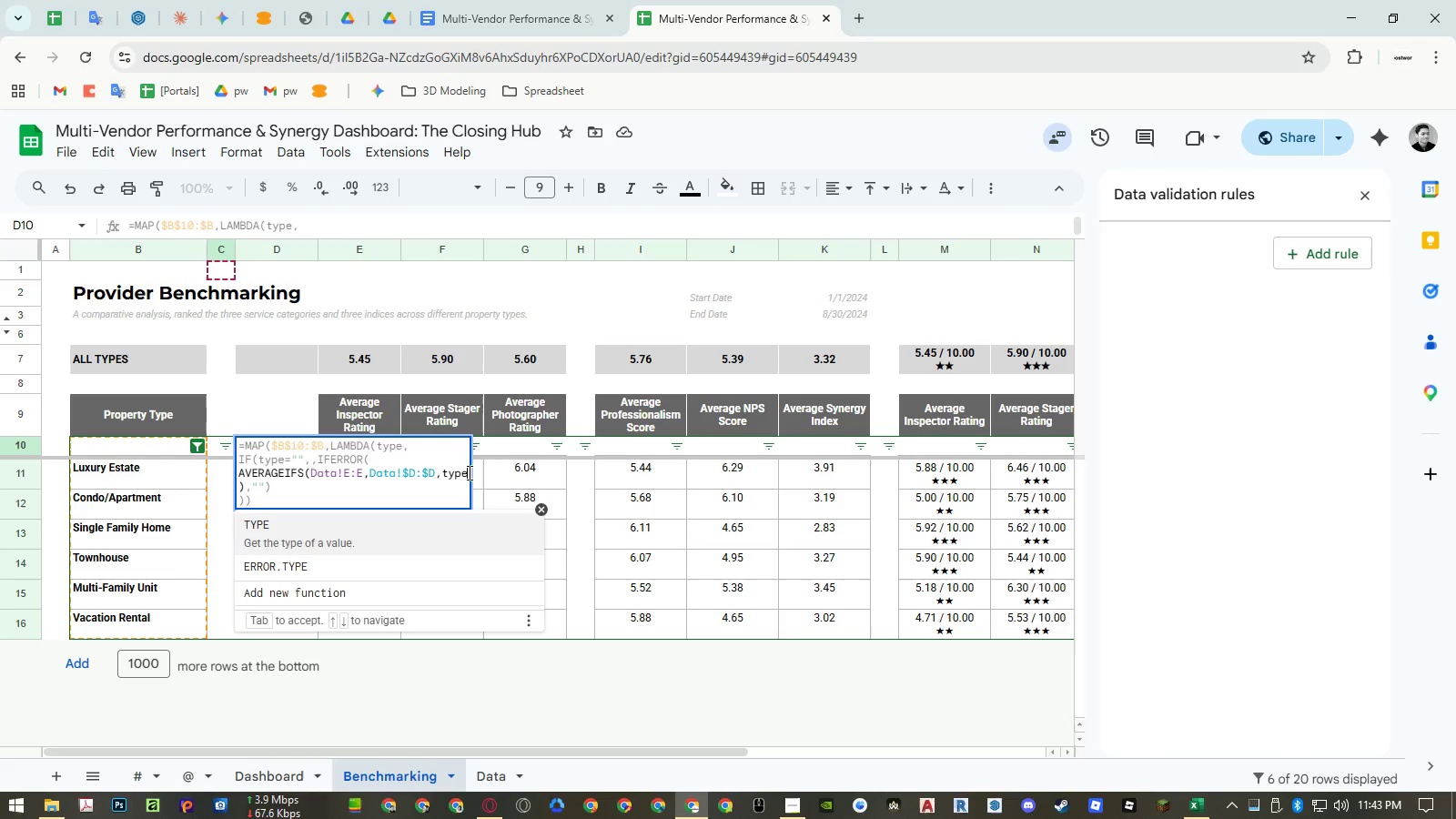 
key(Shift+0)
 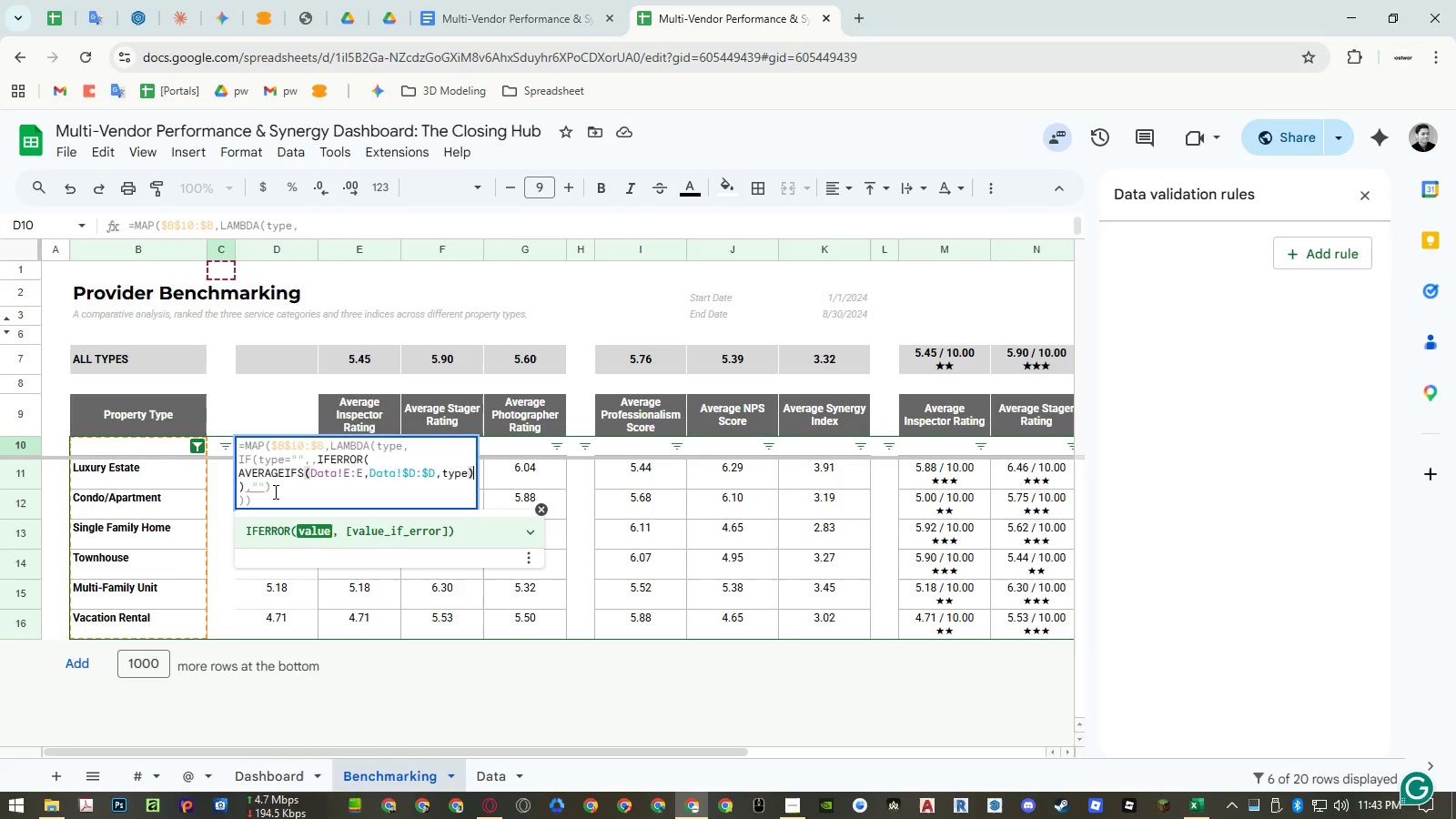 
left_click([245, 486])
 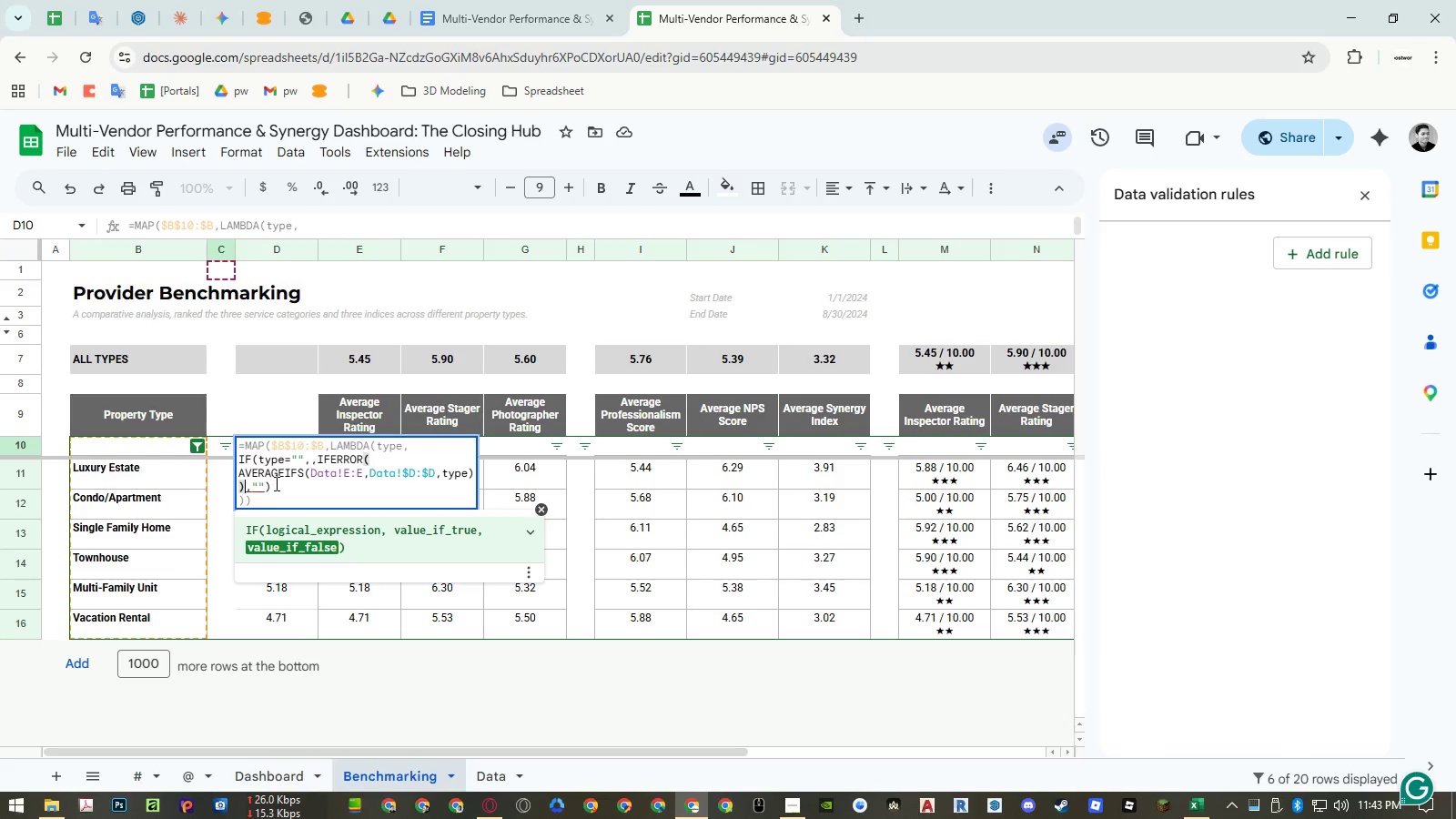 
left_click([278, 483])
 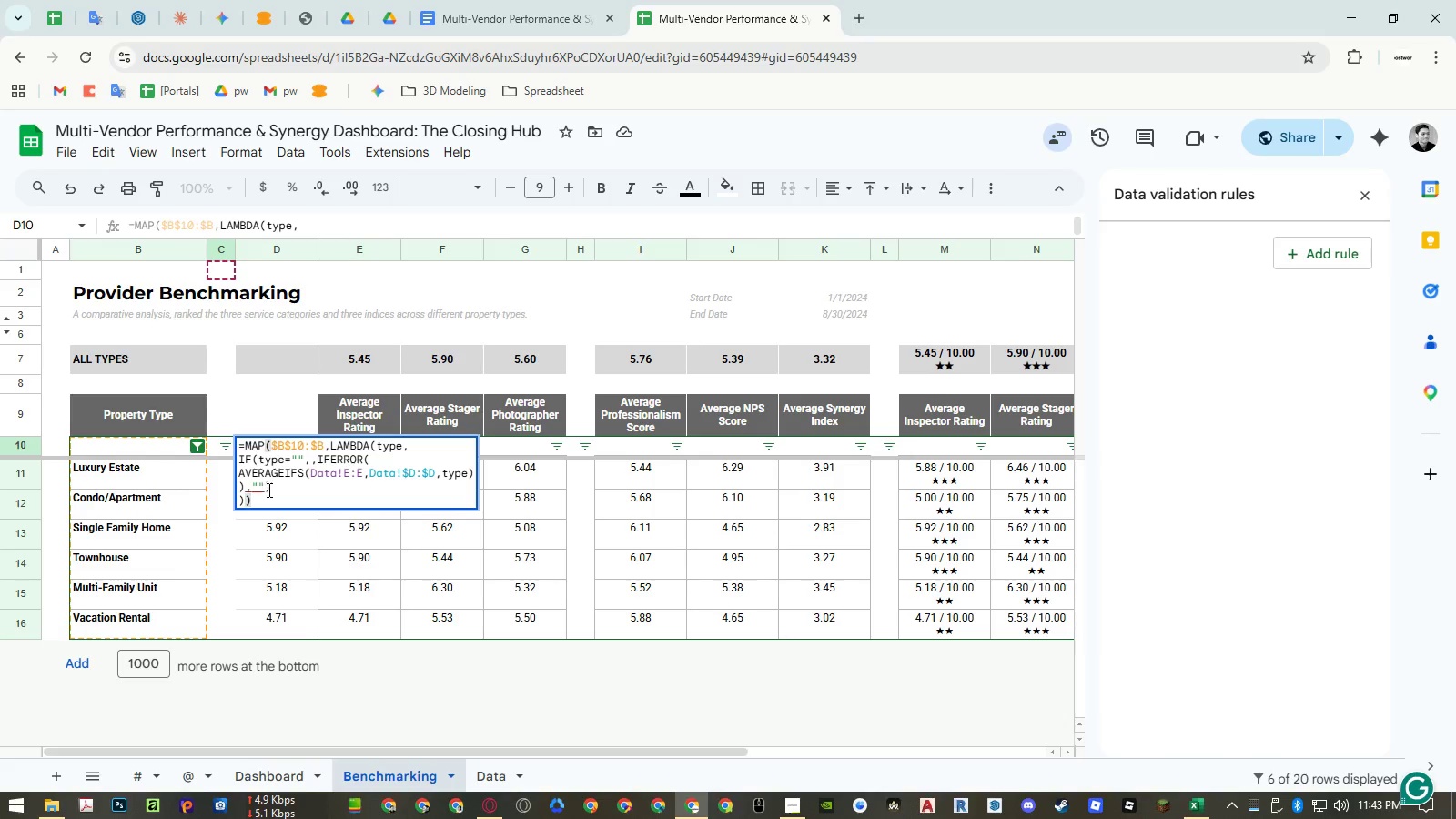 
left_click([245, 496])
 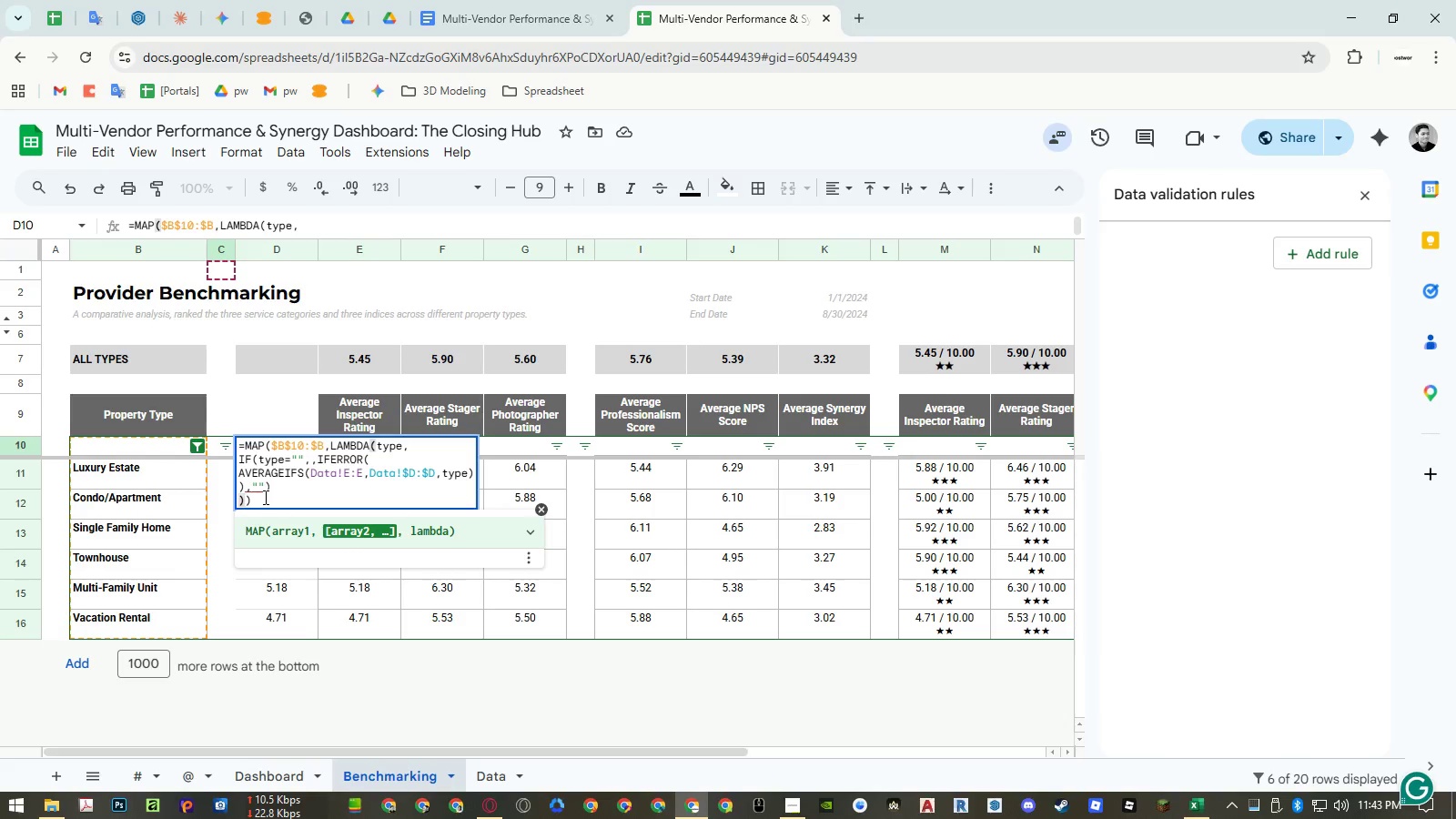 
left_click([264, 497])
 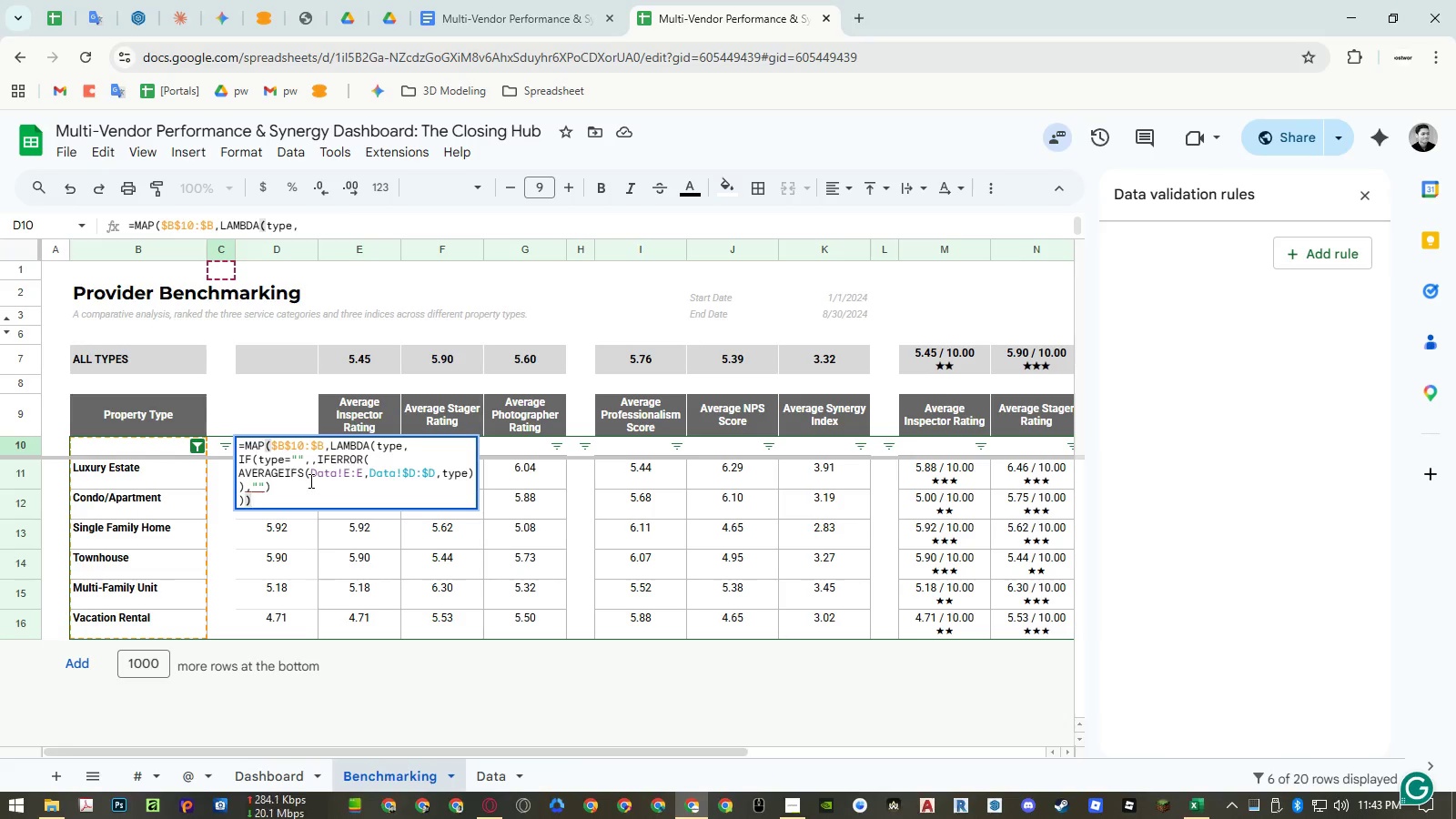 
key(Enter)
 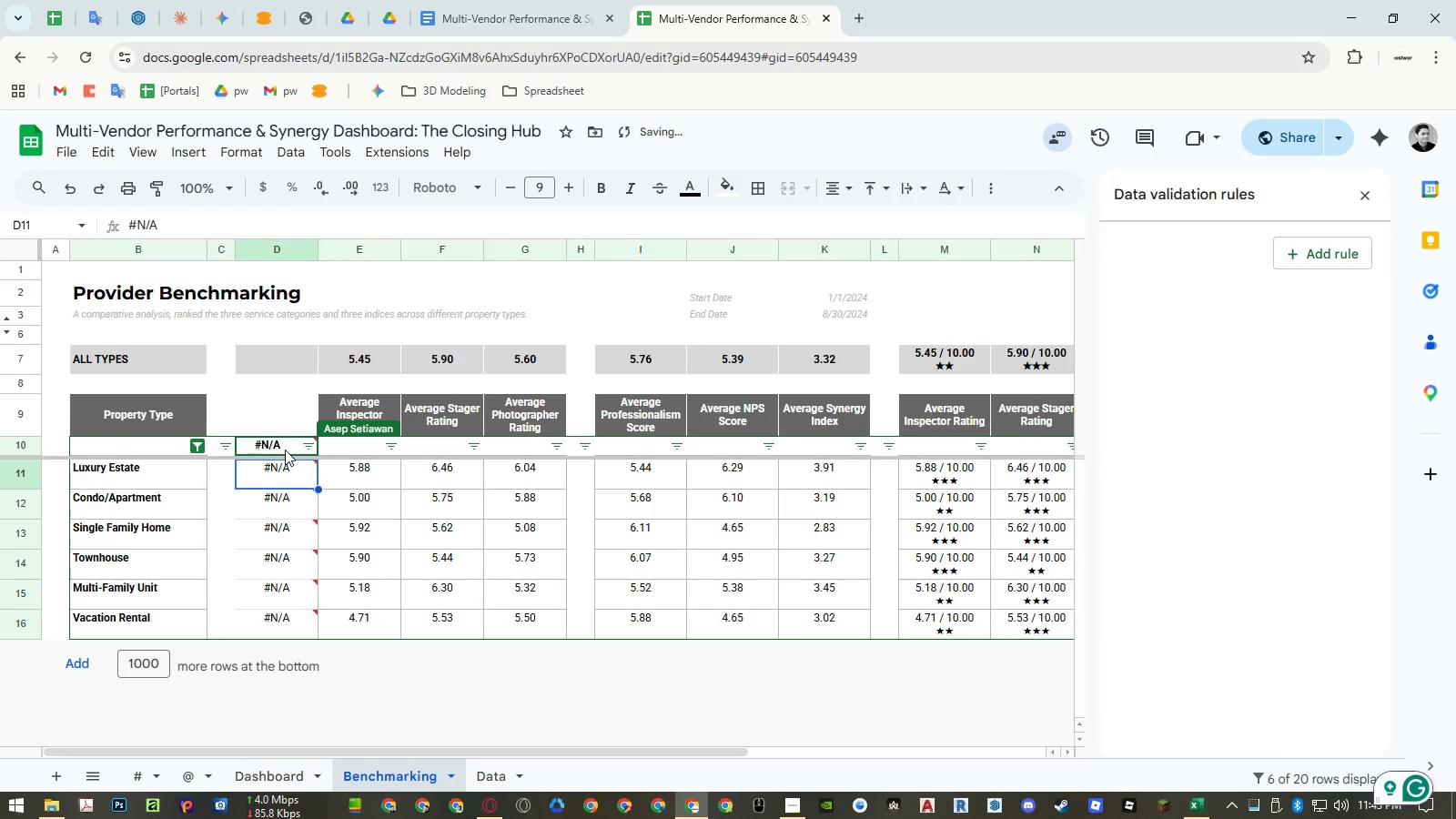 
double_click([285, 450])
 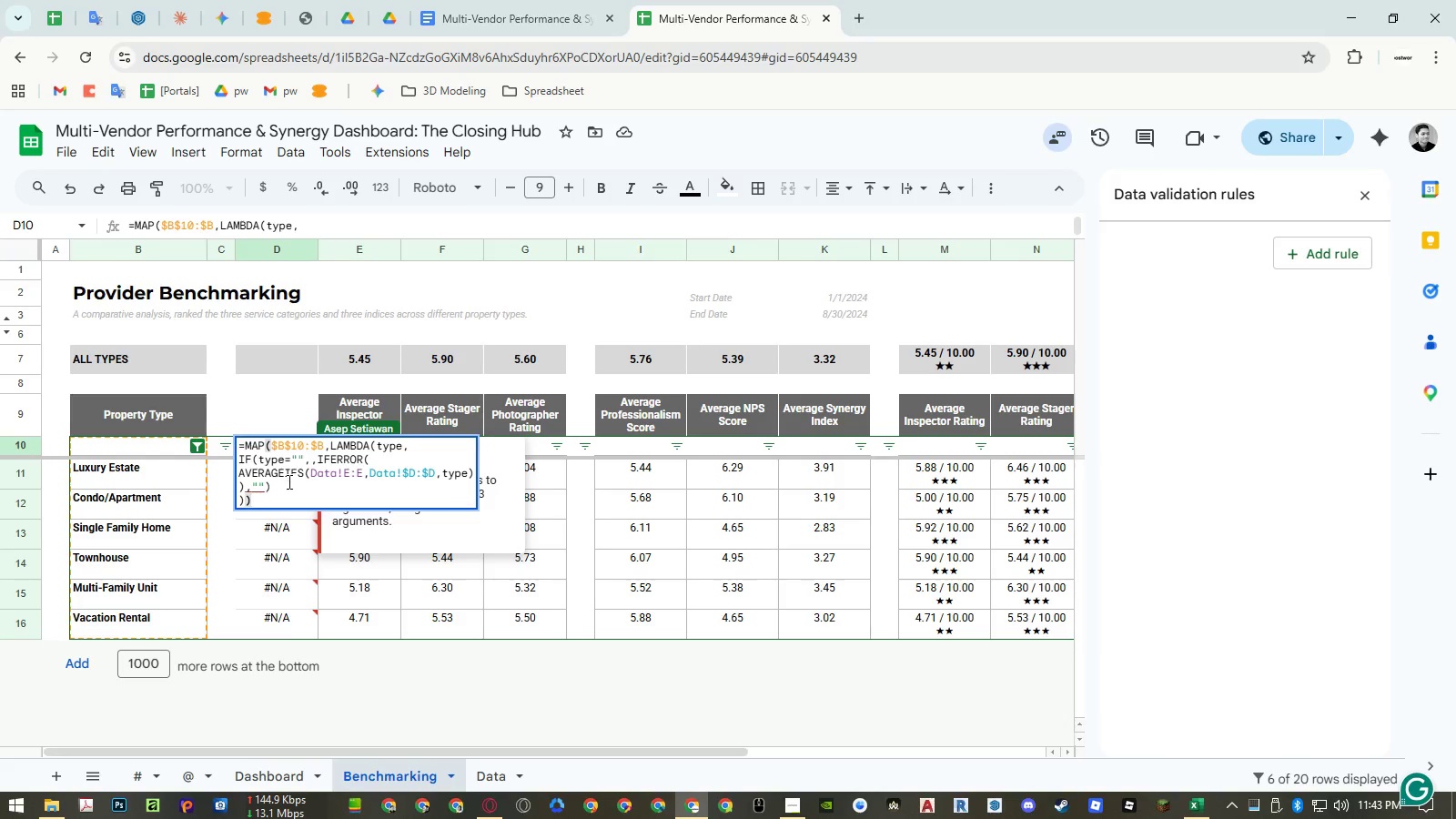 
wait(9.97)
 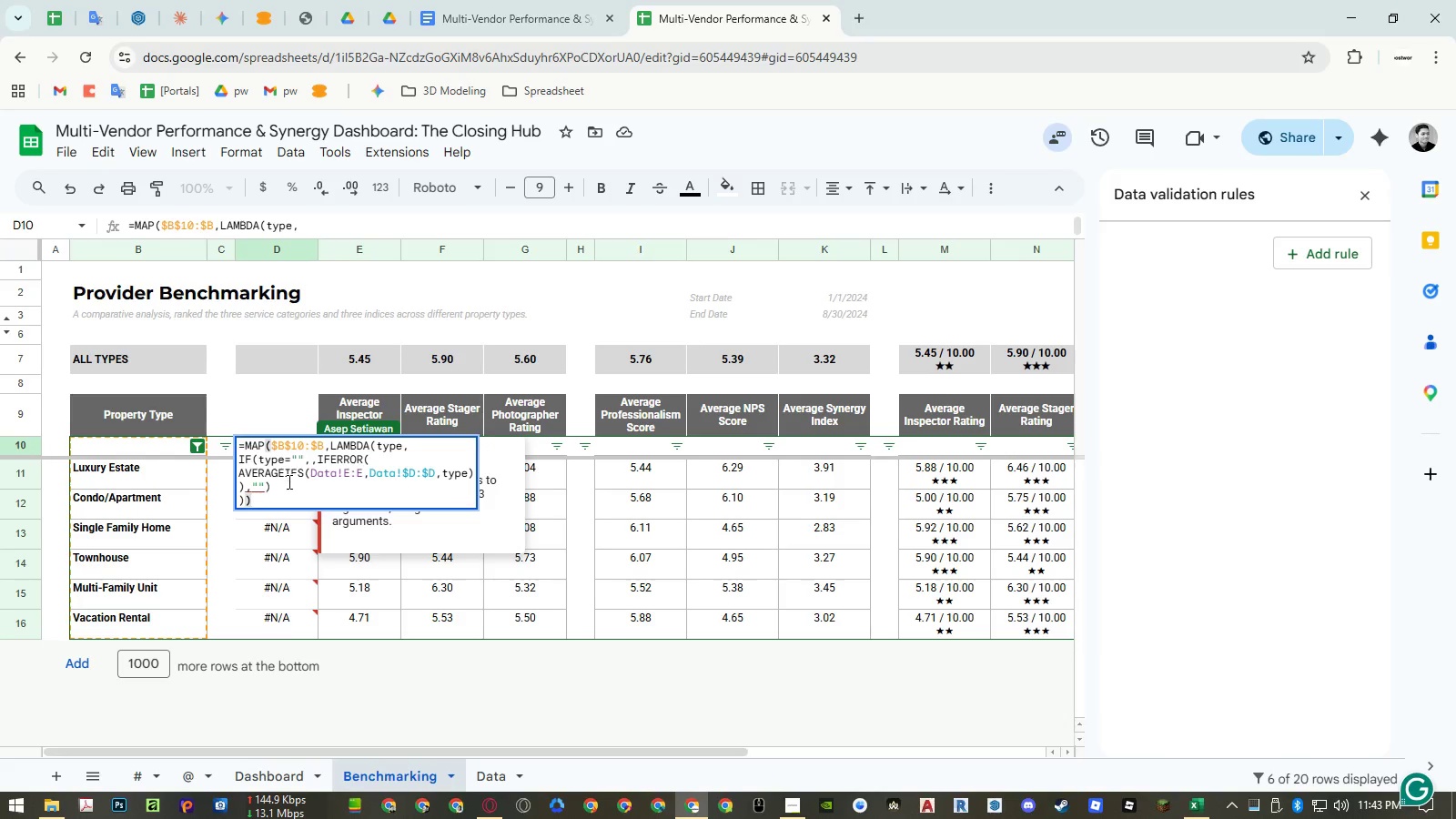 
left_click([293, 485])
 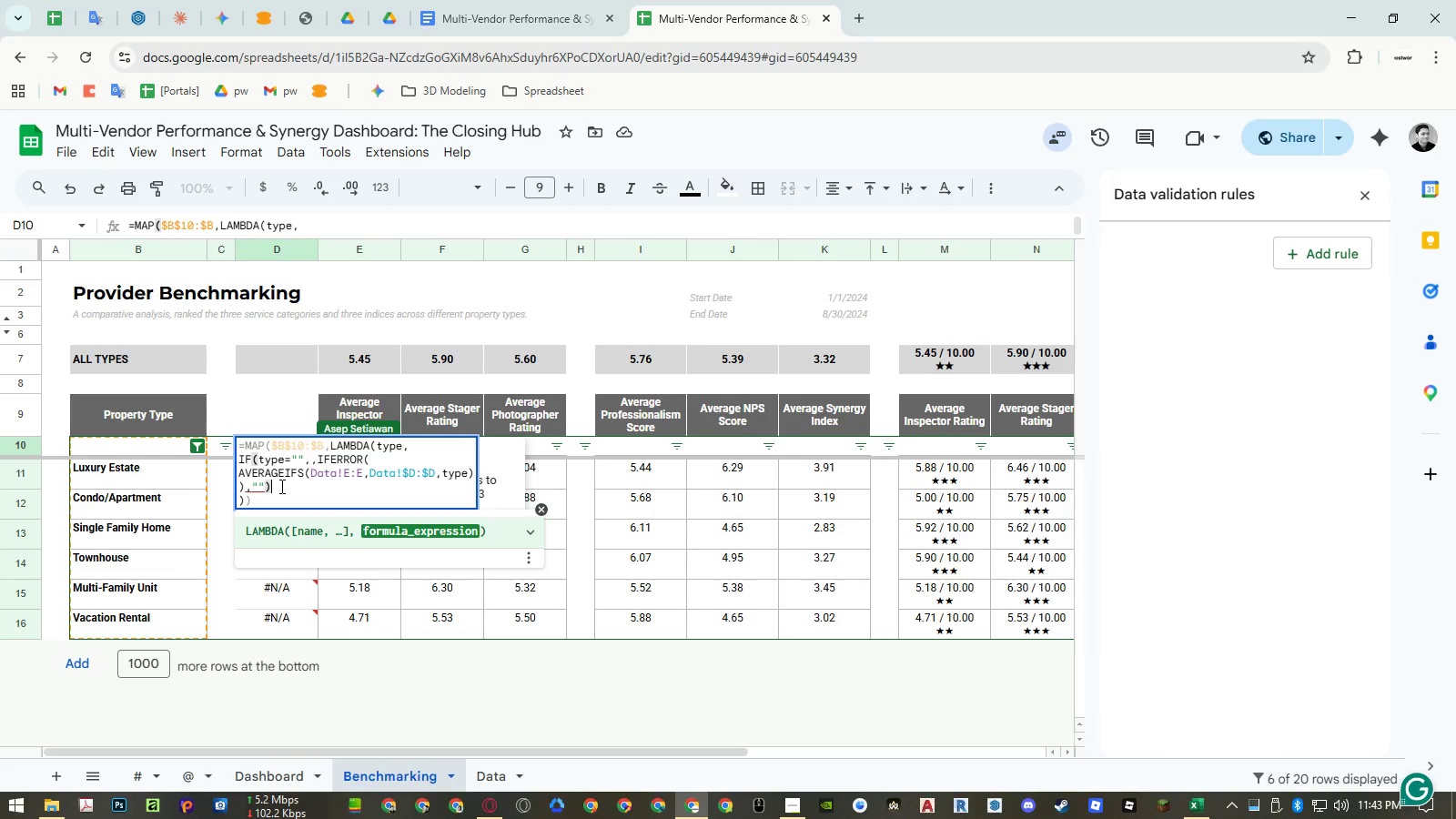 
key(Shift+0)
 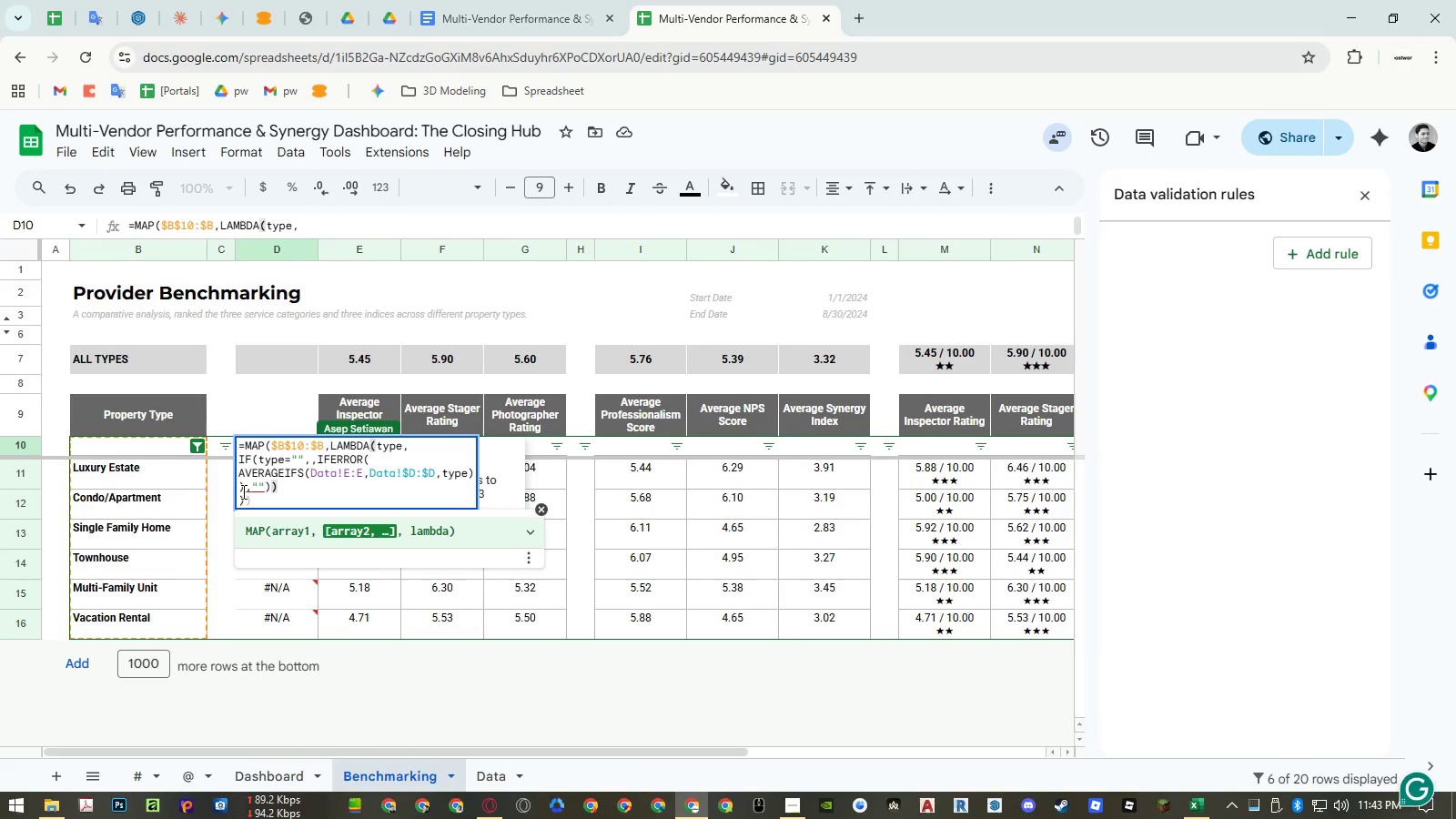 
left_click([246, 490])
 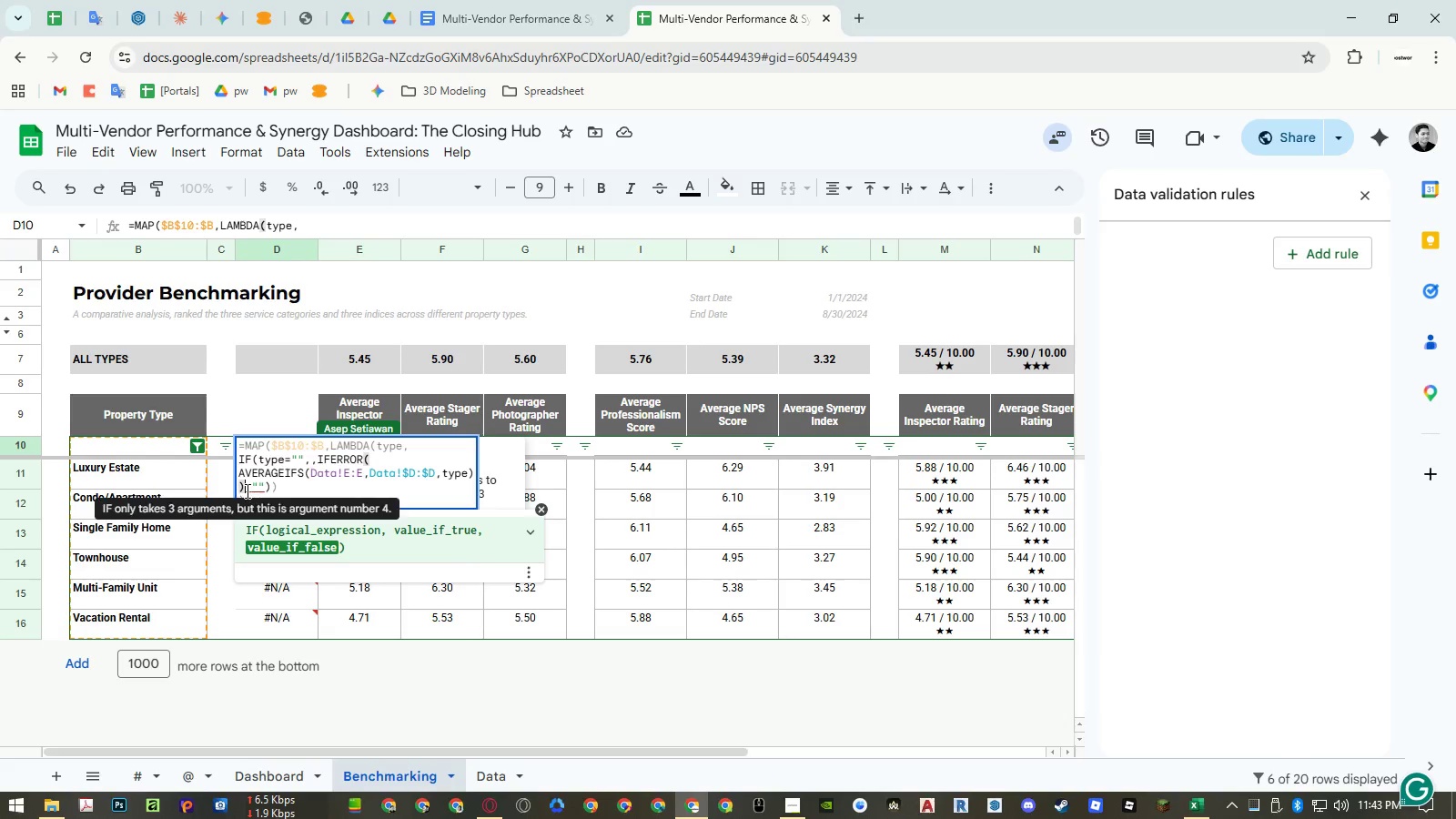 
key(Backspace)
 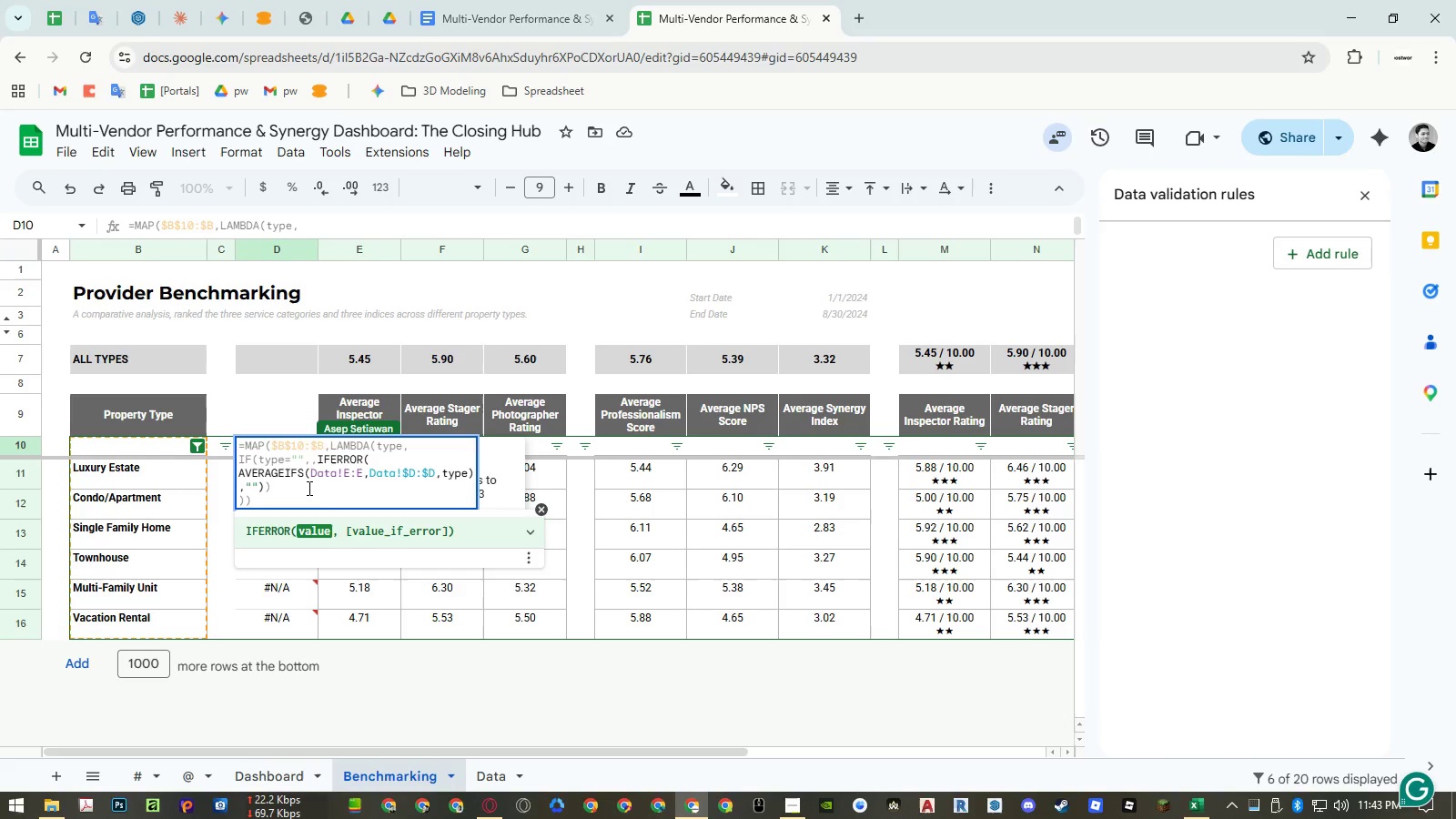 
left_click([296, 500])
 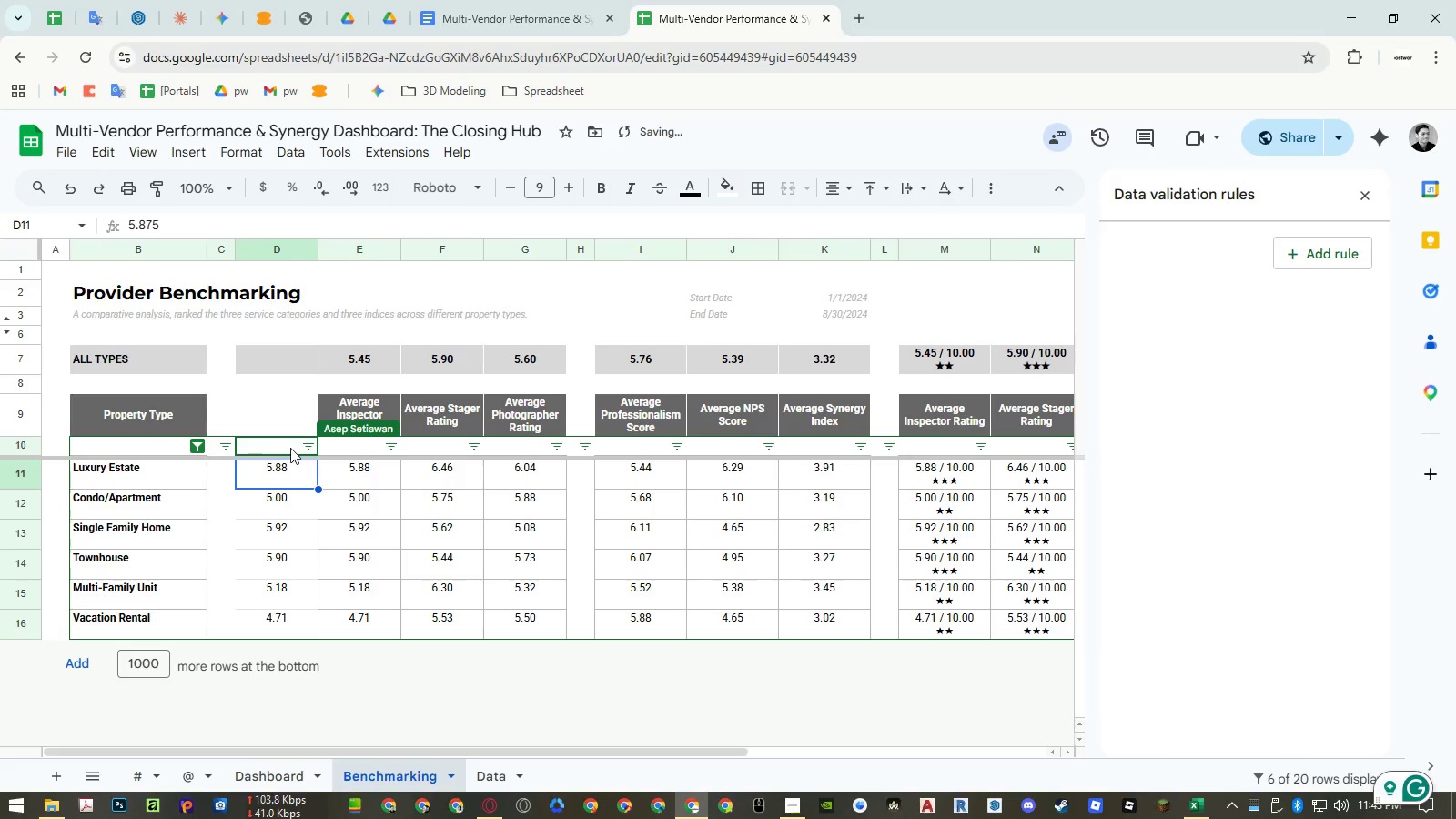 
double_click([283, 447])
 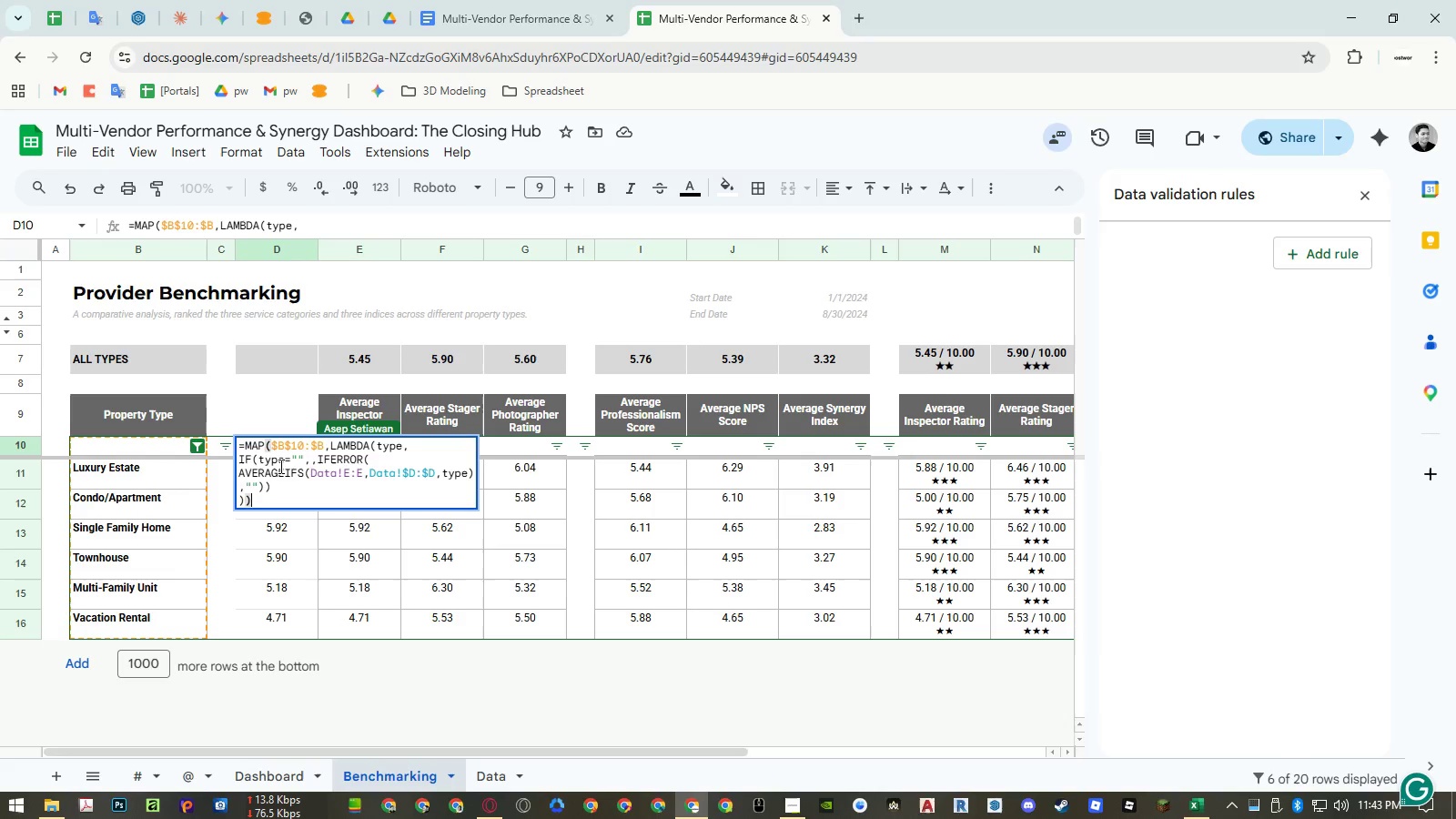 
wait(6.3)
 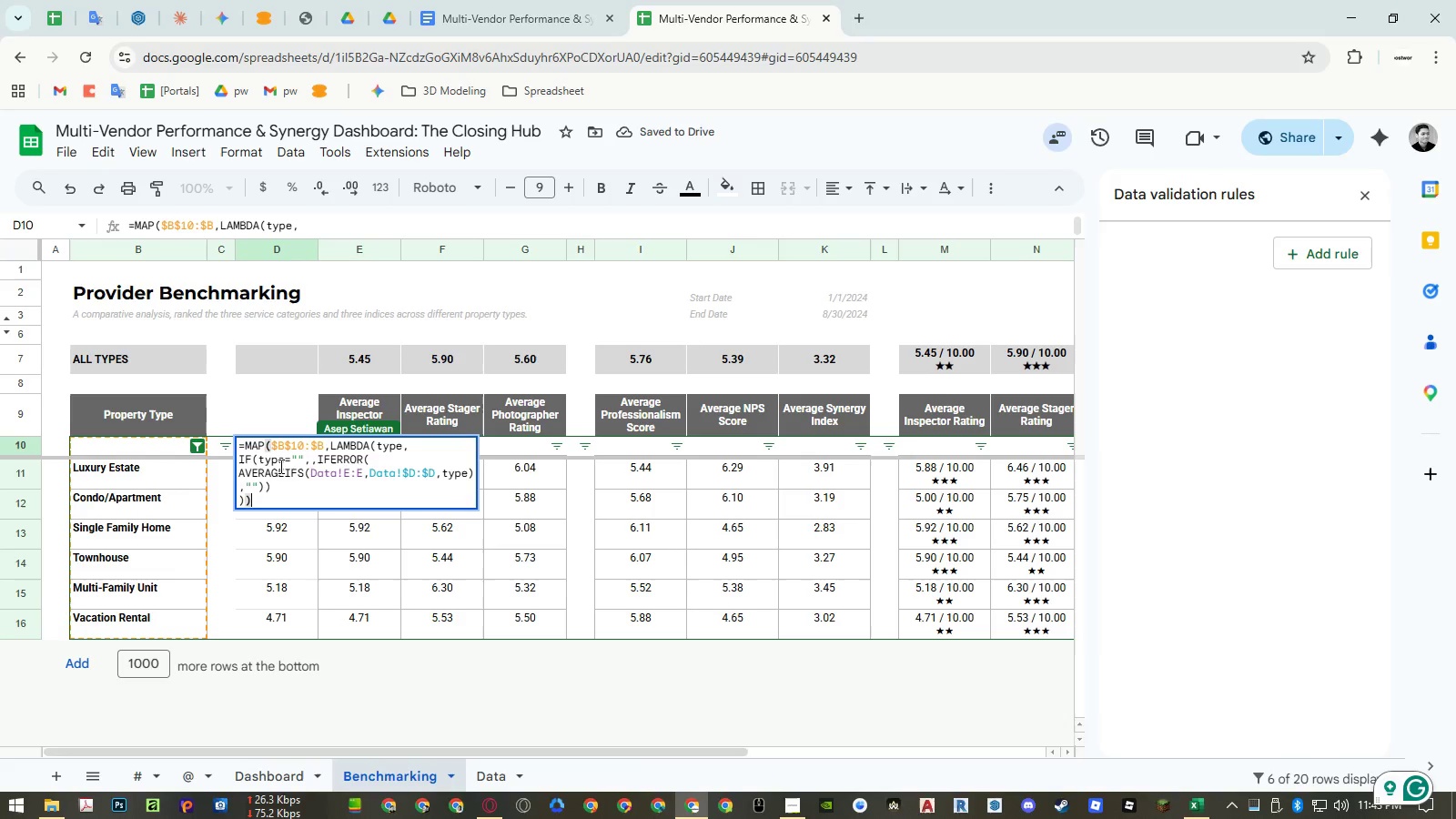 
left_click([378, 459])
 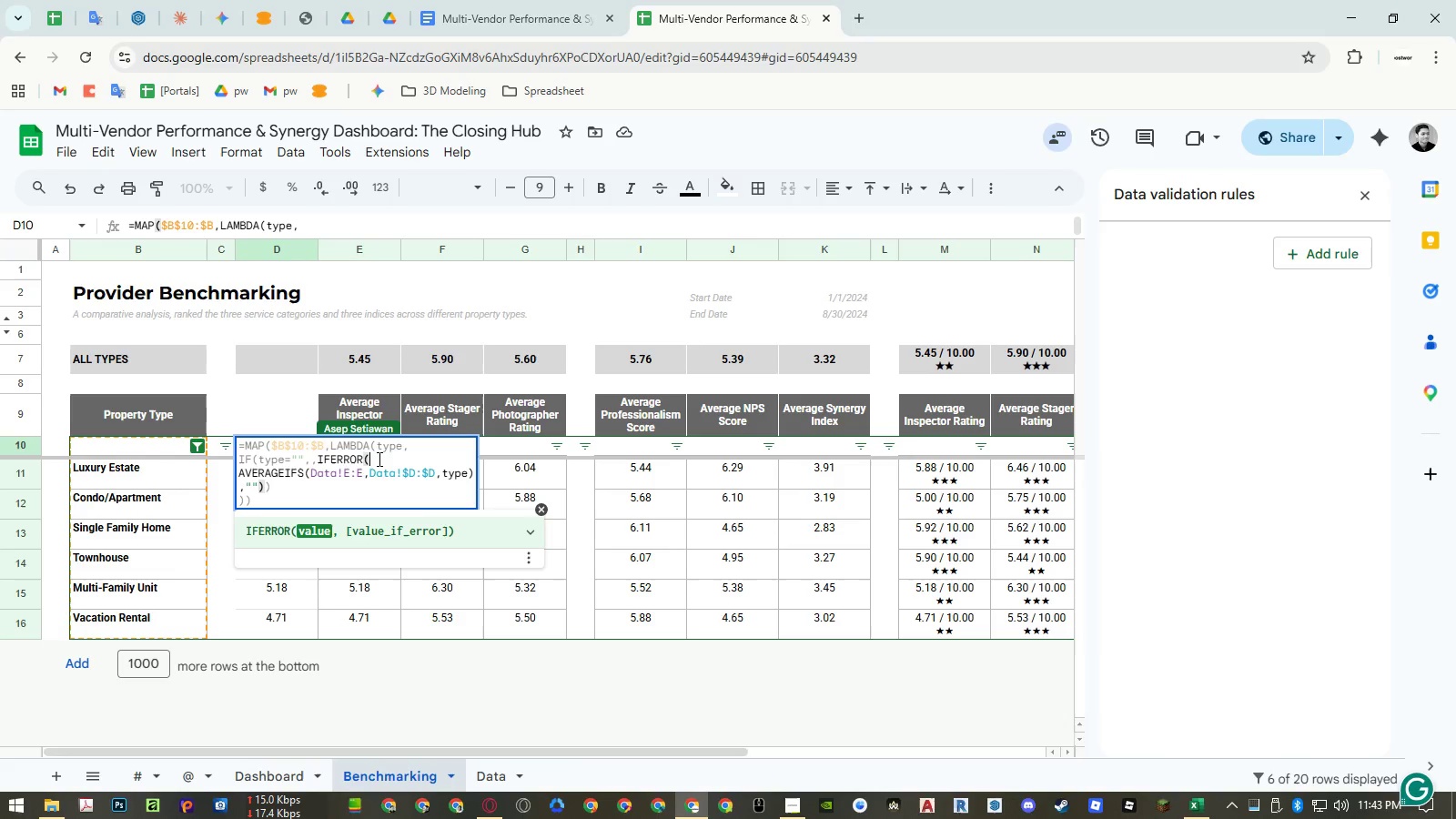 
key(Control+ControlRight)
 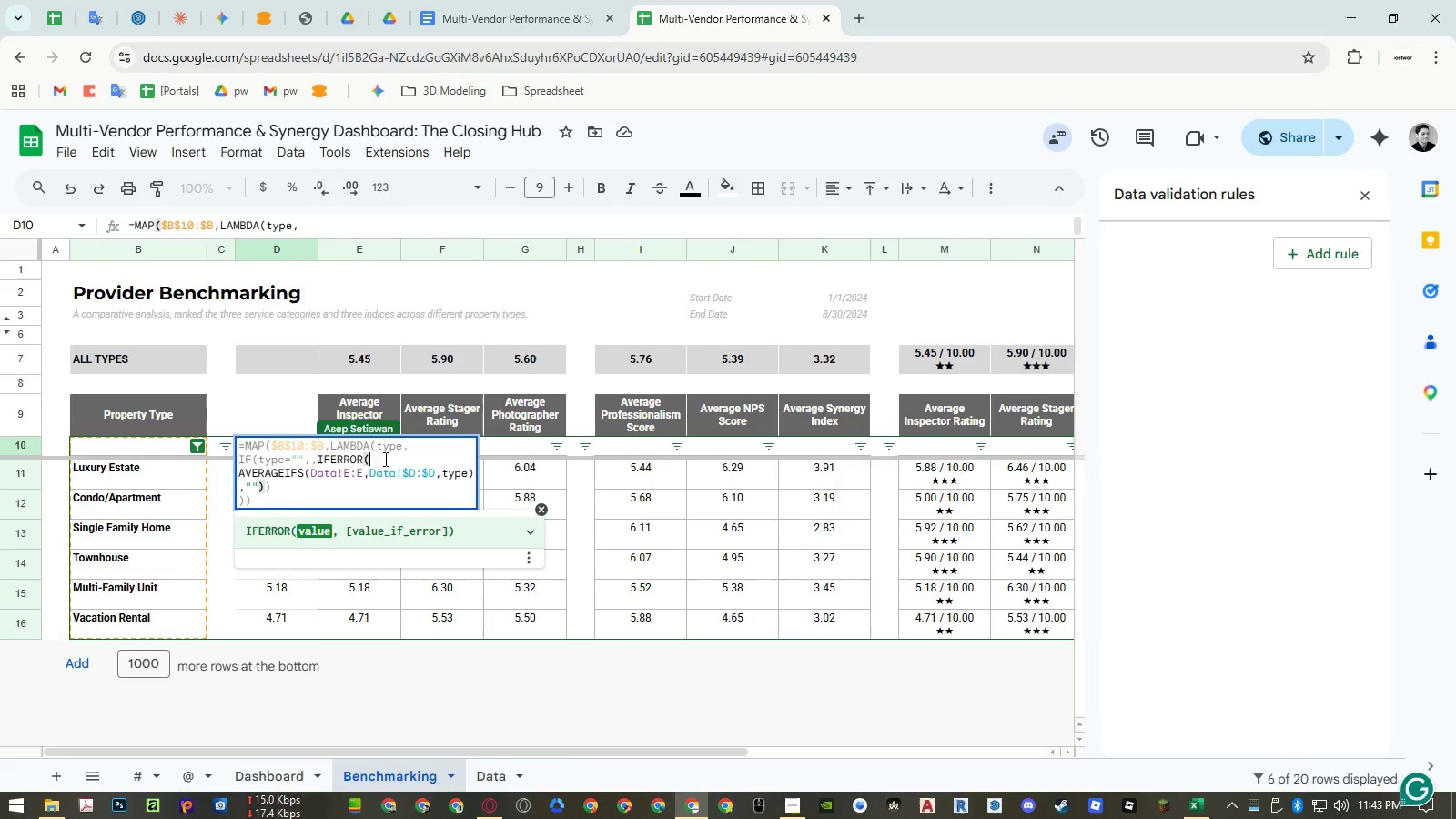 
key(Control+Enter)
 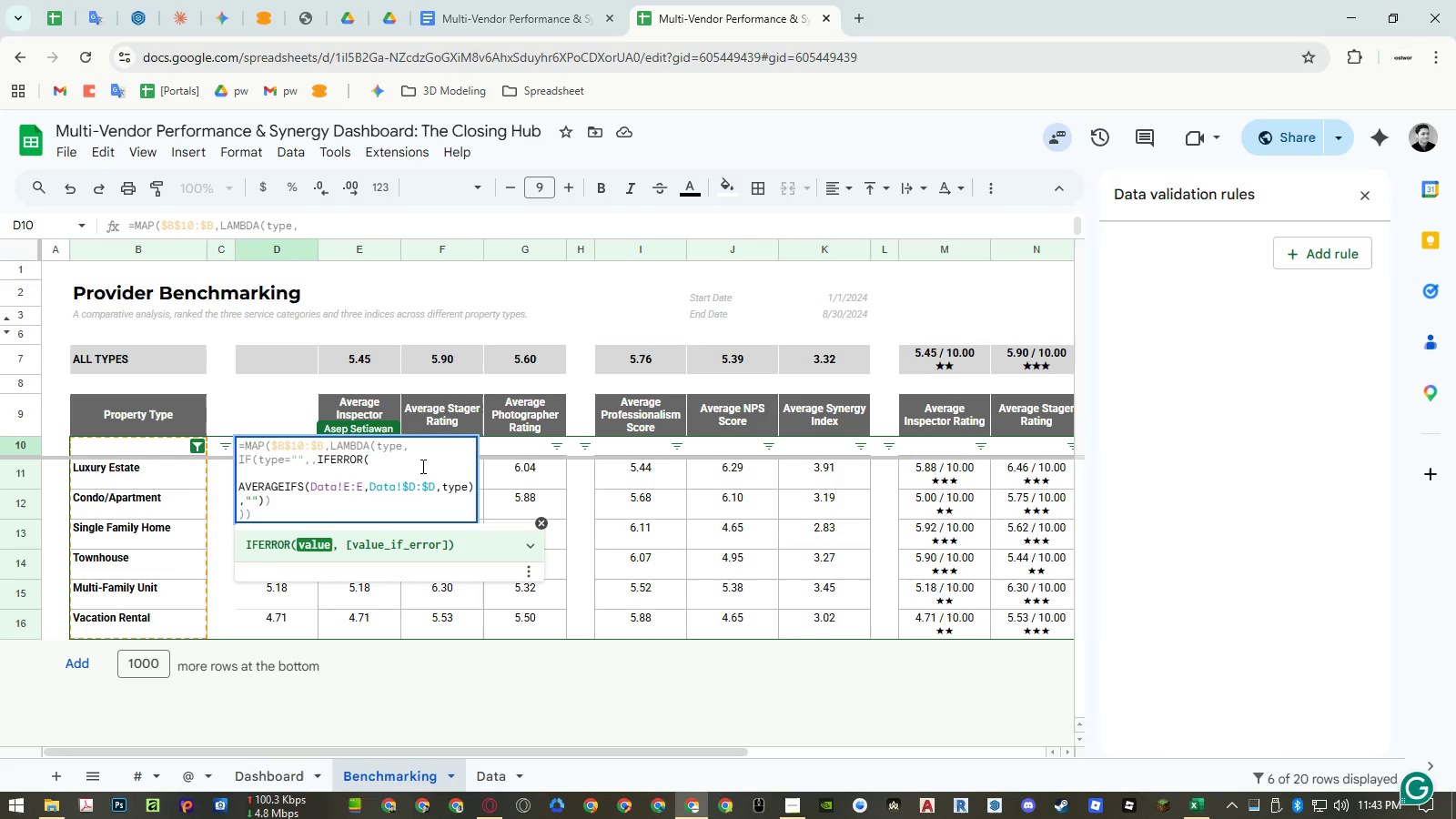 
type(qury)
 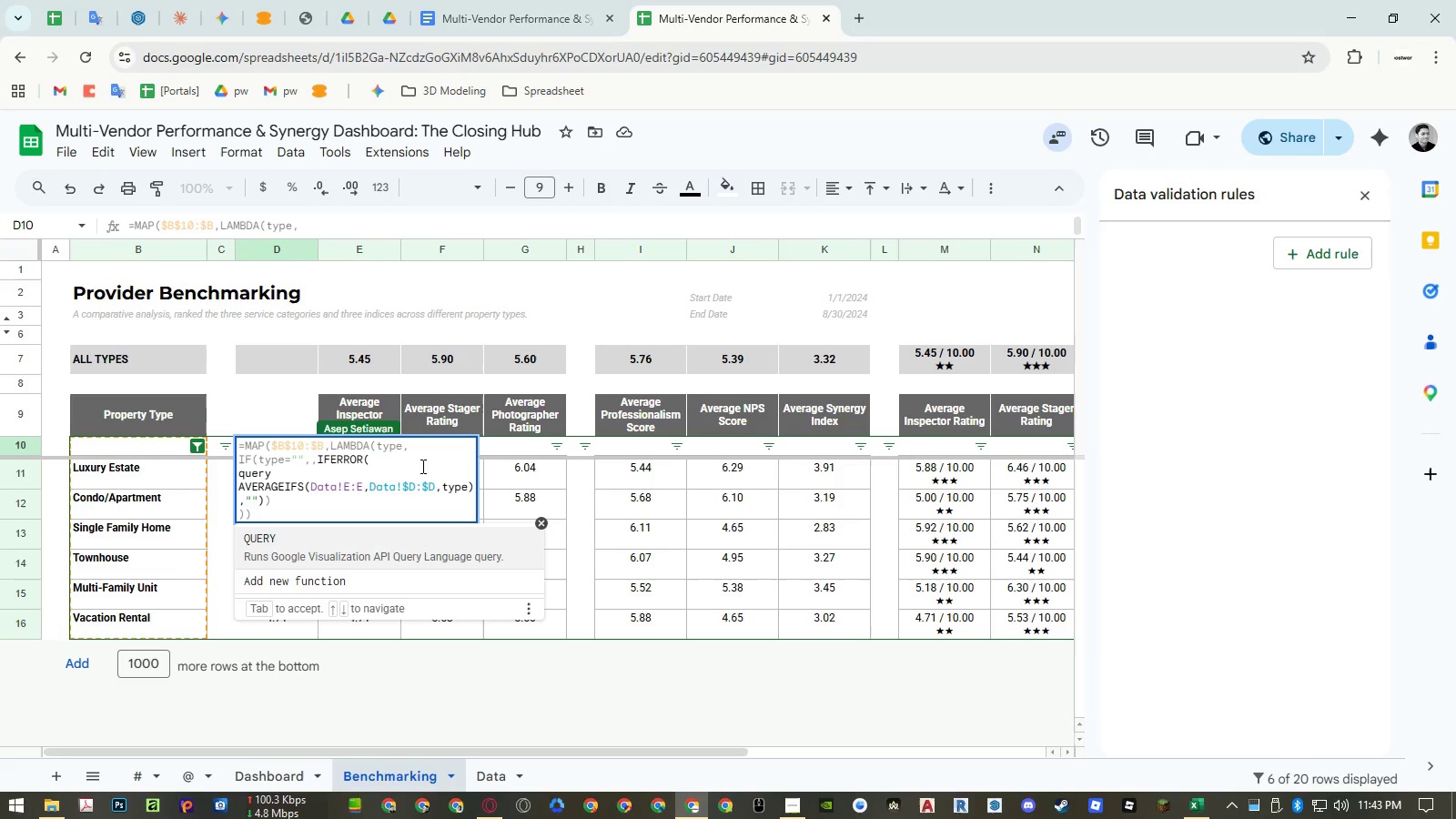 
key(Enter)
 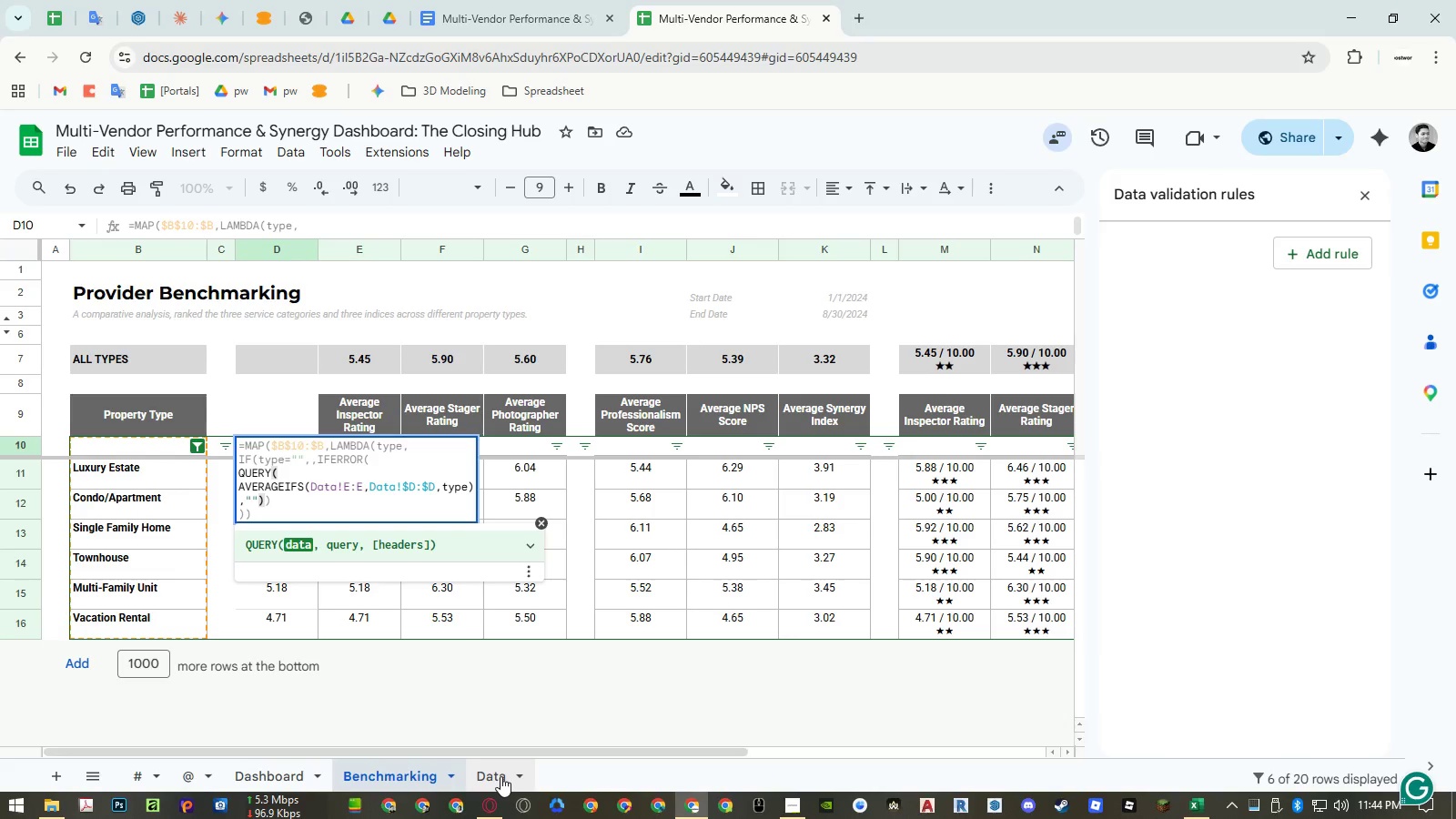 
wait(20.53)
 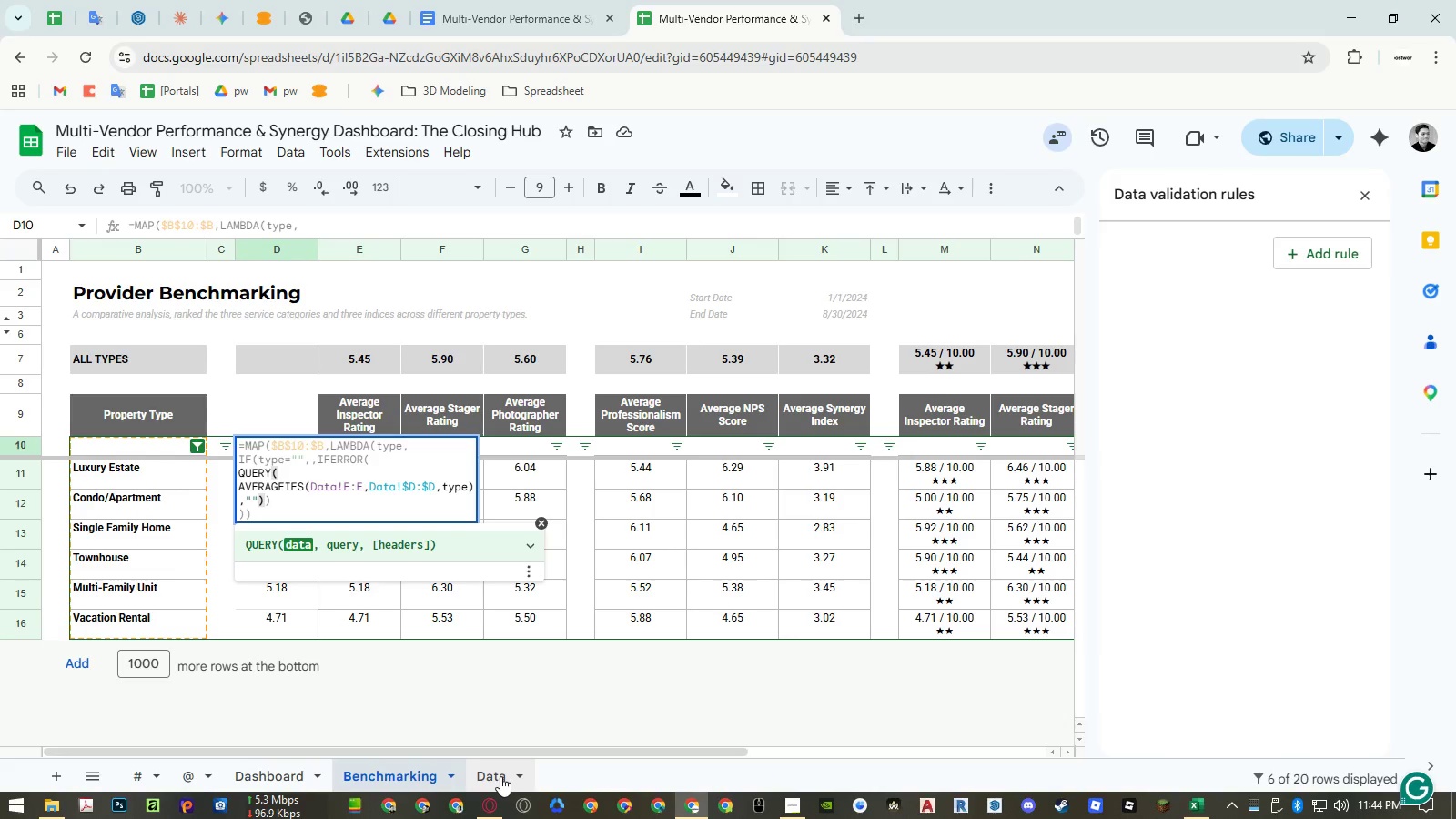 
left_click([500, 776])
 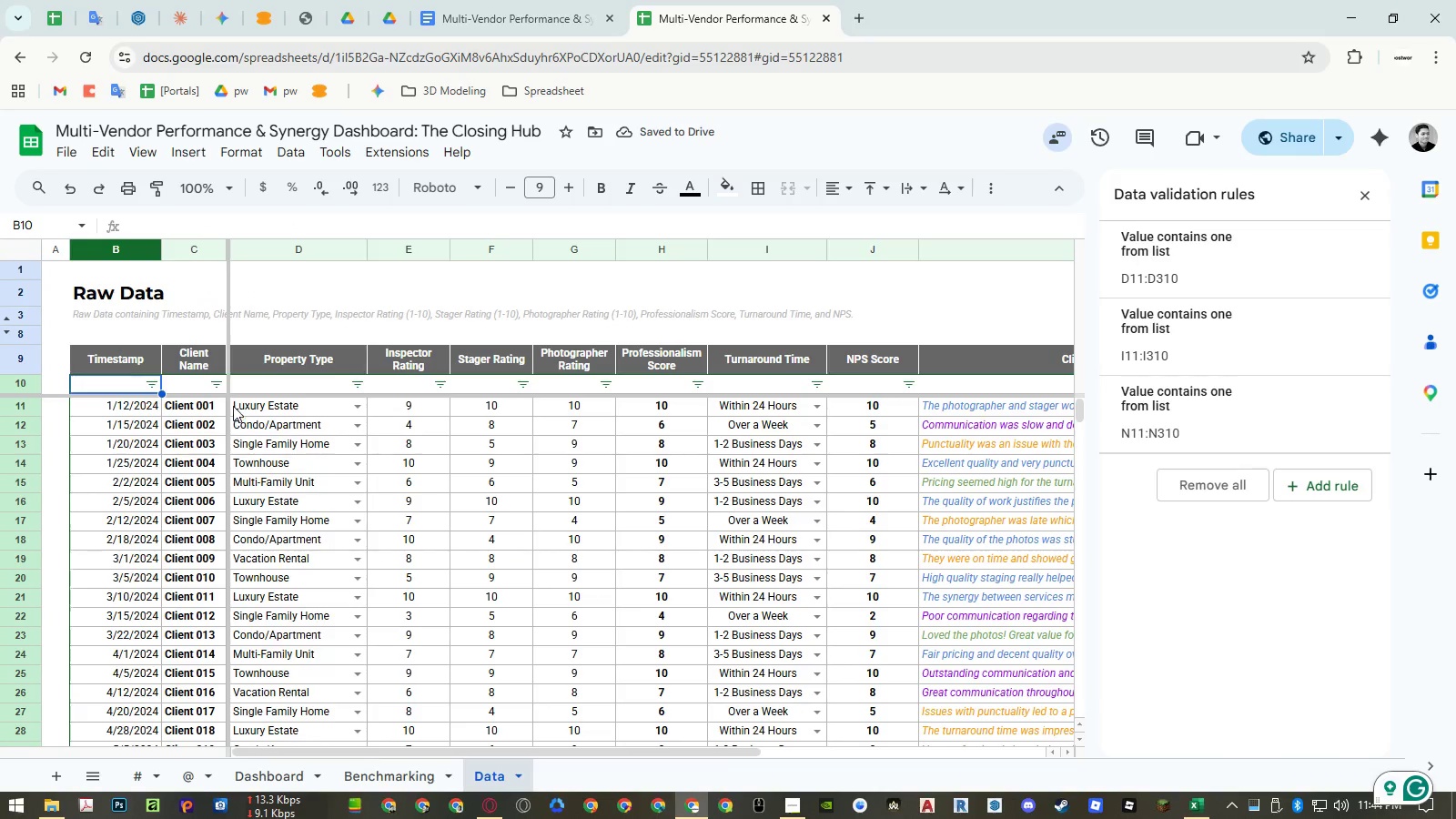 
left_click_drag(start_coordinate=[114, 248], to_coordinate=[418, 265])
 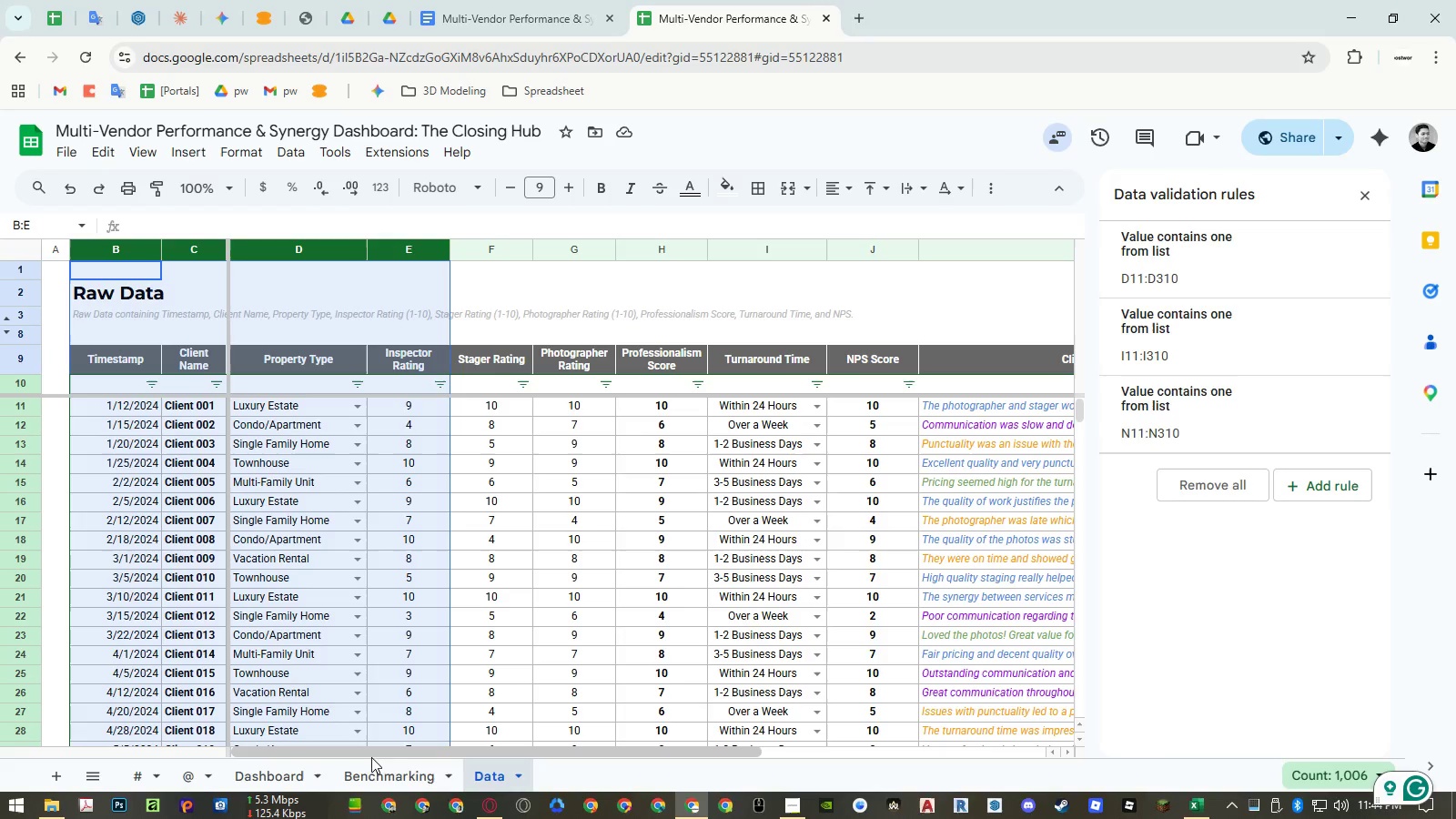 
left_click([368, 773])
 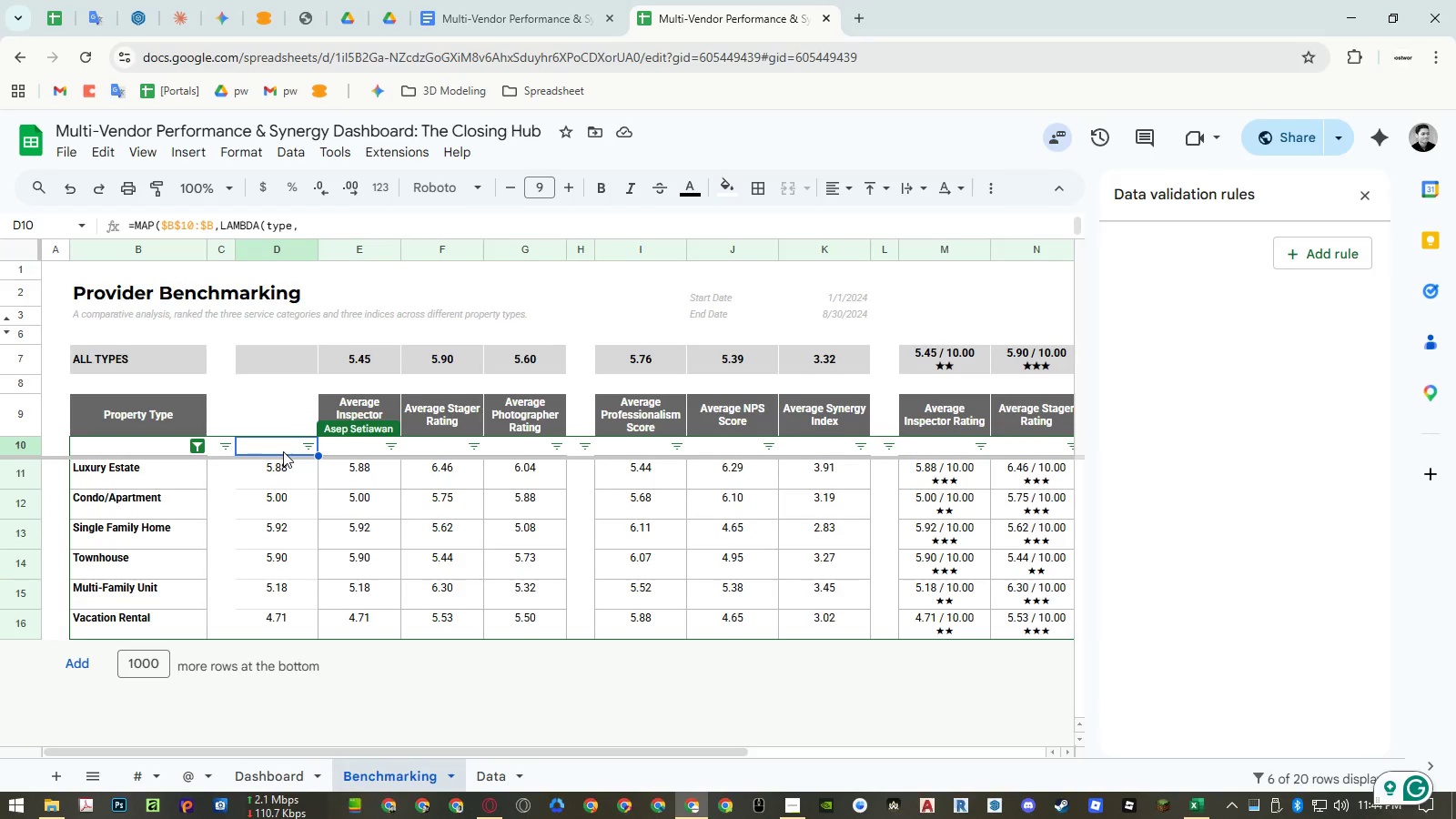 
double_click([278, 445])
 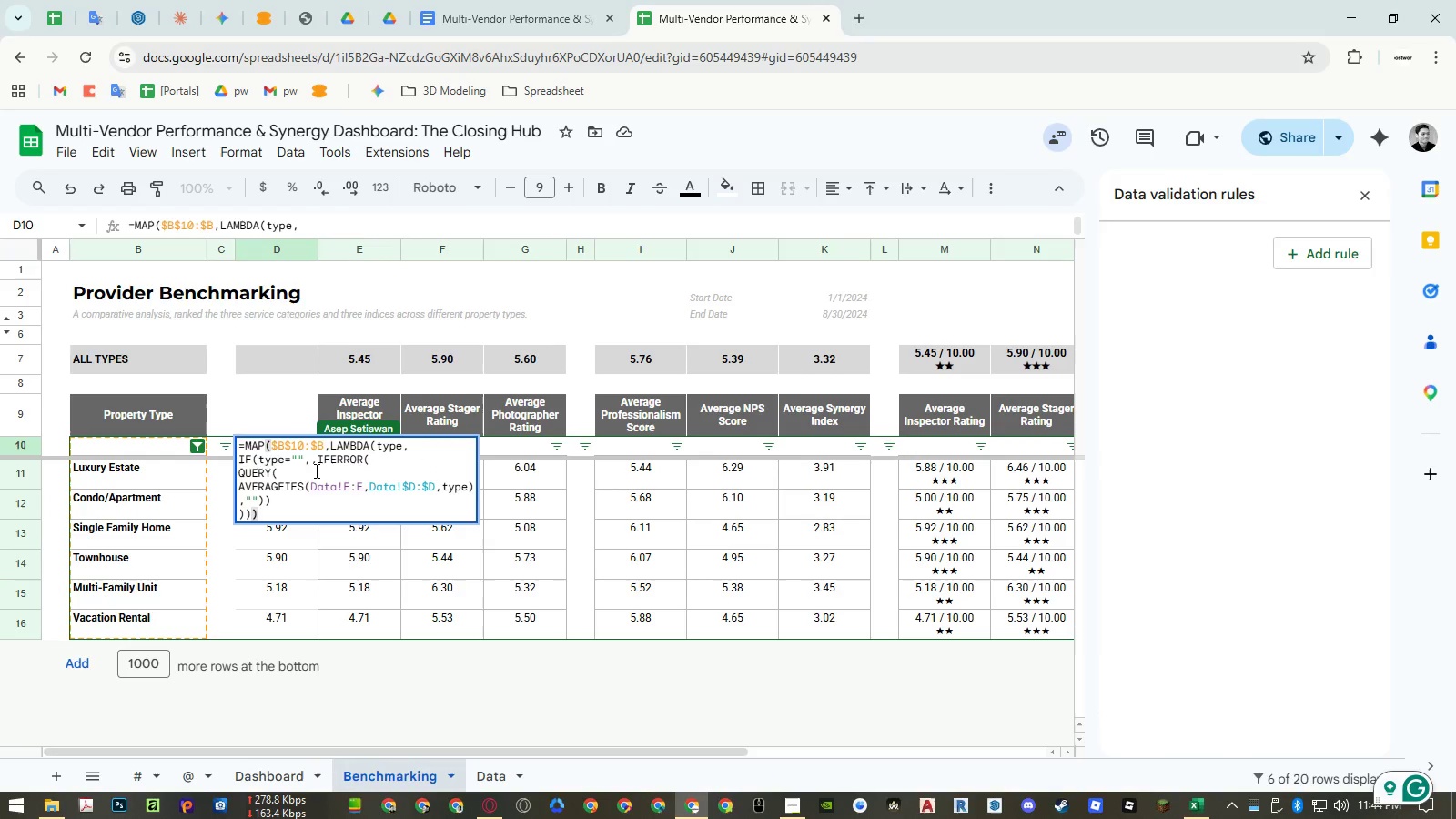 
left_click([309, 471])
 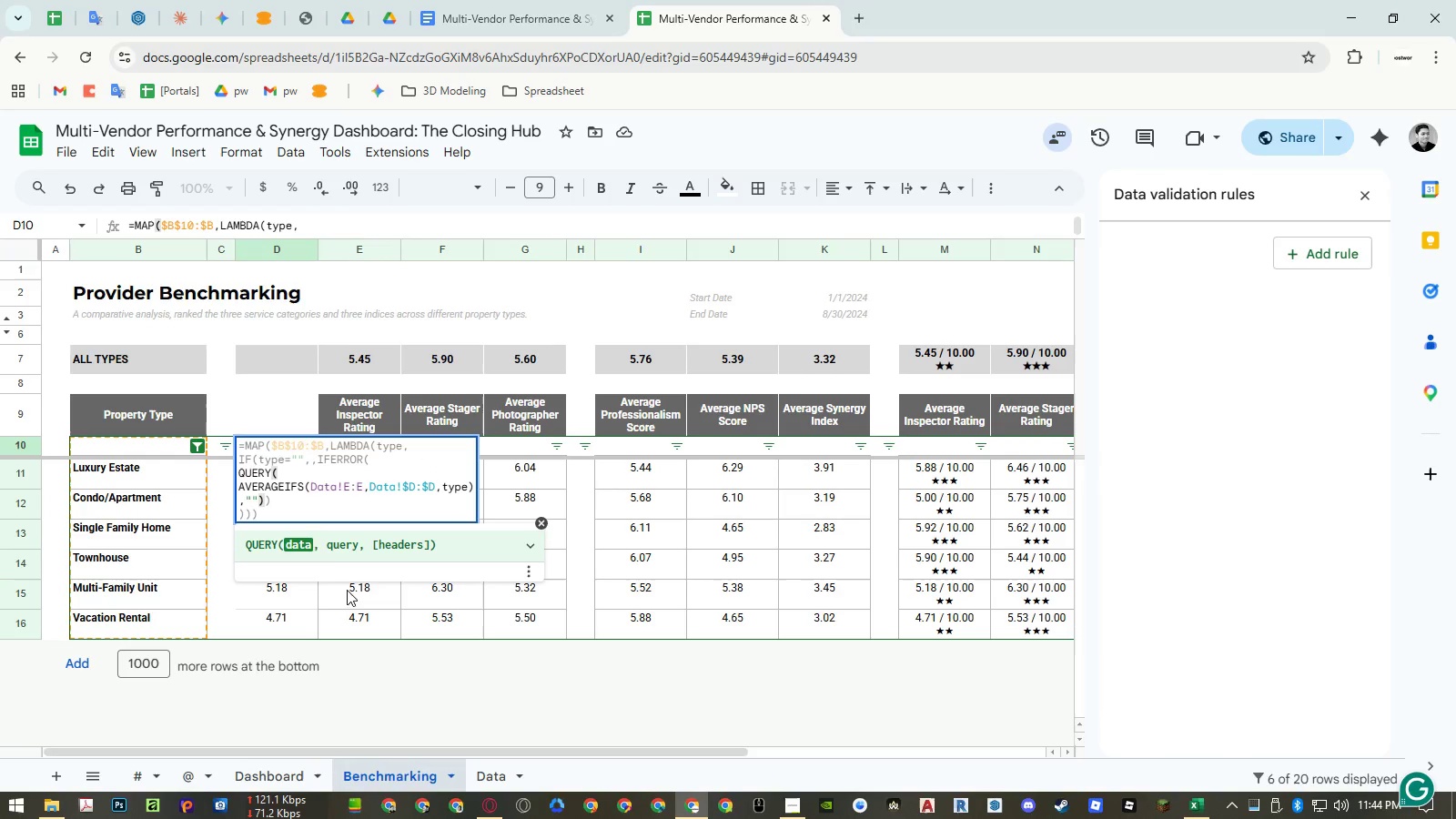 
left_click([274, 513])
 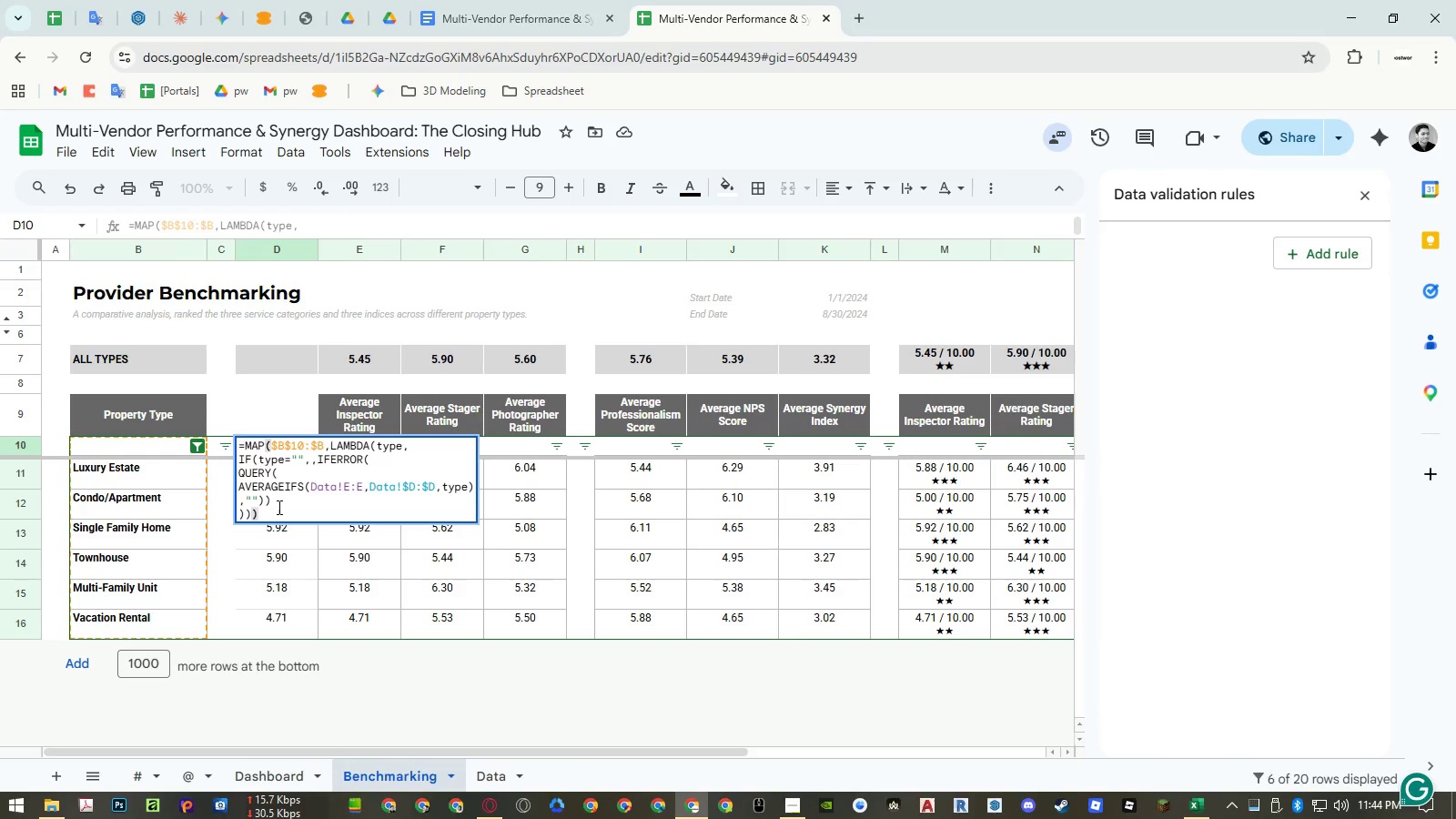 
left_click([281, 499])
 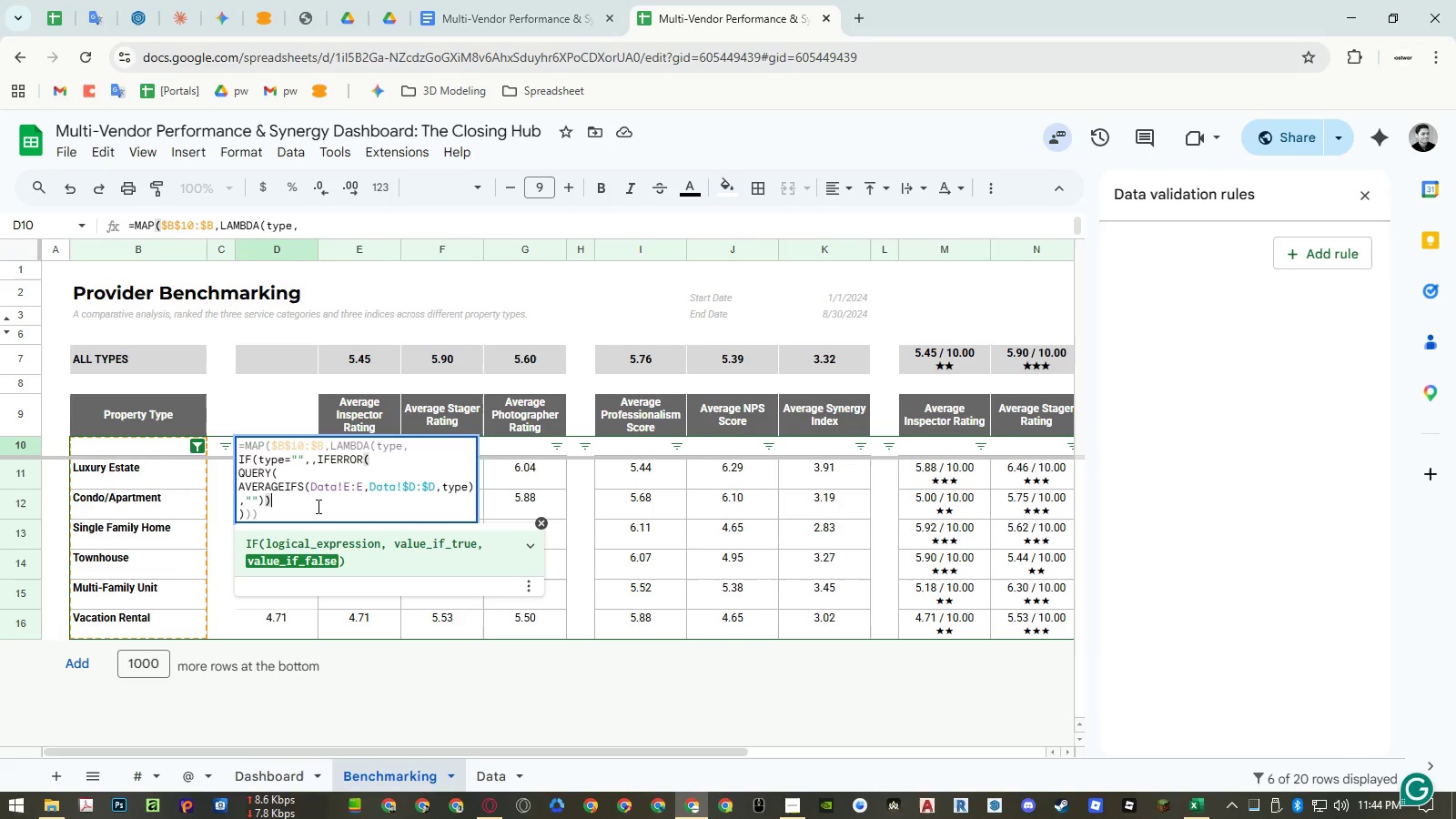 
wait(11.52)
 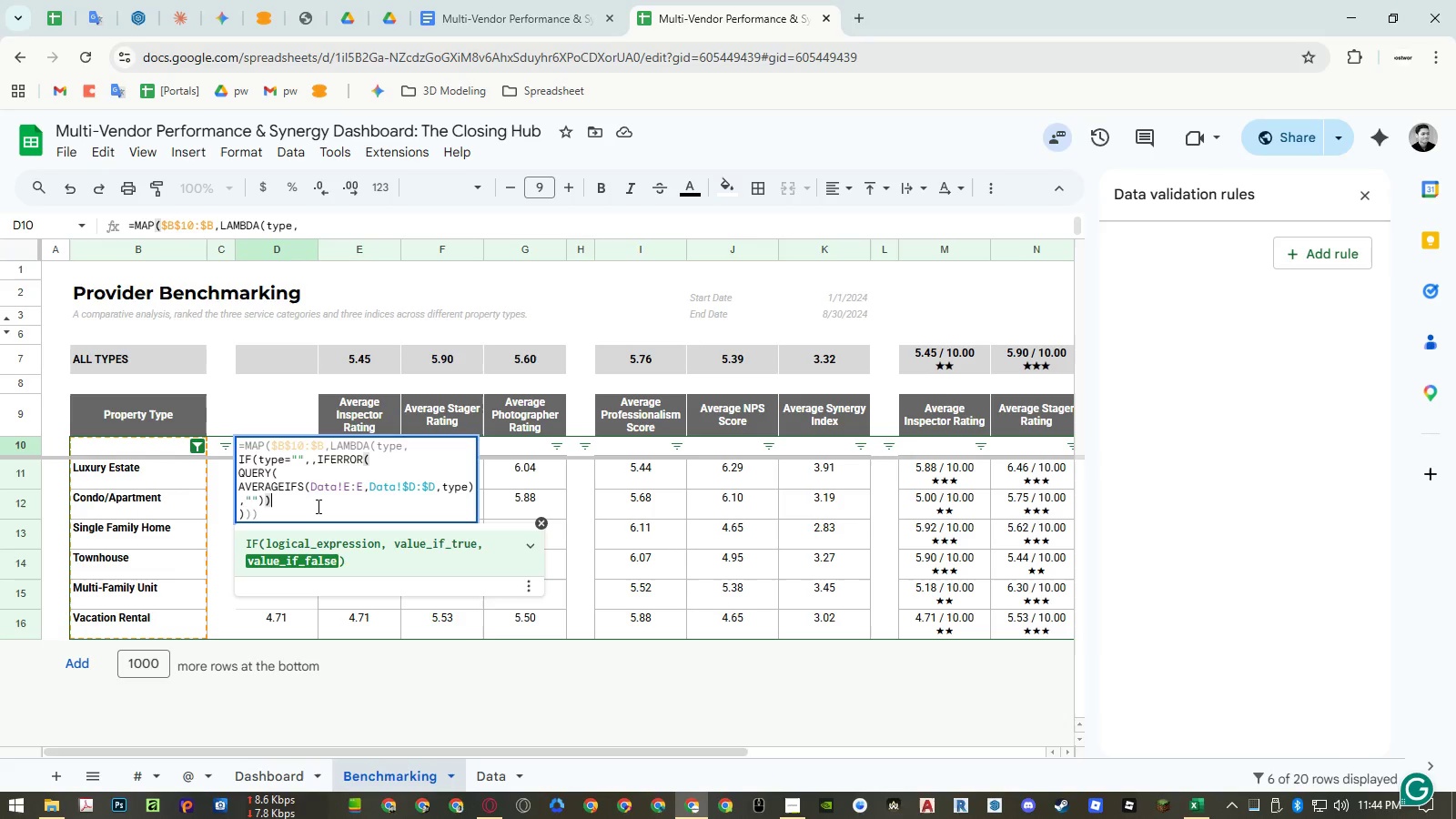 
left_click([246, 515])
 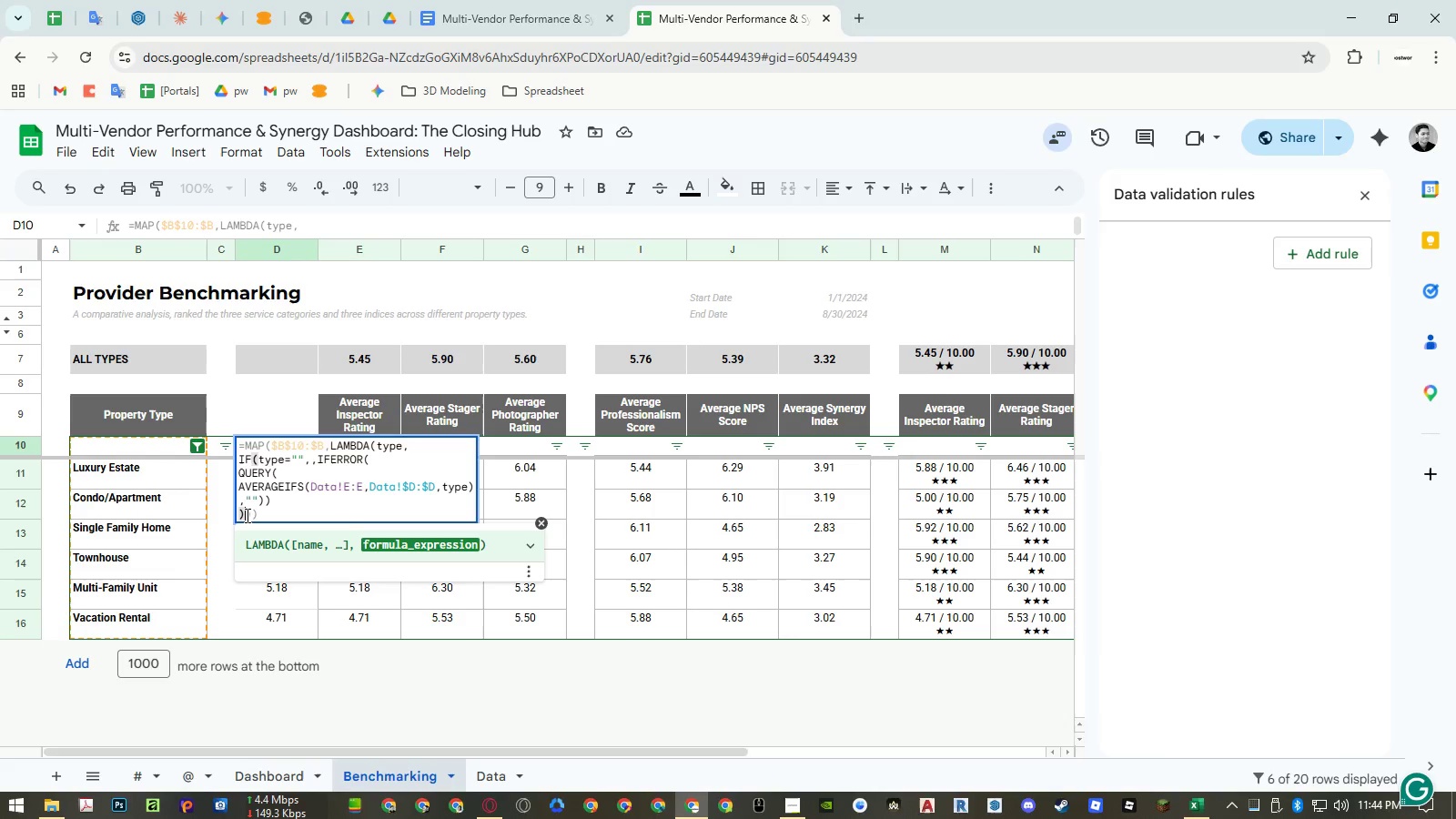 
key(Control+Enter)
 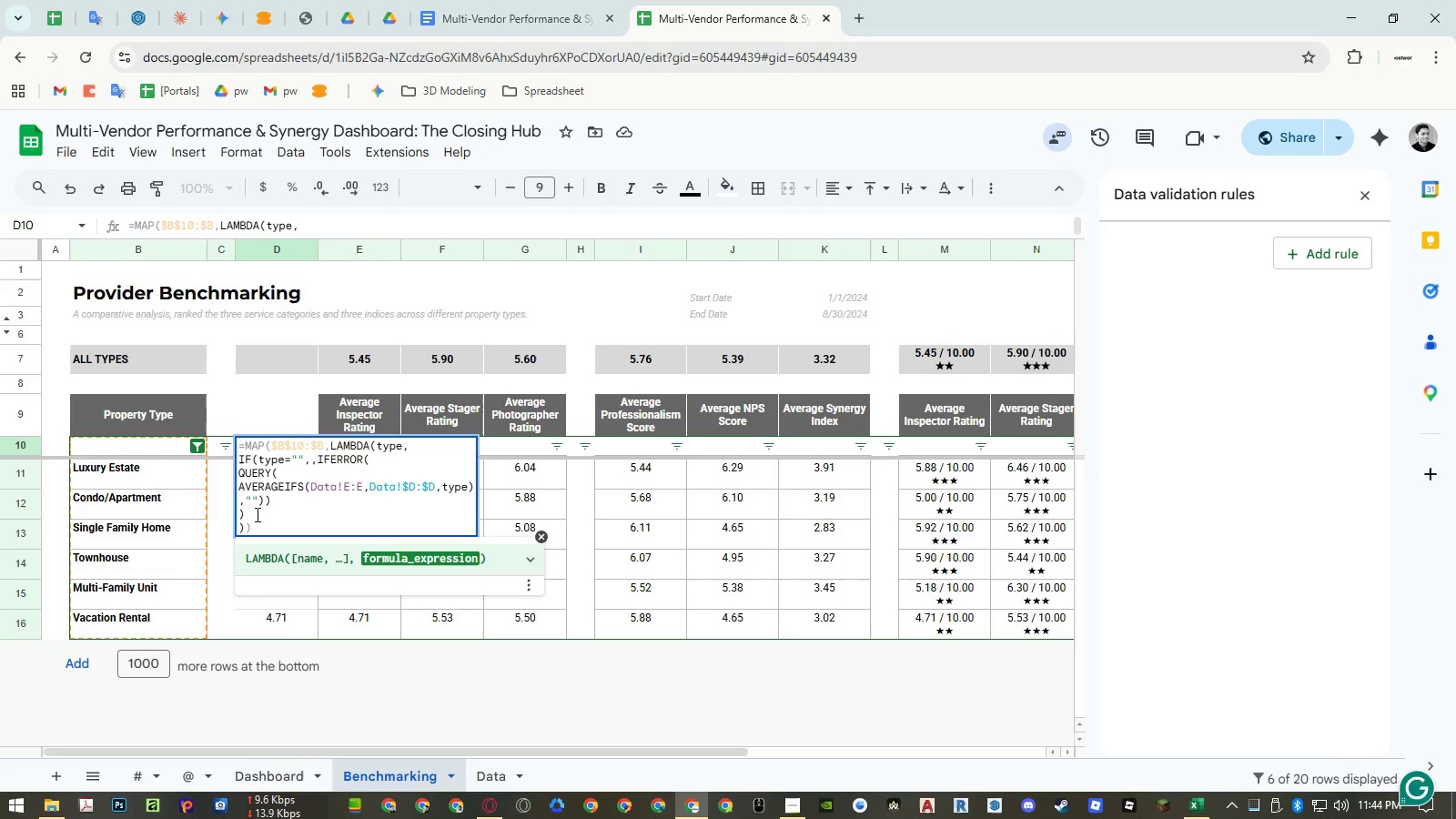 
left_click([263, 521])
 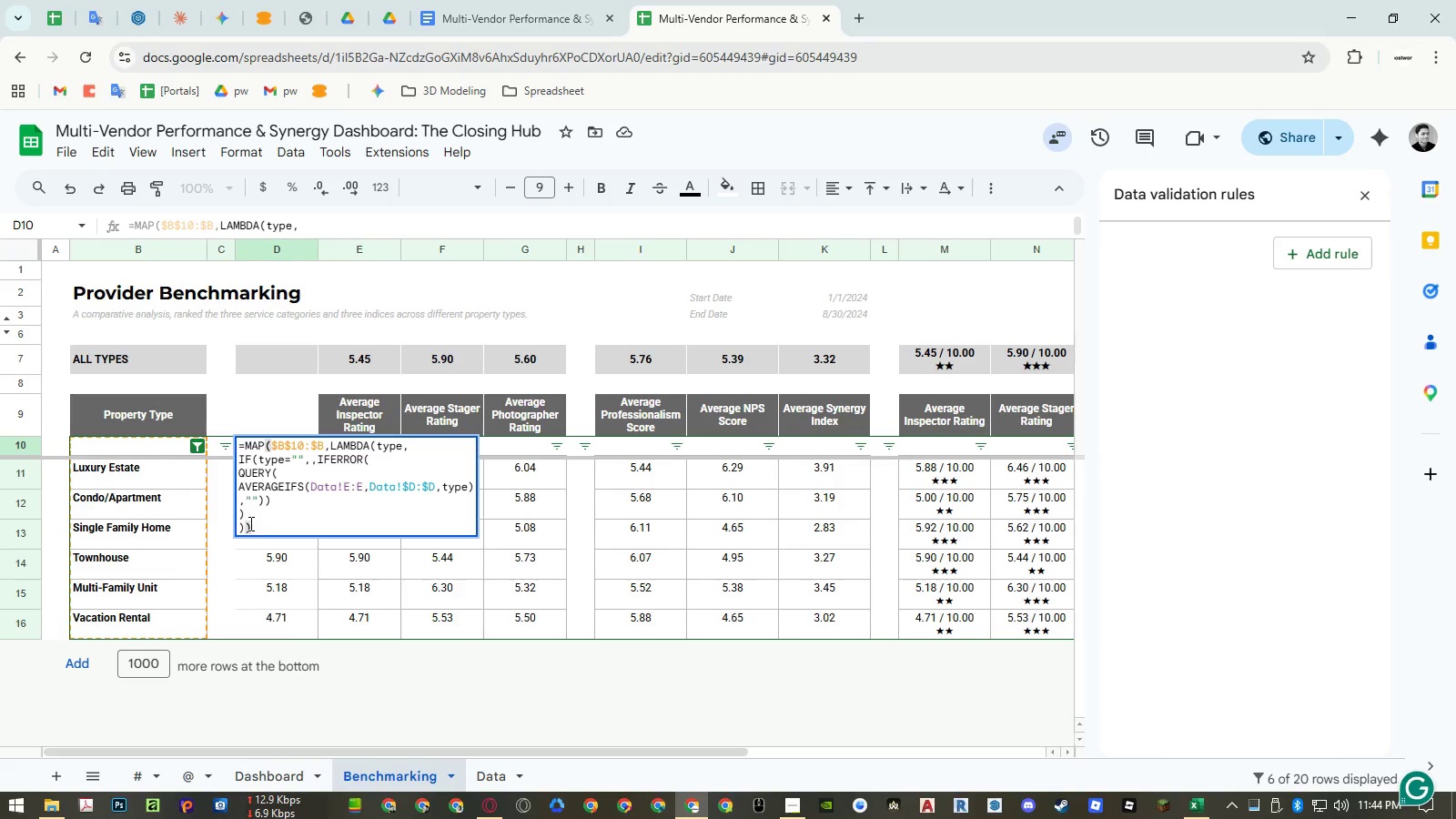 
left_click([243, 524])
 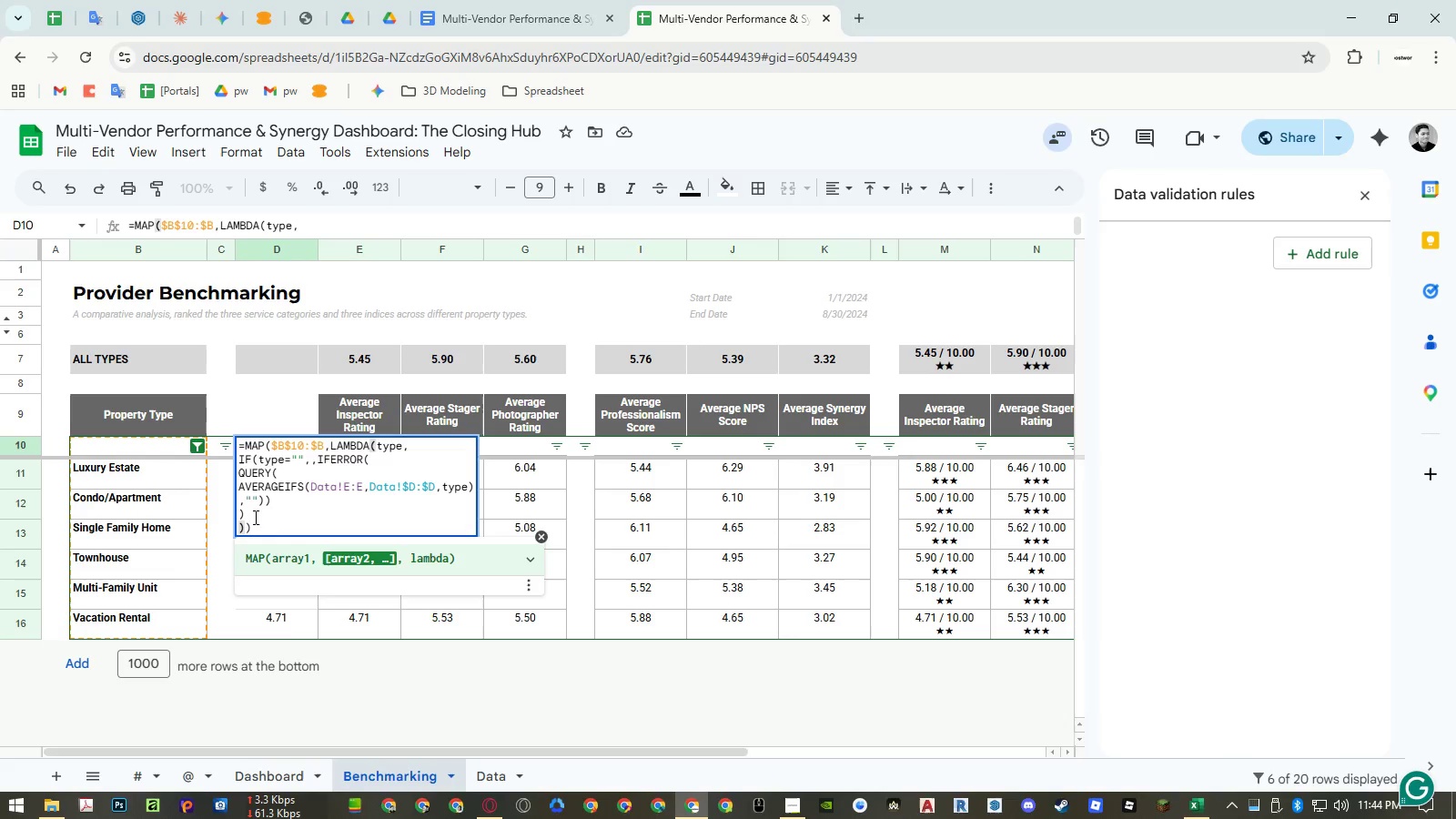 
left_click([256, 514])
 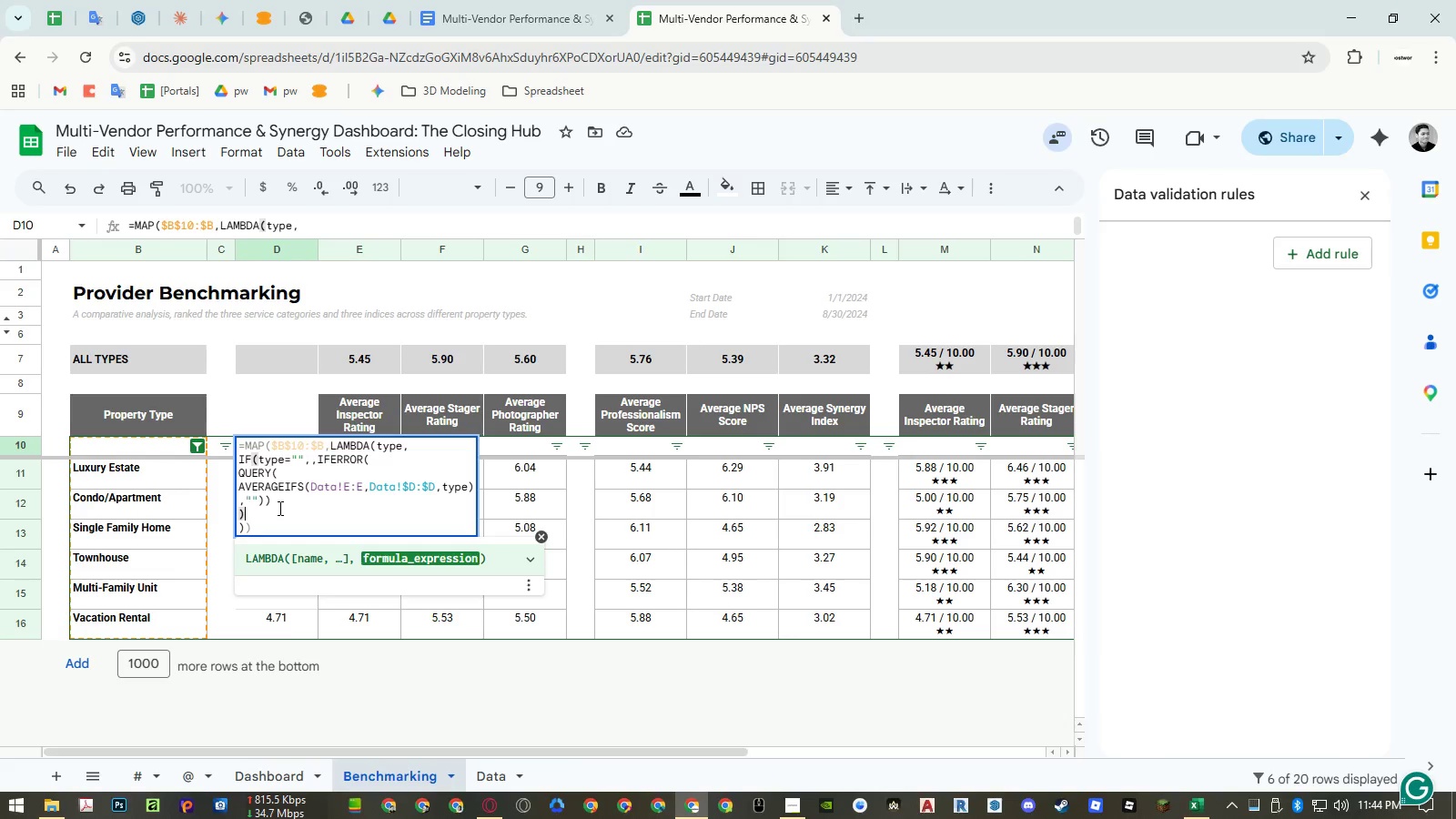 
key(Backspace)
 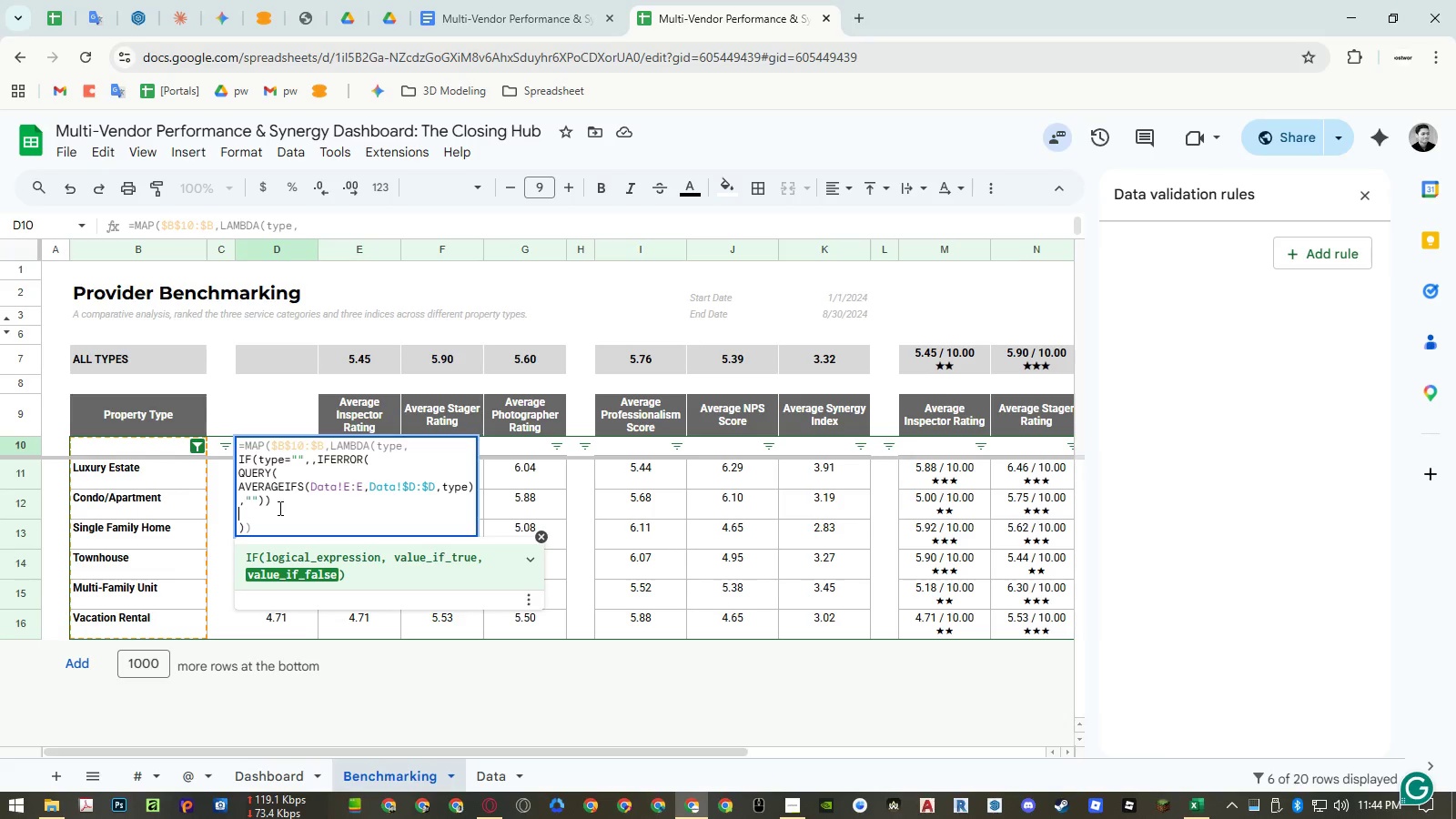 
key(Backspace)
 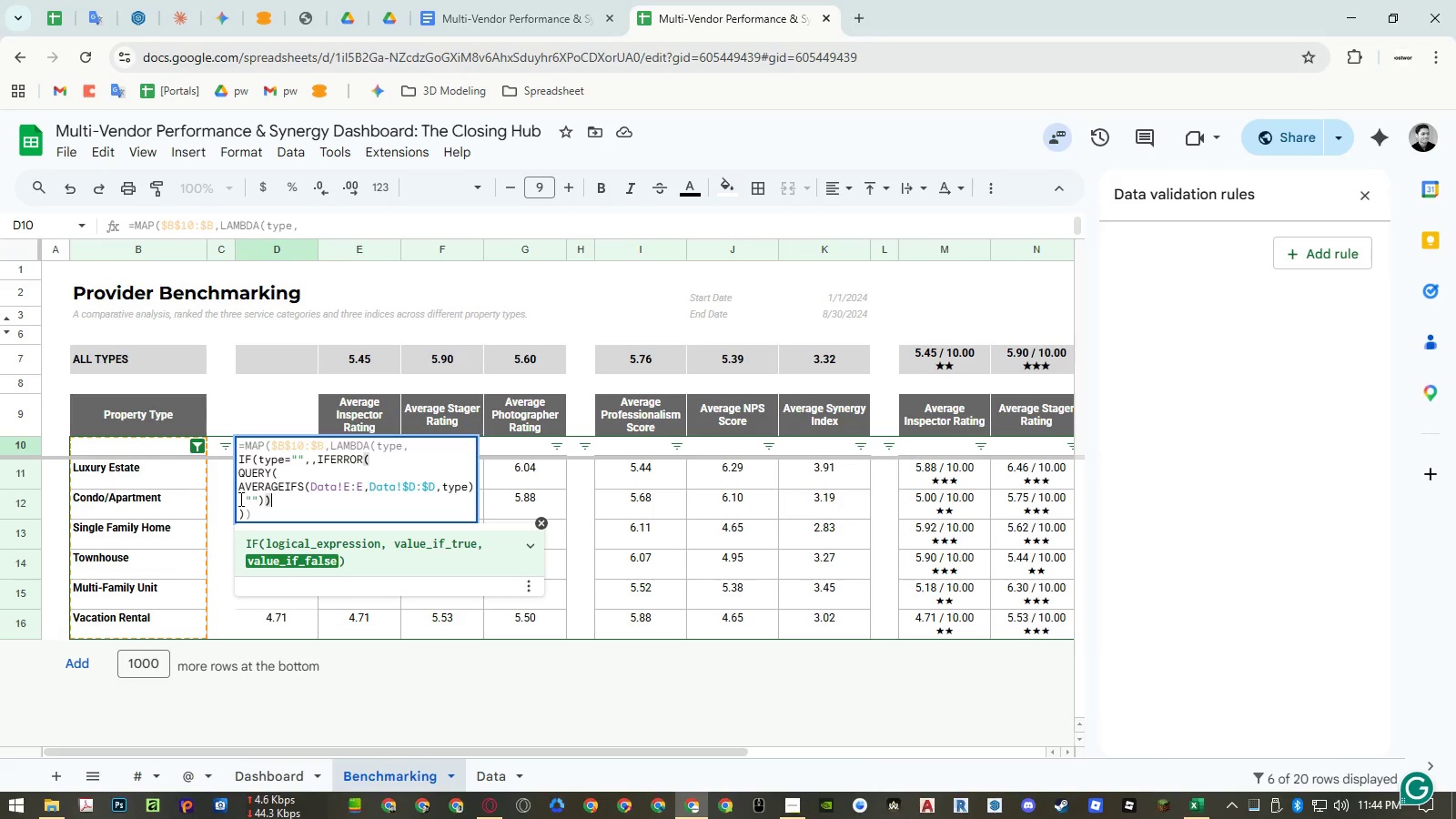 
left_click([239, 499])
 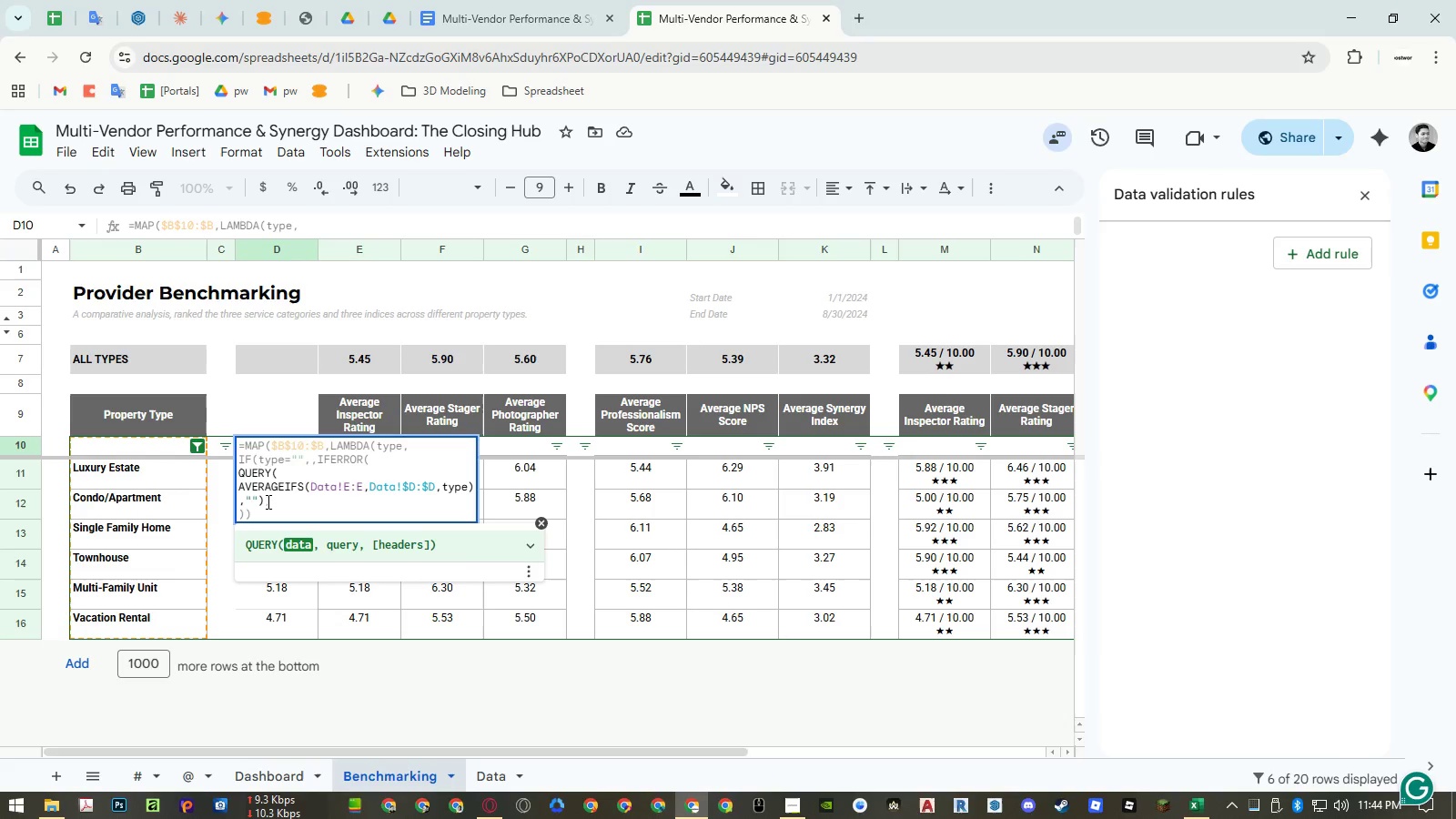 
key(Control+Enter)
 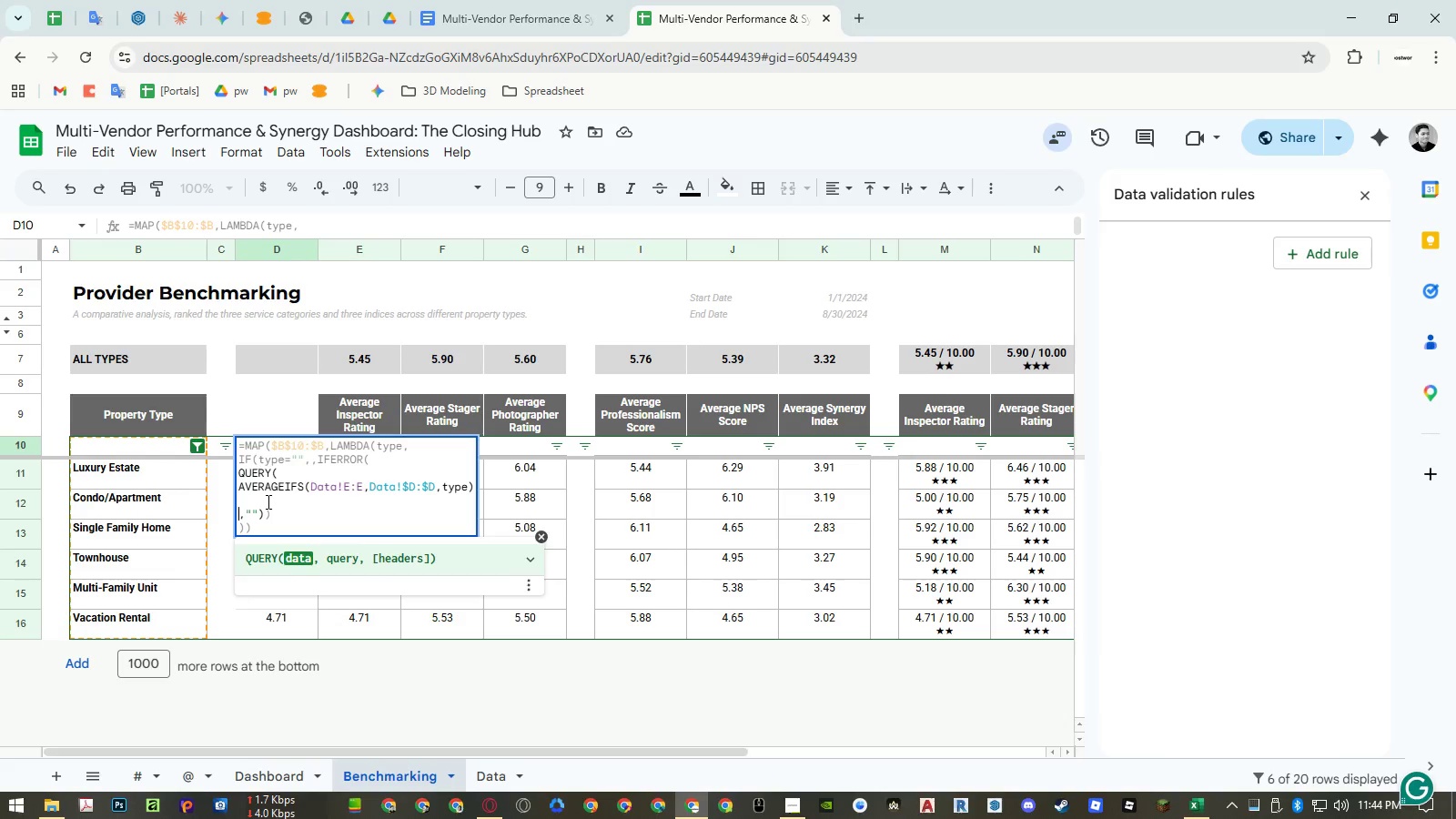 
left_click([268, 501])
 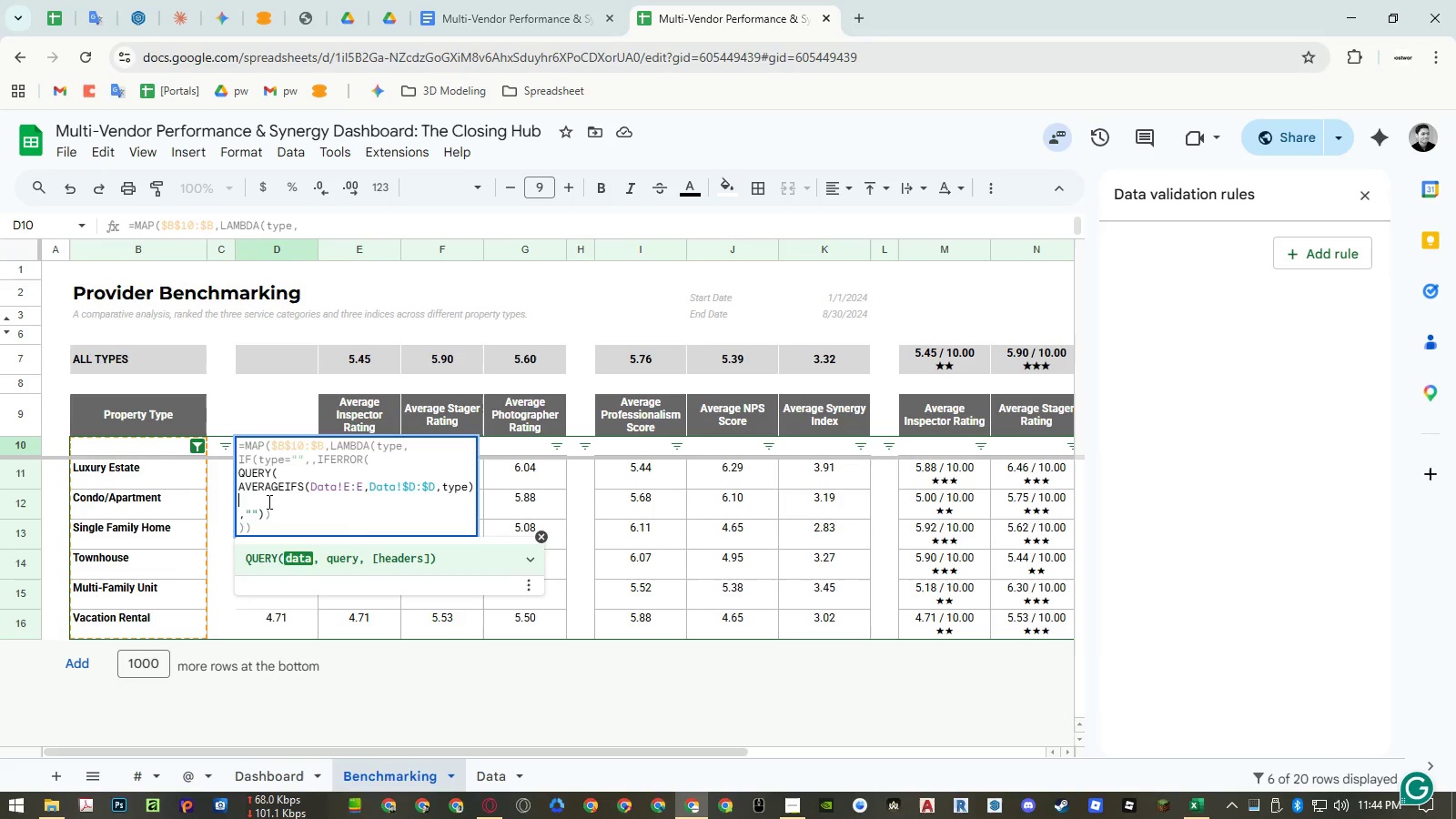 
hold_key(key=ShiftRight, duration=0.66)
 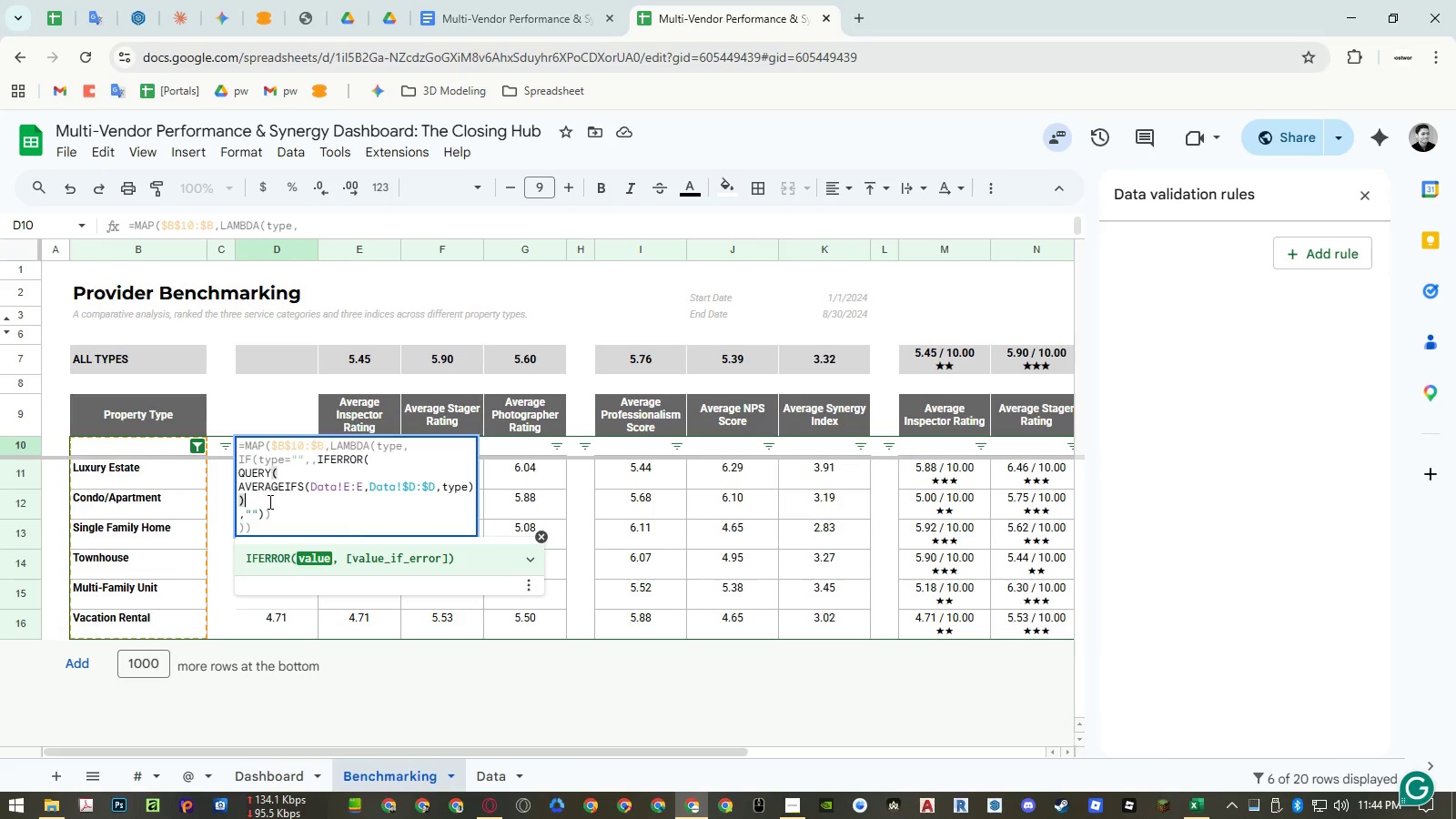 
key(0)
 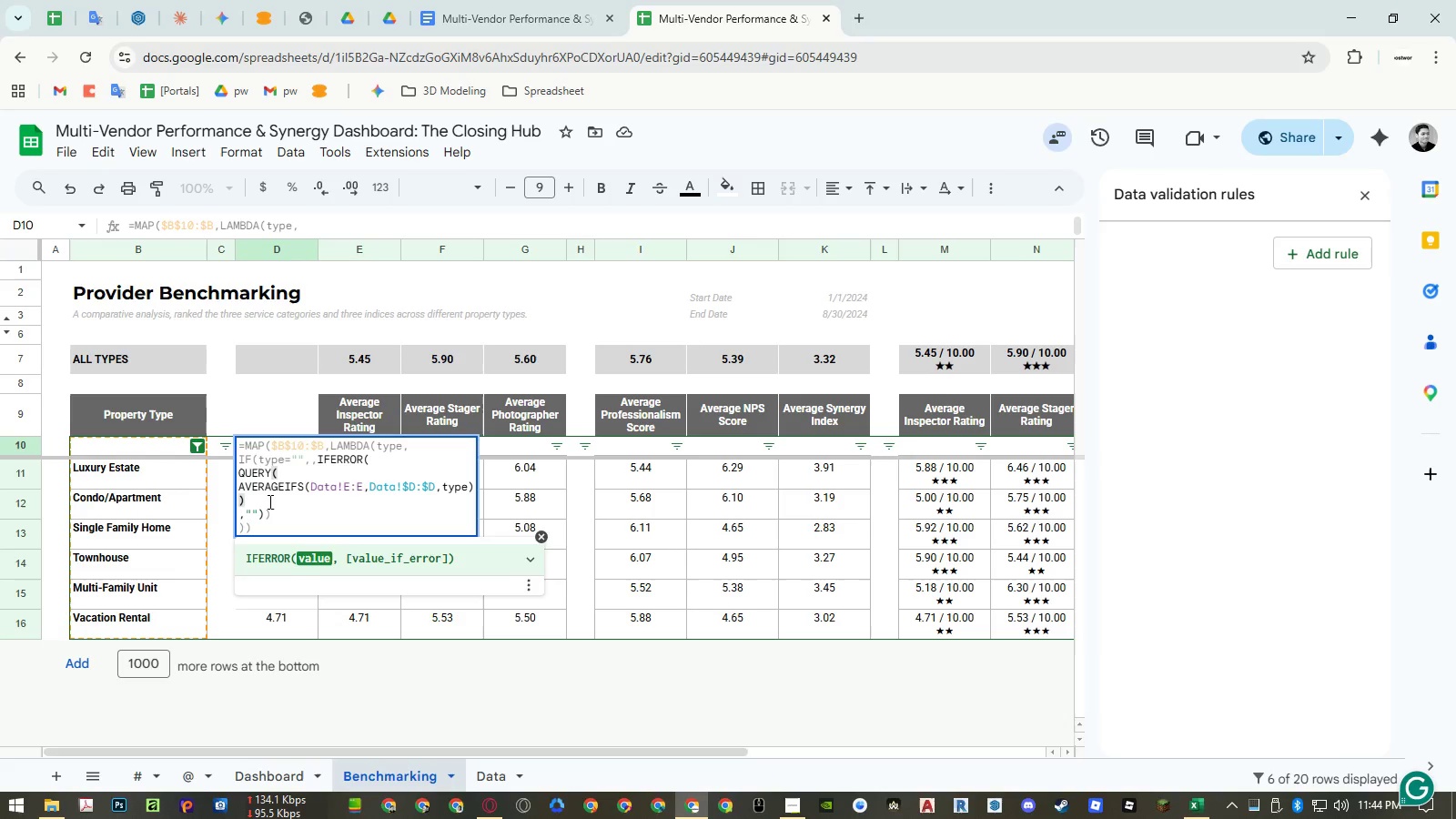 
double_click([270, 450])
 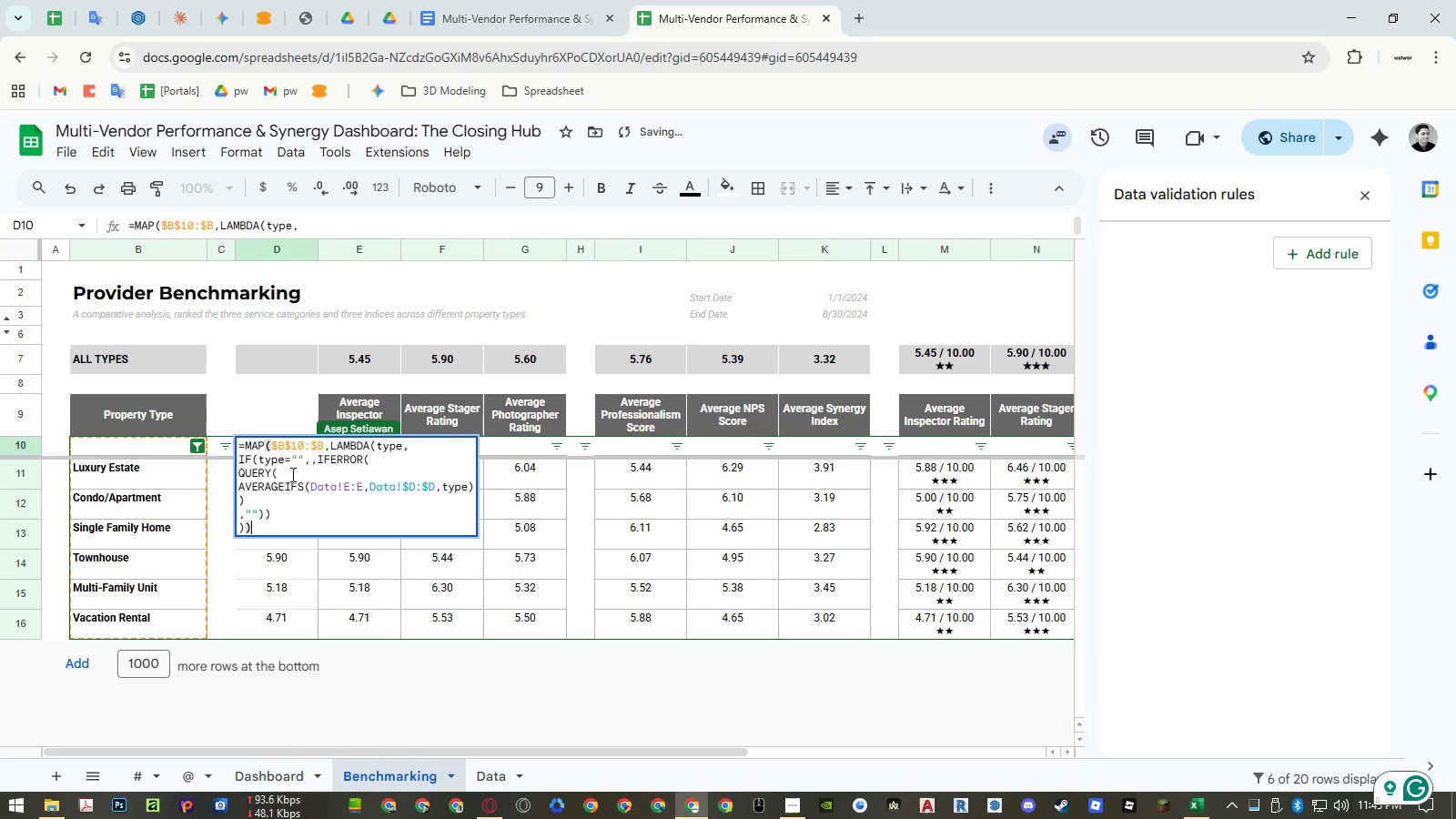 
left_click([298, 469])
 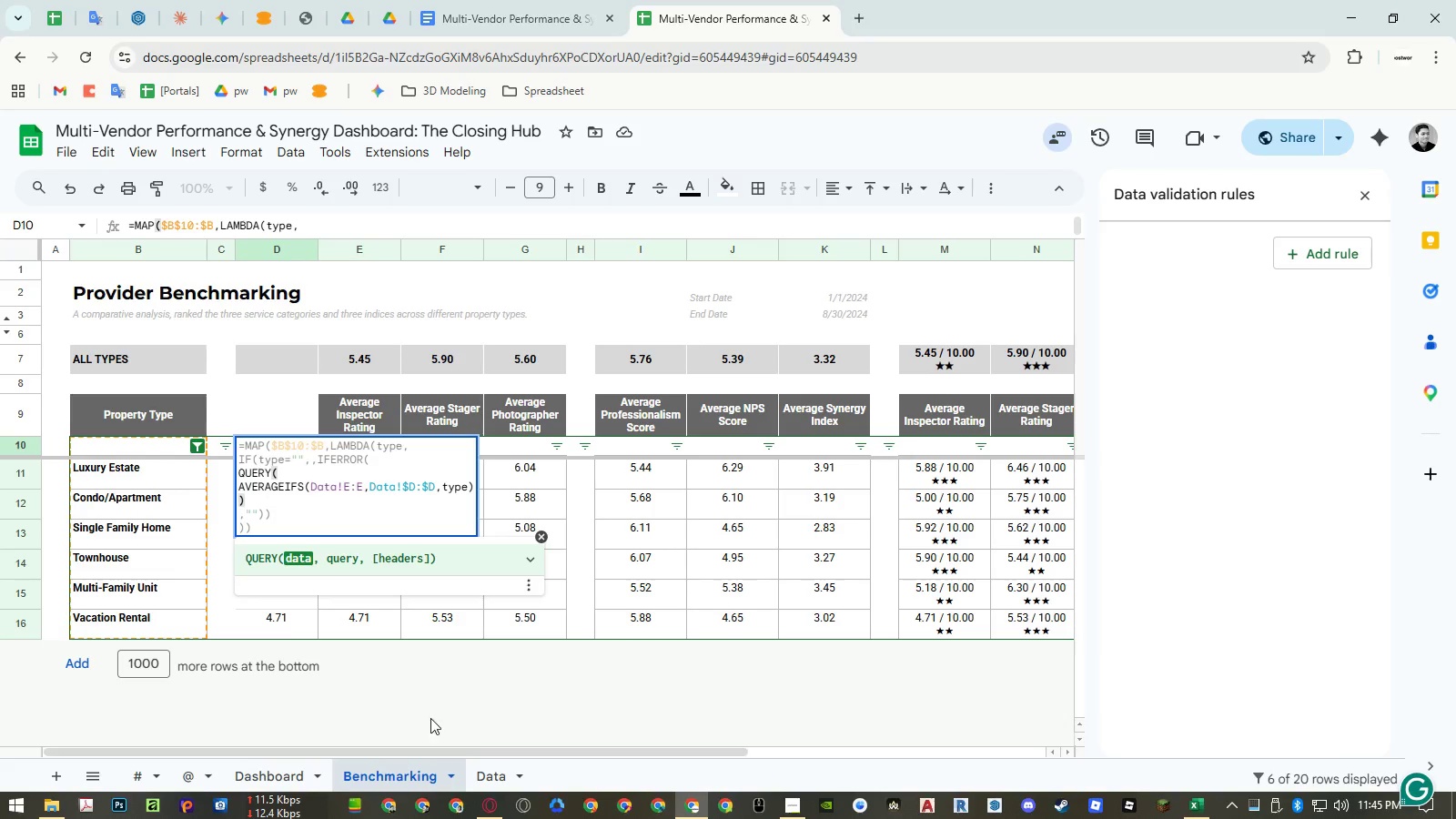 
wait(5.67)
 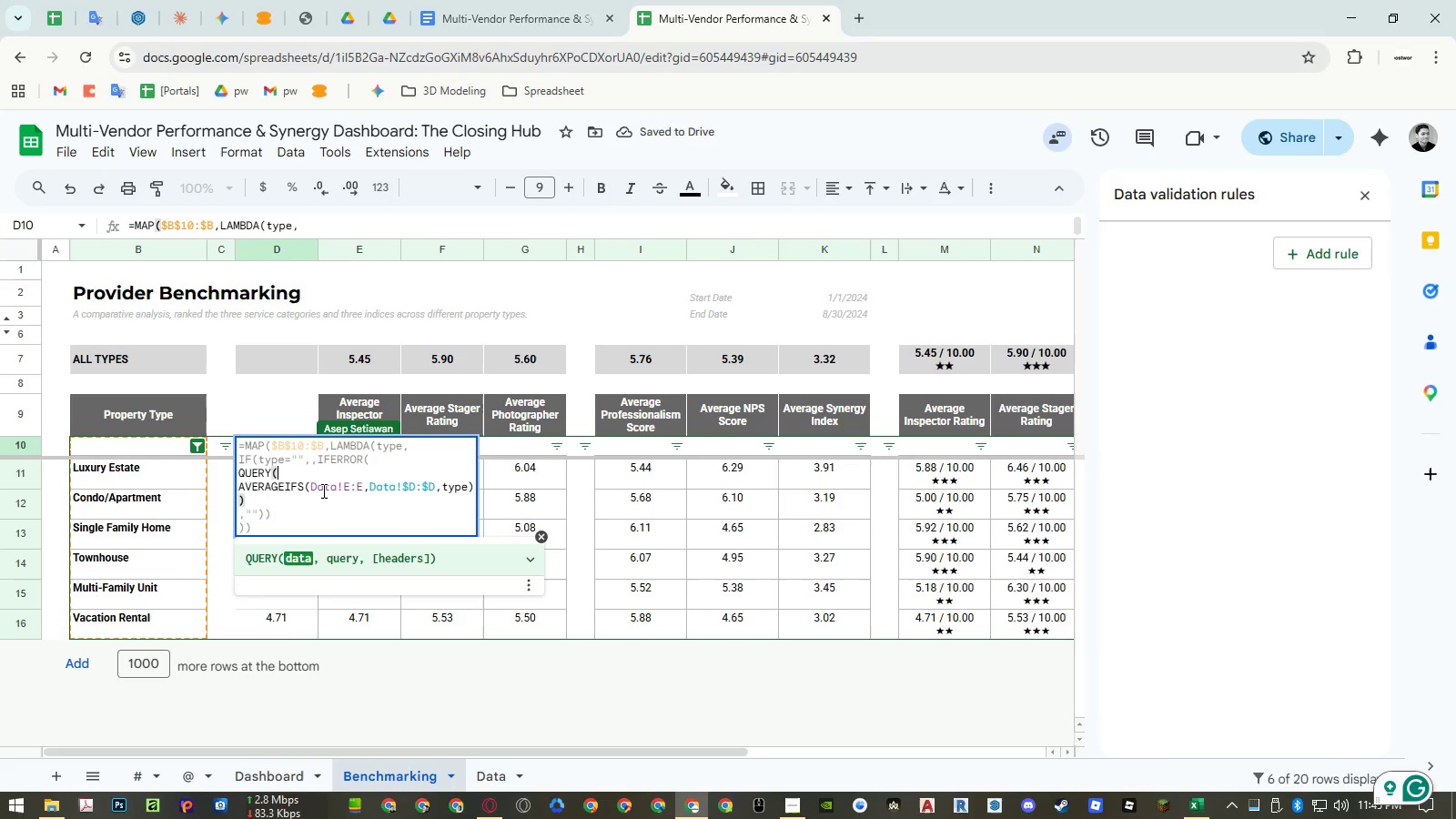 
left_click([352, 621])
 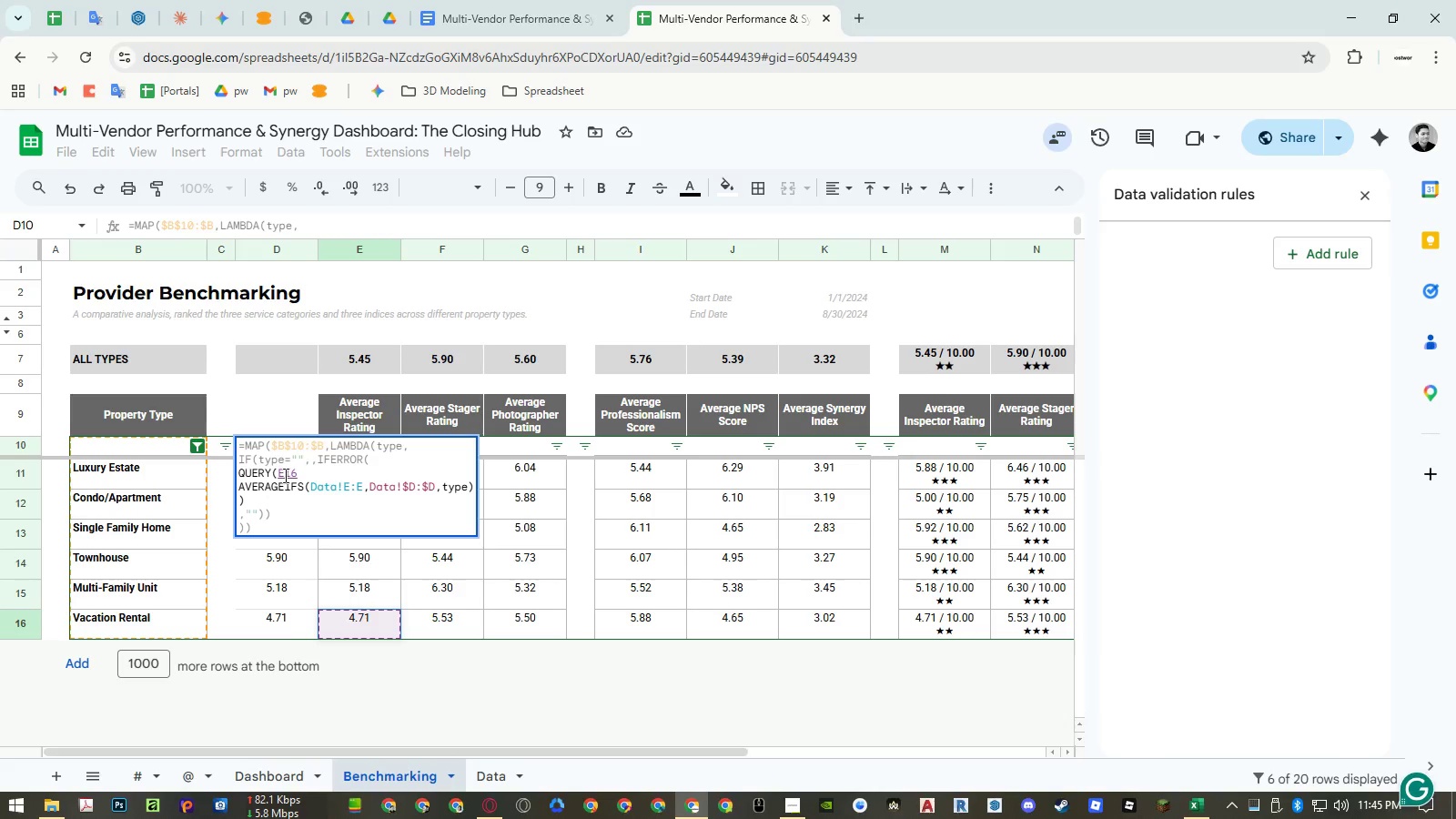 
double_click([284, 474])
 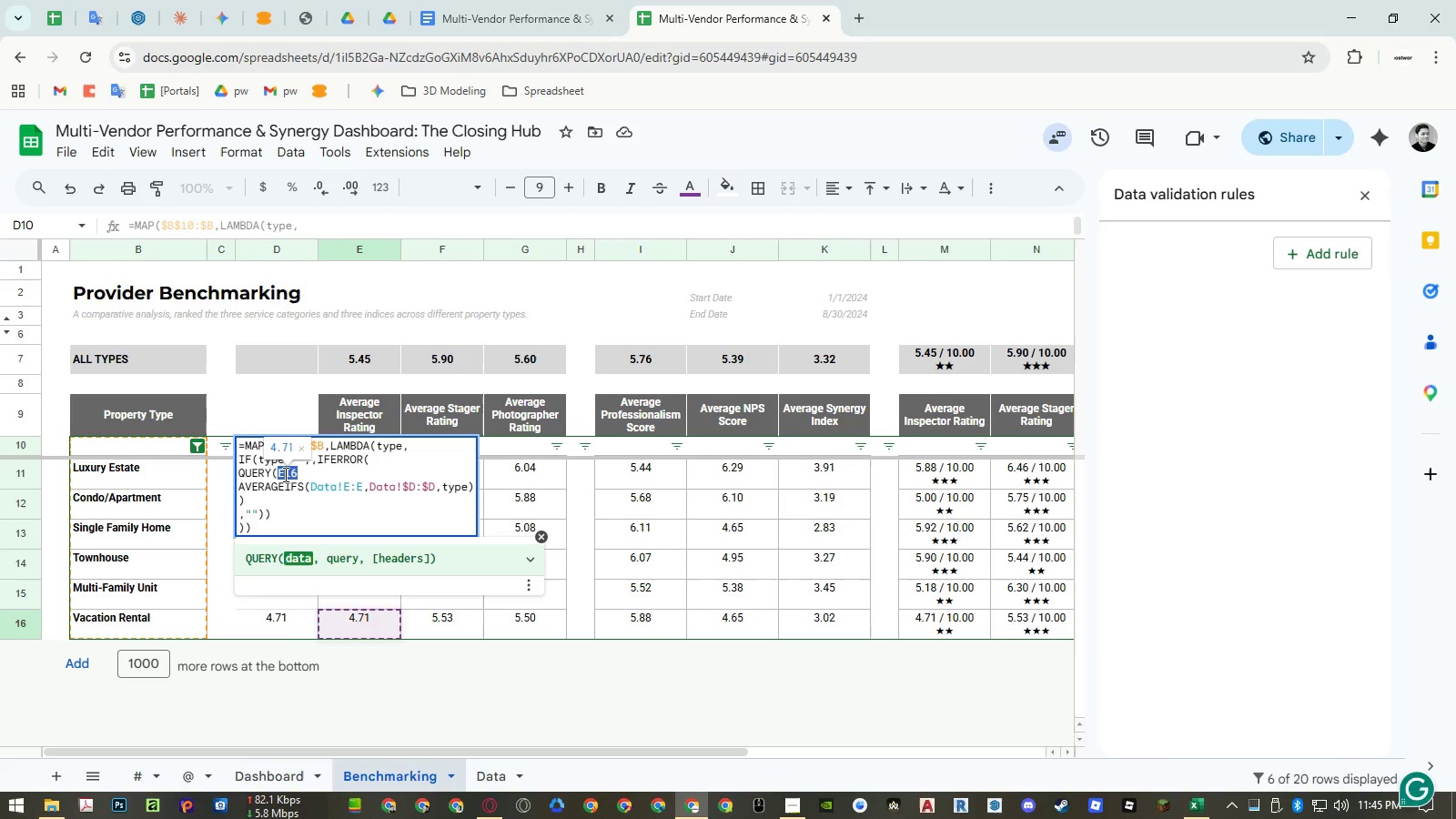 
key(Backspace)
 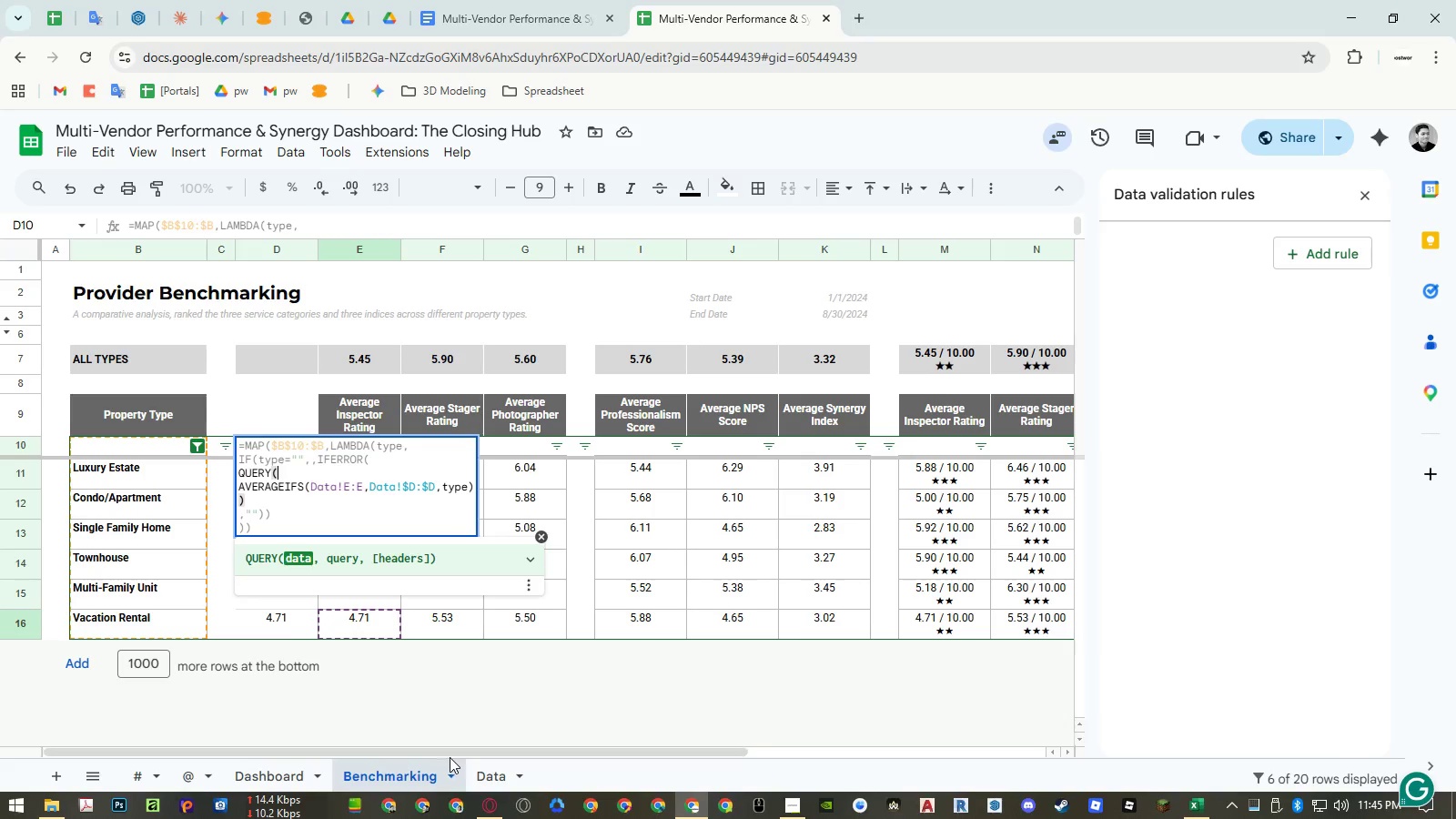 
left_click([485, 768])
 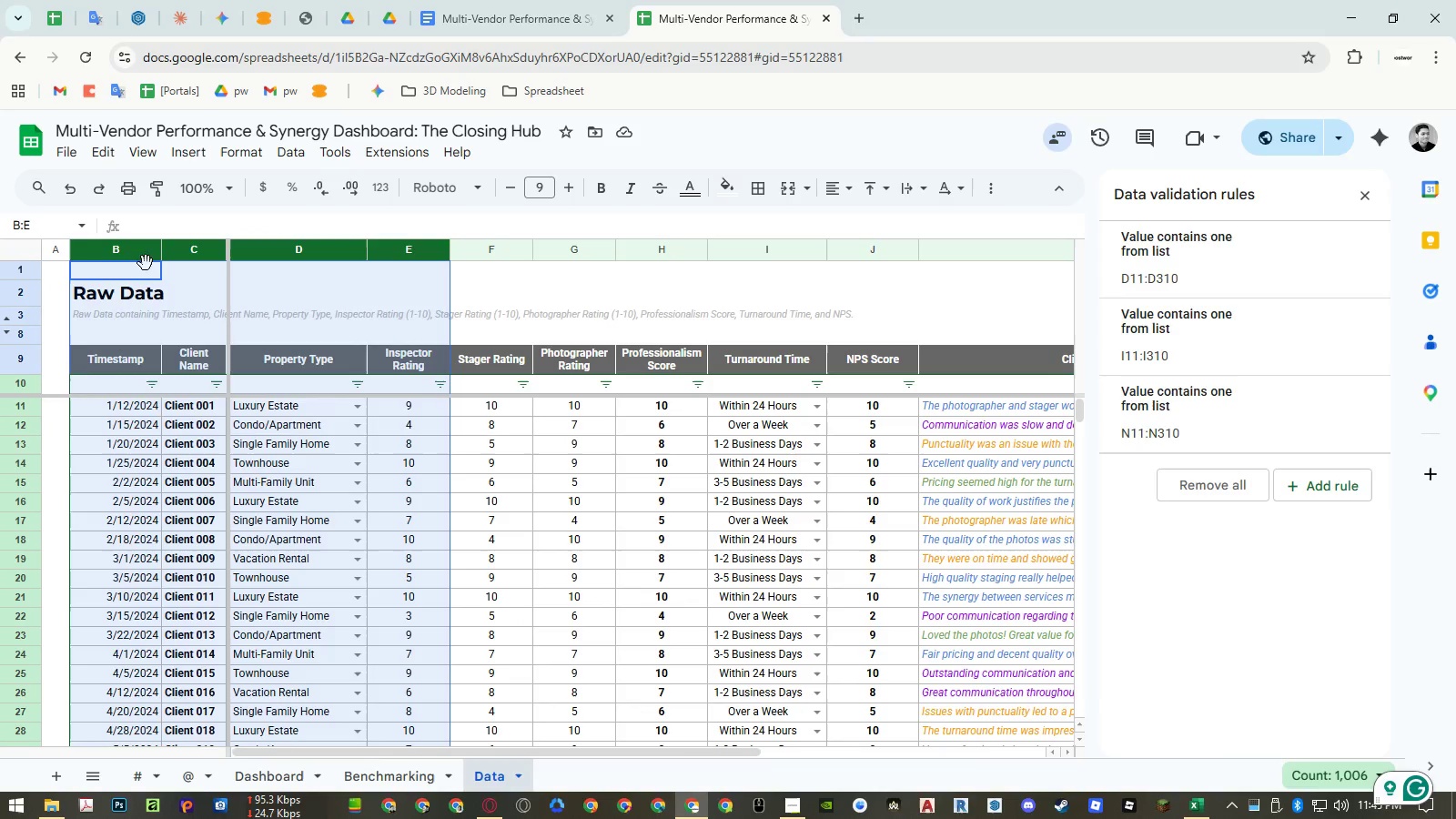 
left_click([136, 278])
 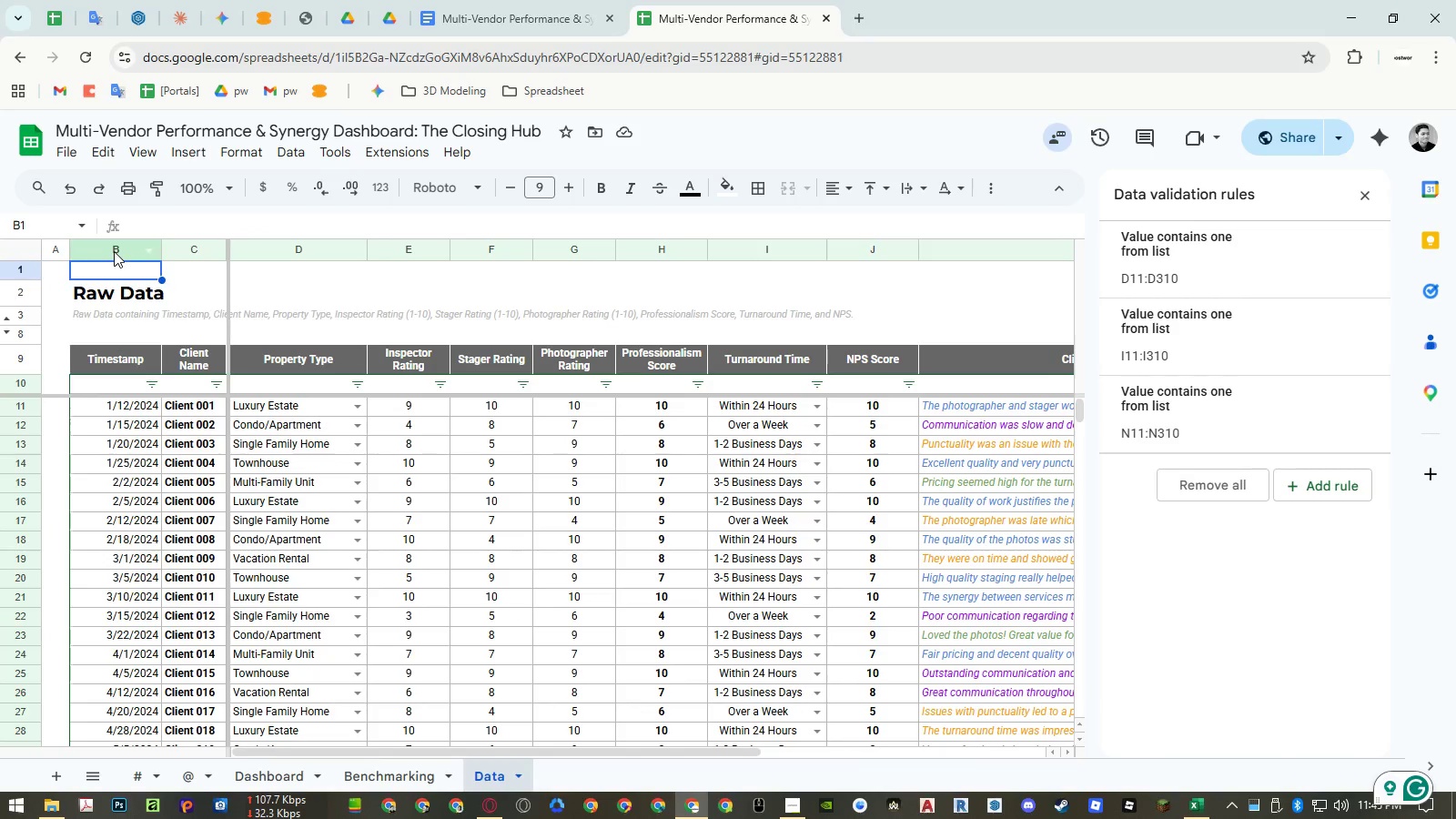 
left_click_drag(start_coordinate=[114, 251], to_coordinate=[159, 260])
 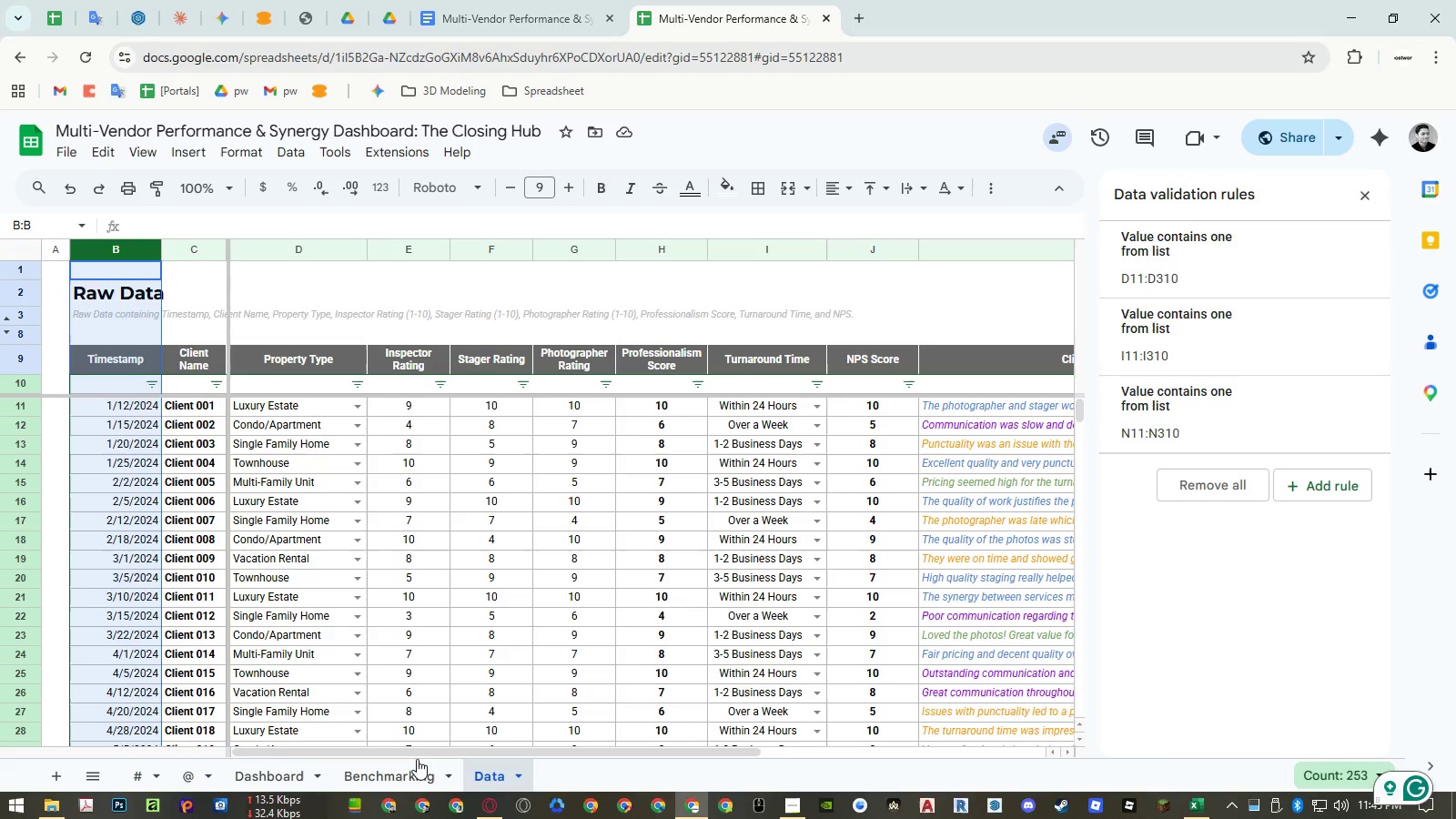 
left_click([415, 760])
 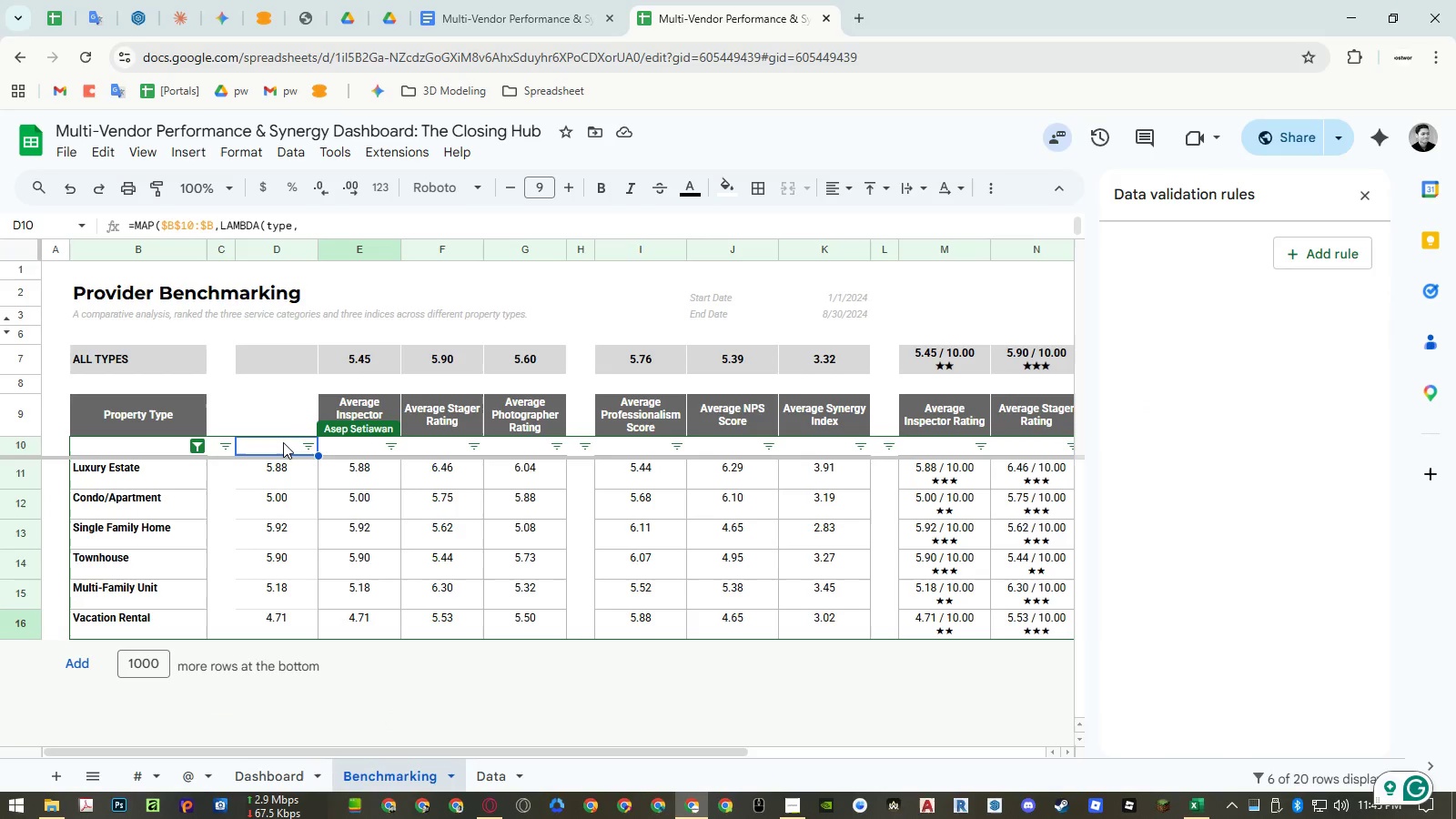 
double_click([283, 442])
 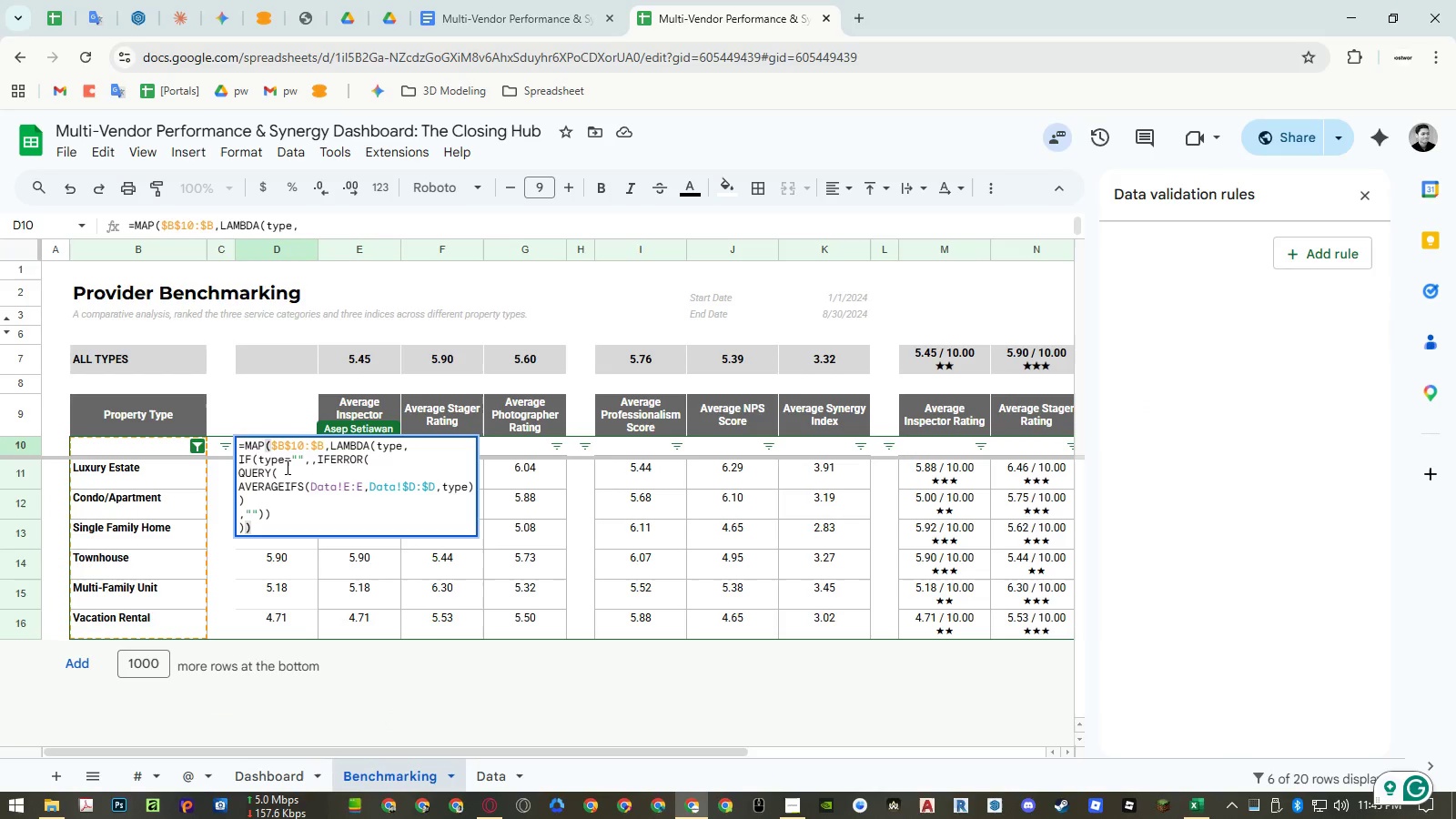 
left_click([286, 467])
 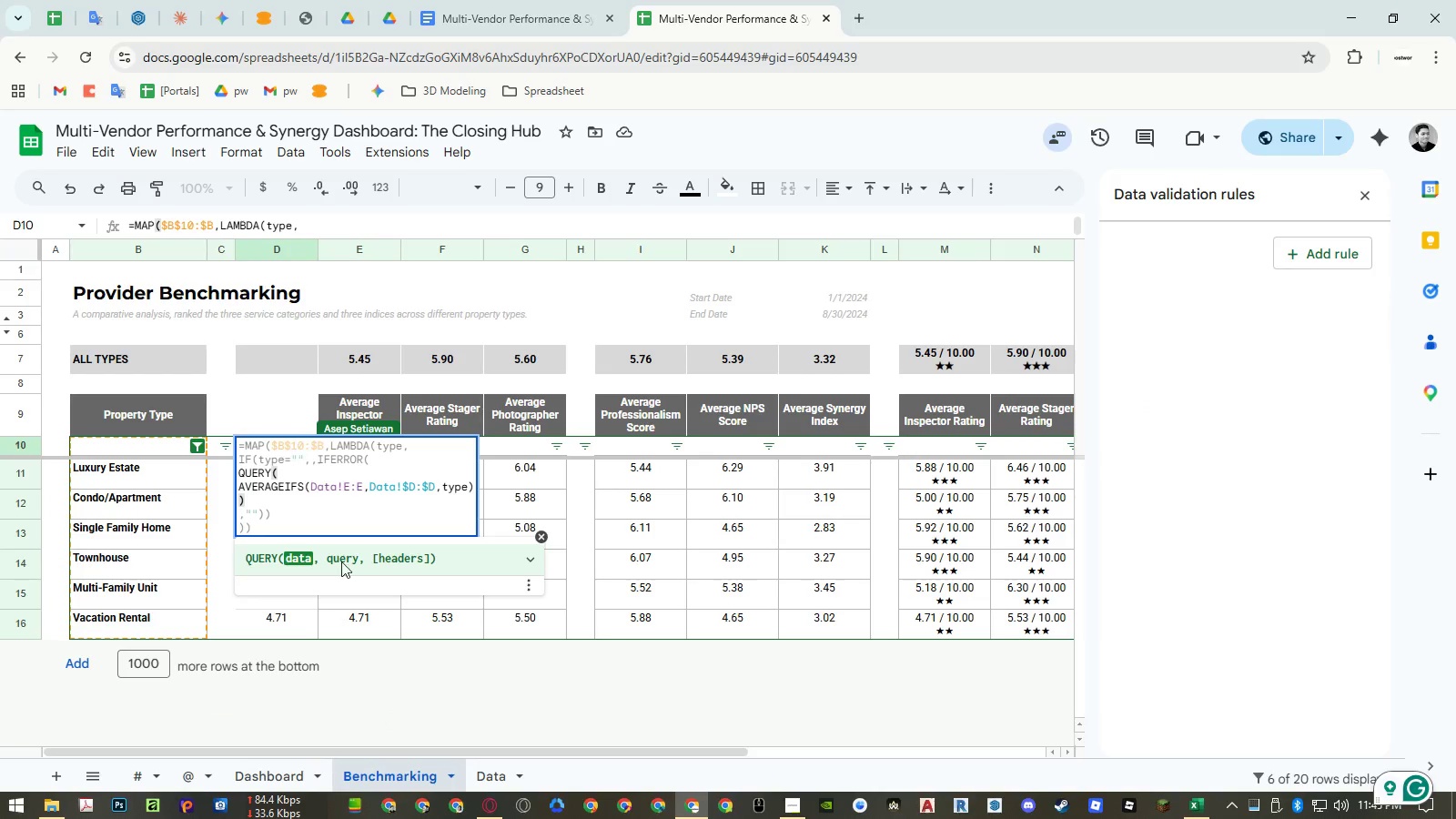 
left_click([362, 621])
 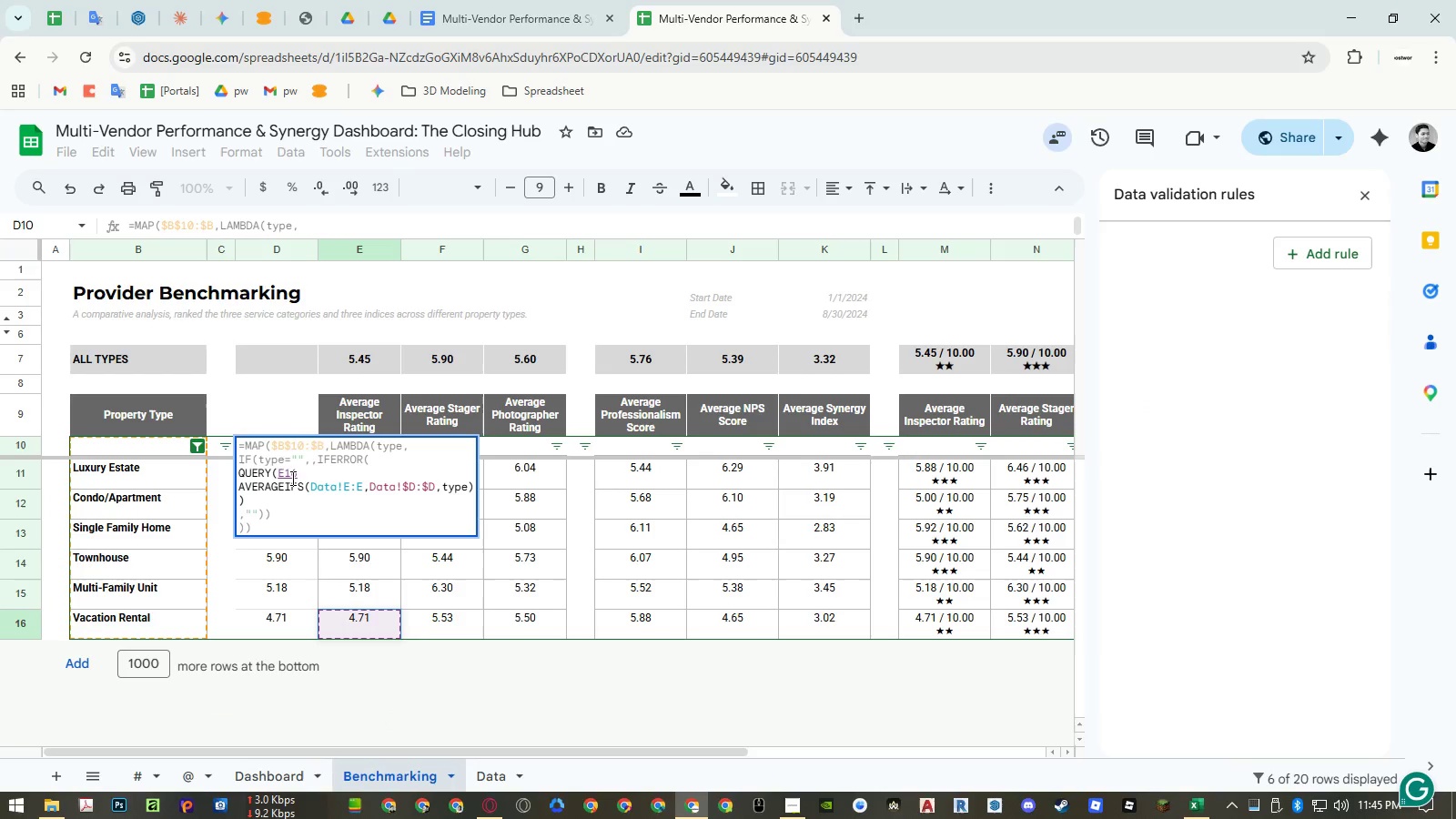 
double_click([291, 477])
 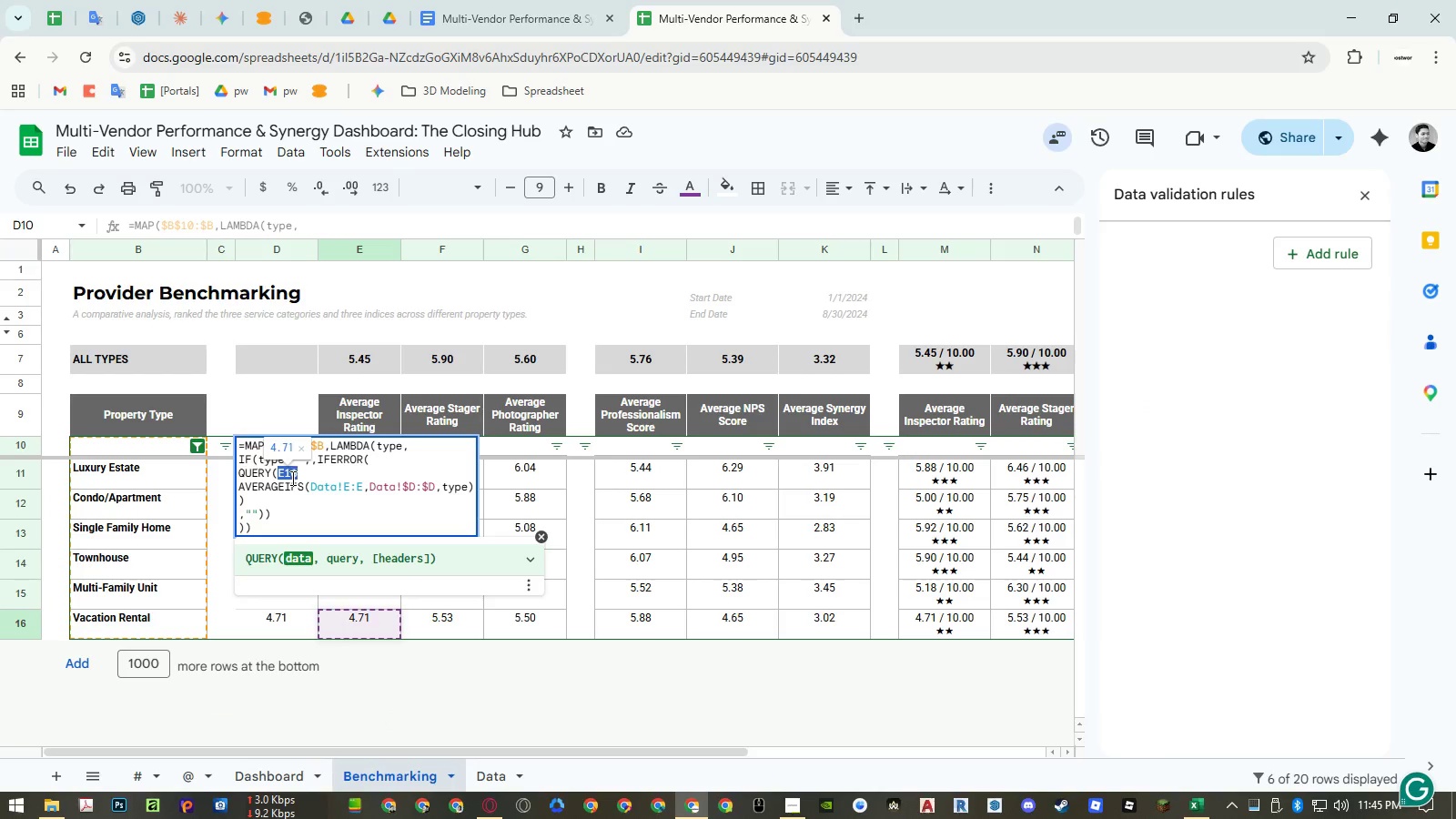 
key(Backspace)
 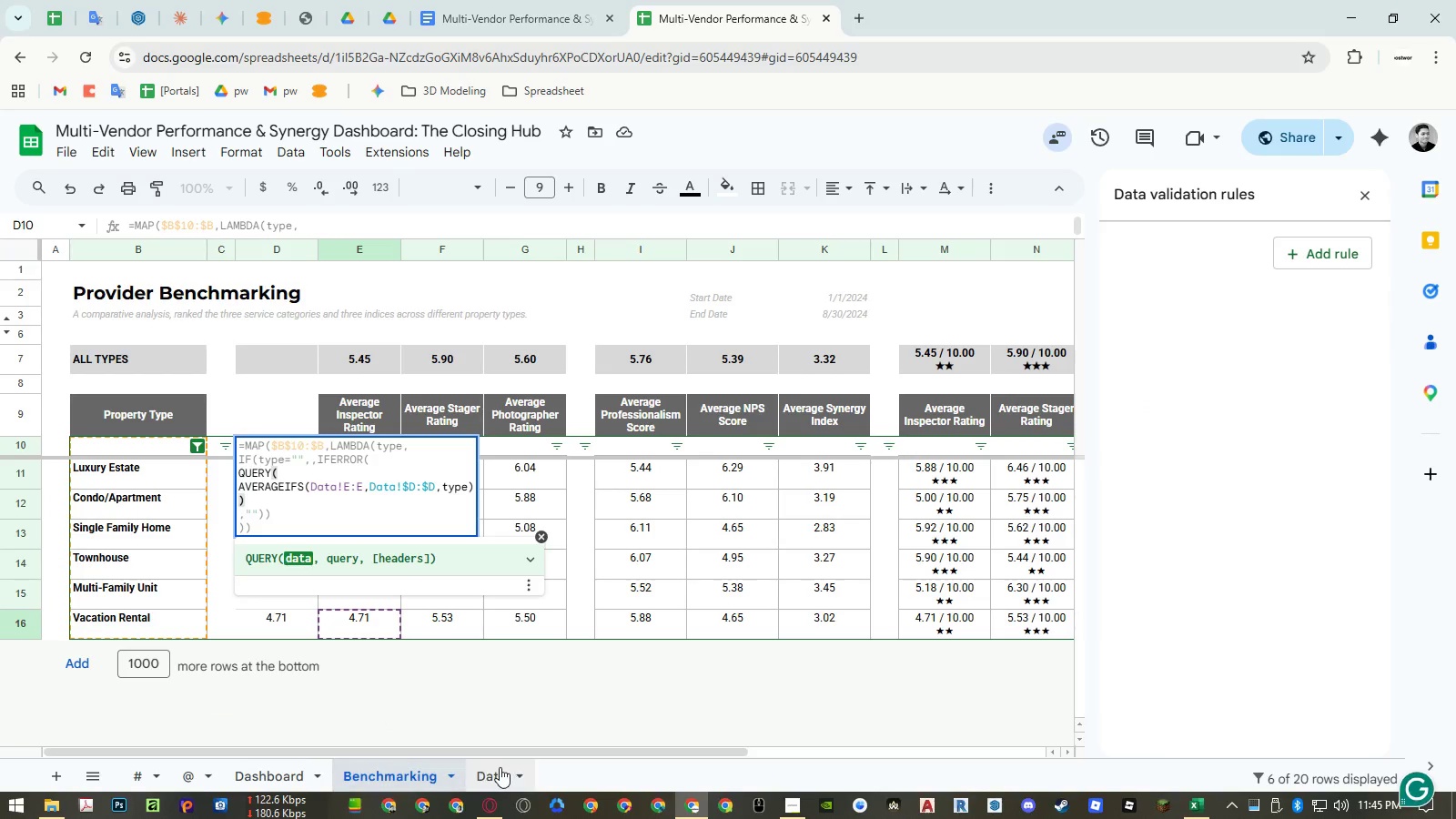 
left_click([500, 768])
 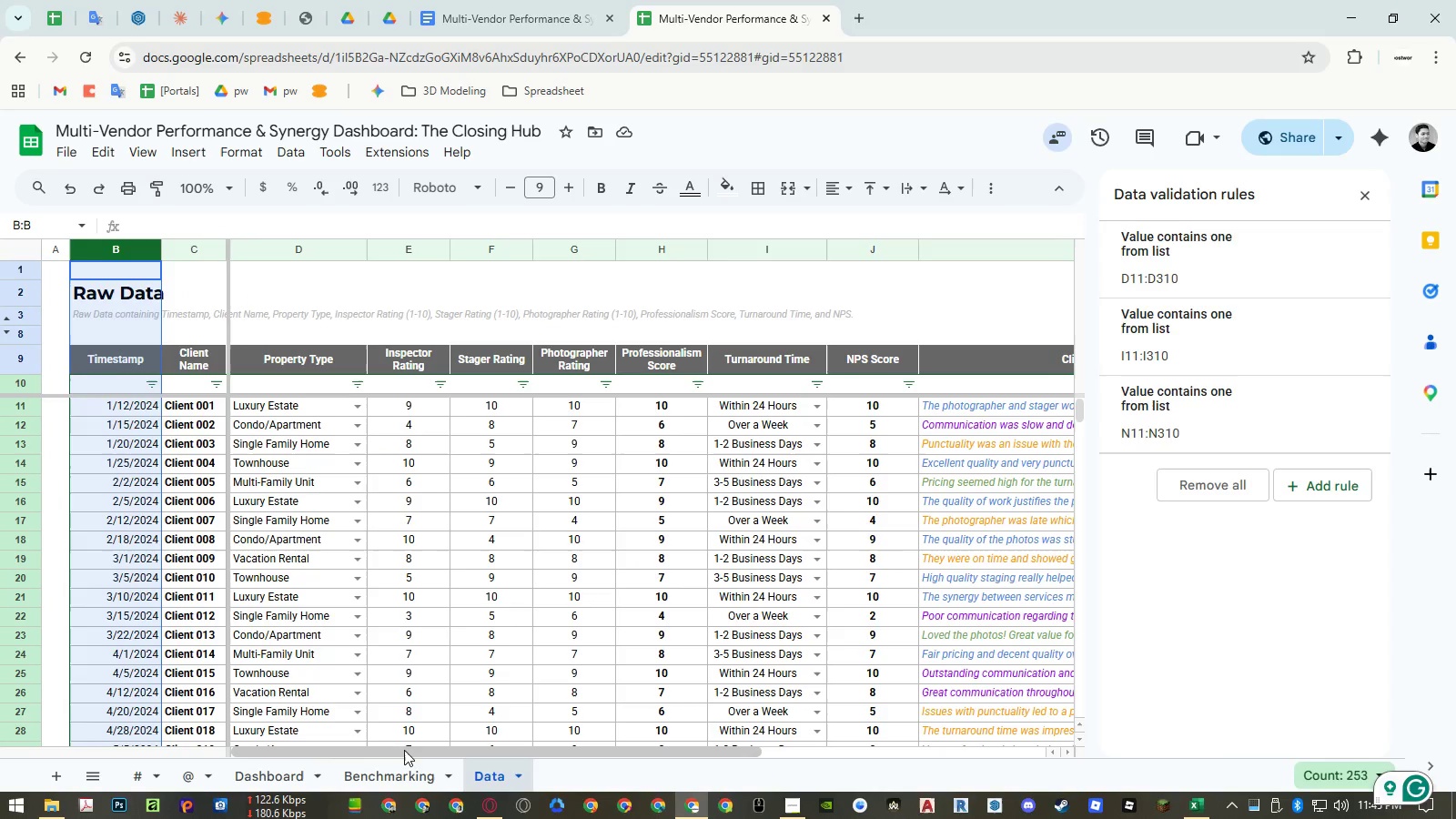 
left_click([399, 768])
 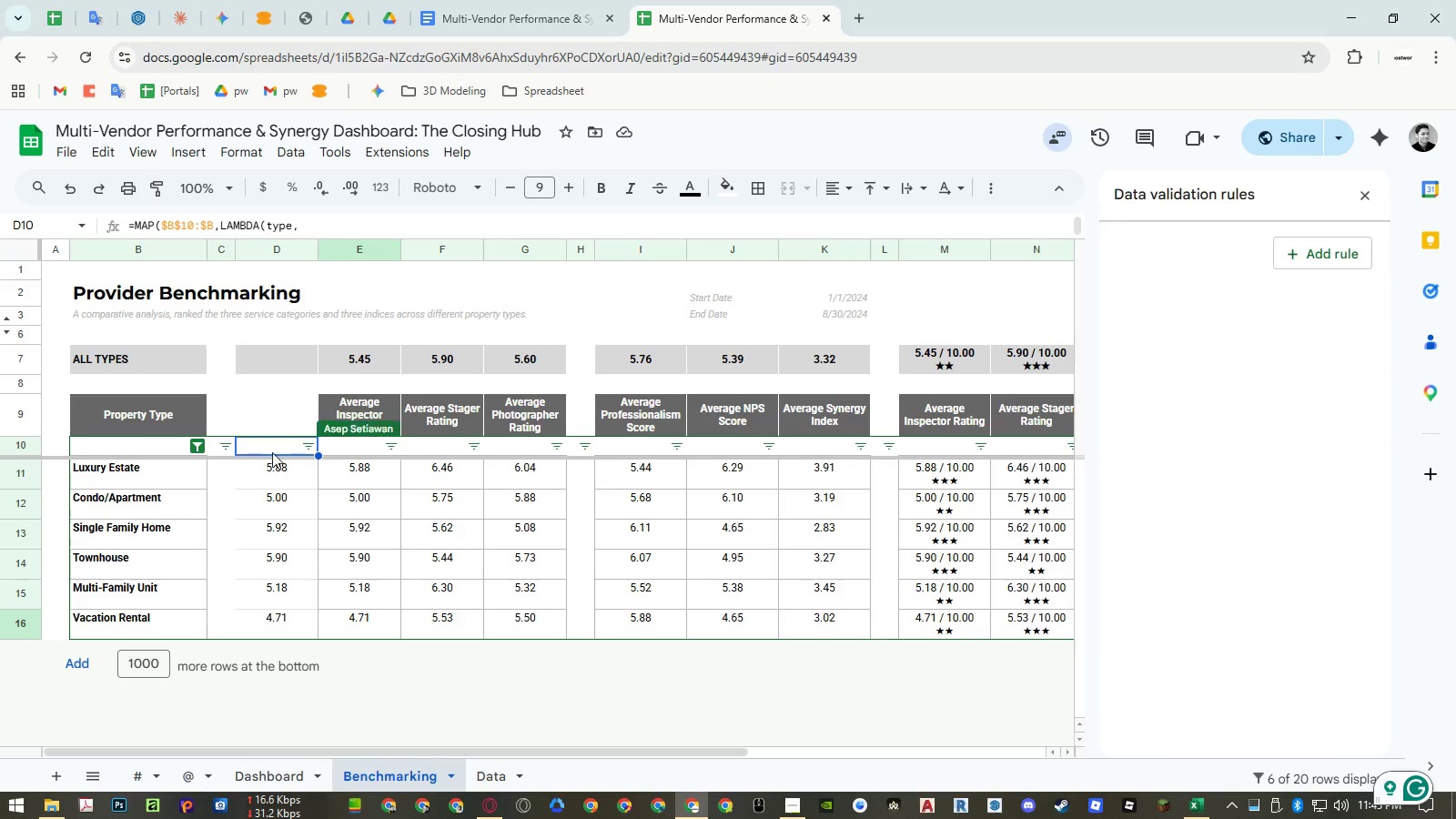 
double_click([272, 450])
 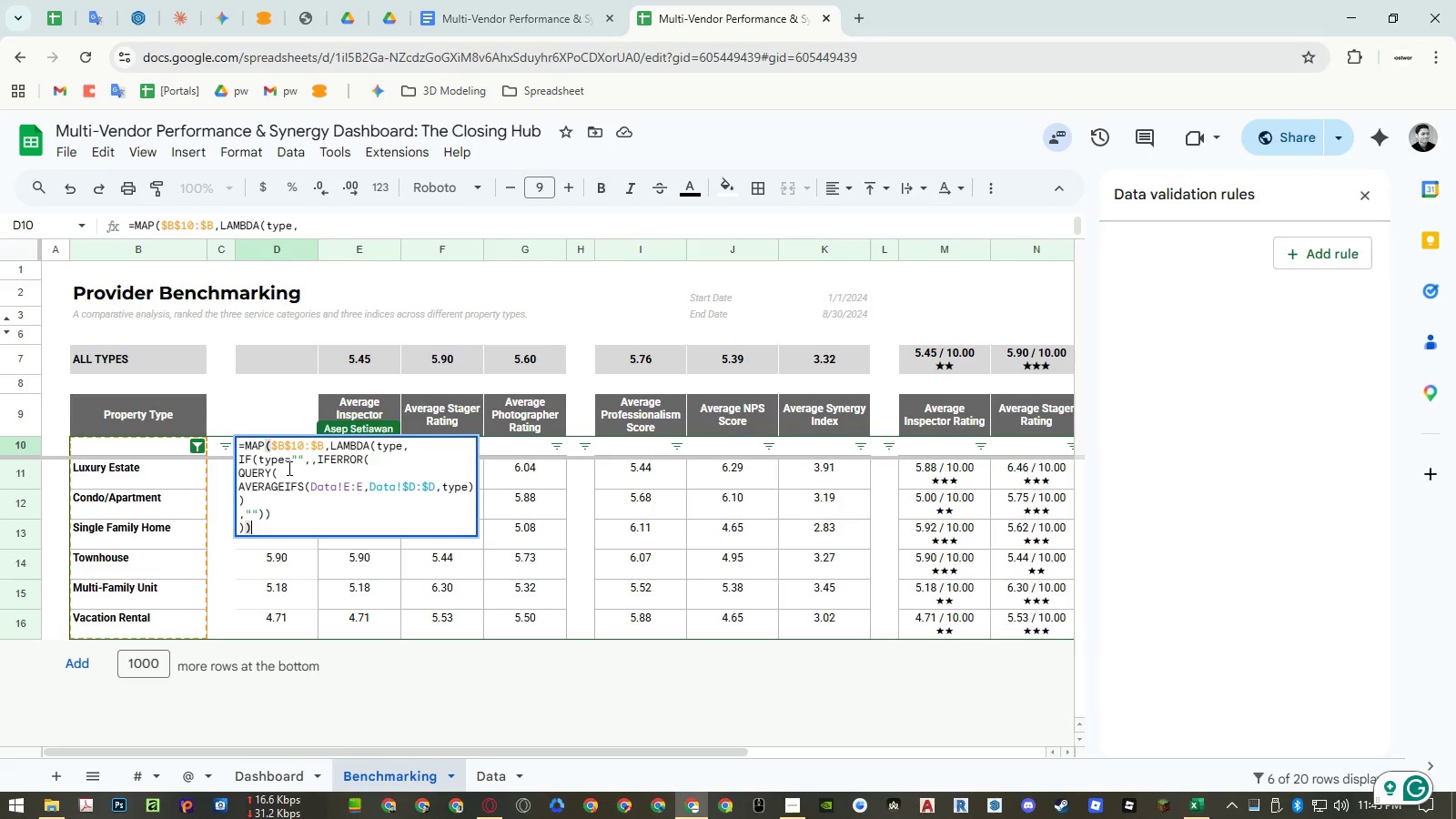 
left_click([288, 471])
 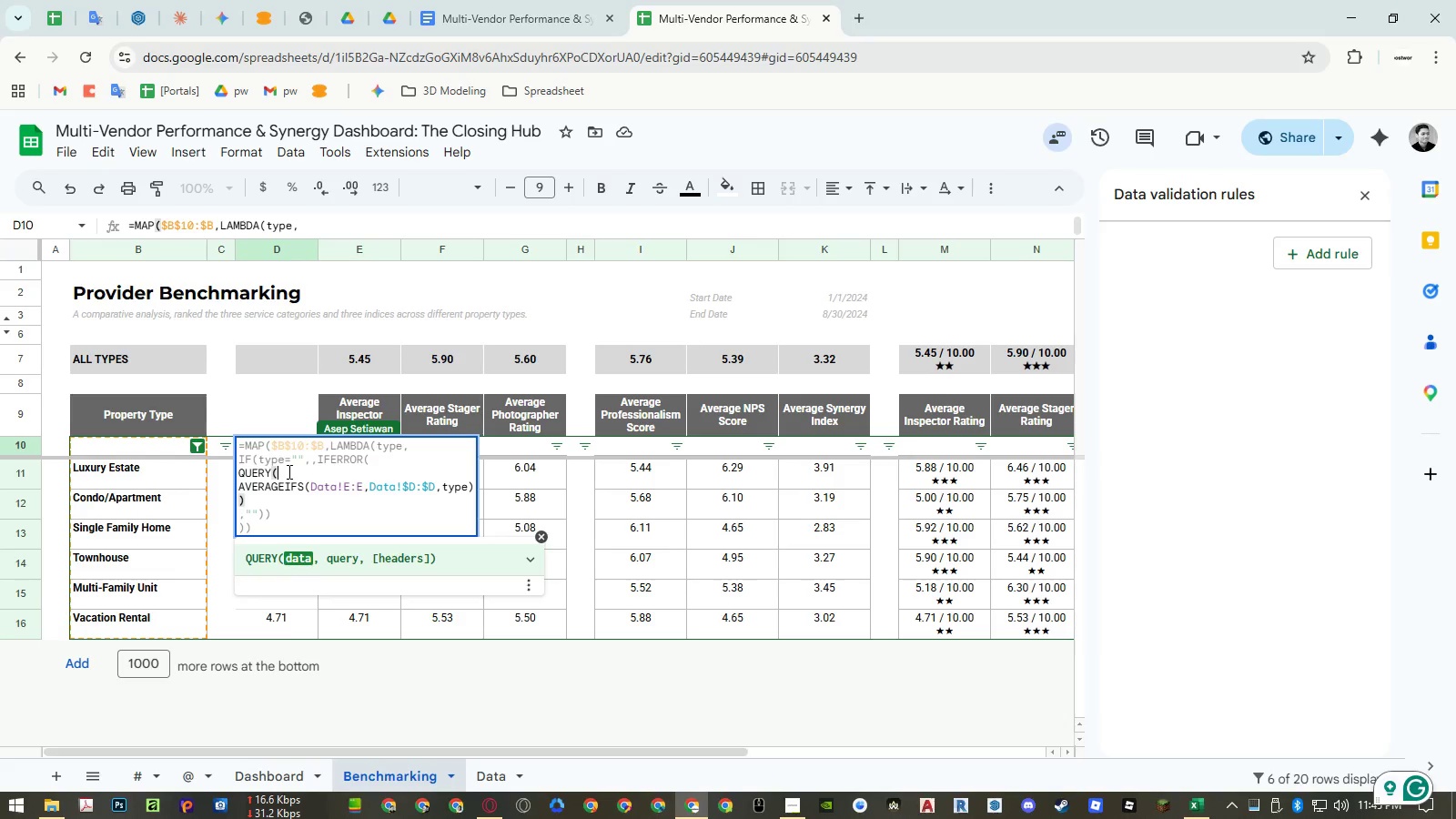 
key(Backspace)
 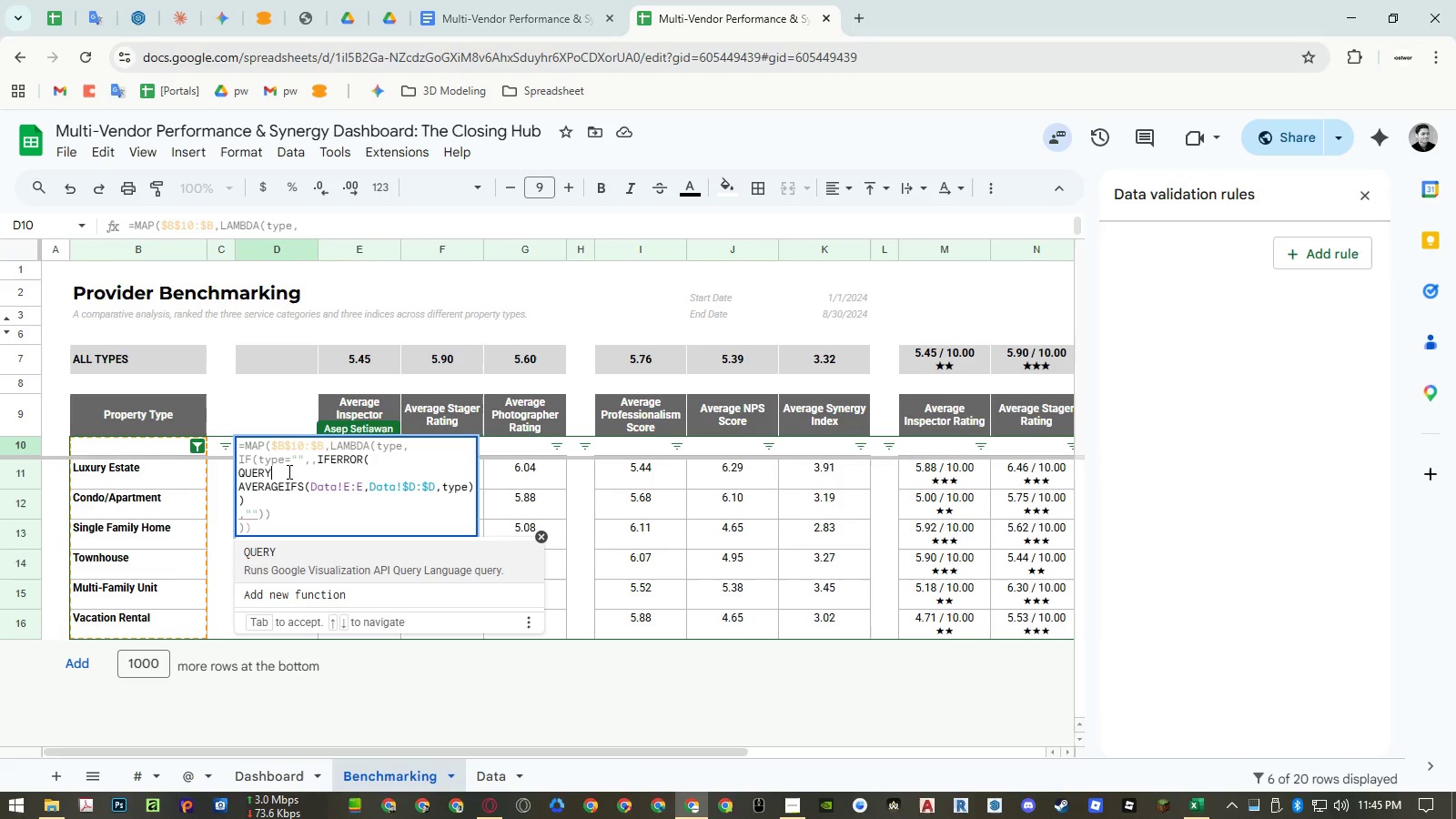 
key(Shift+9)
 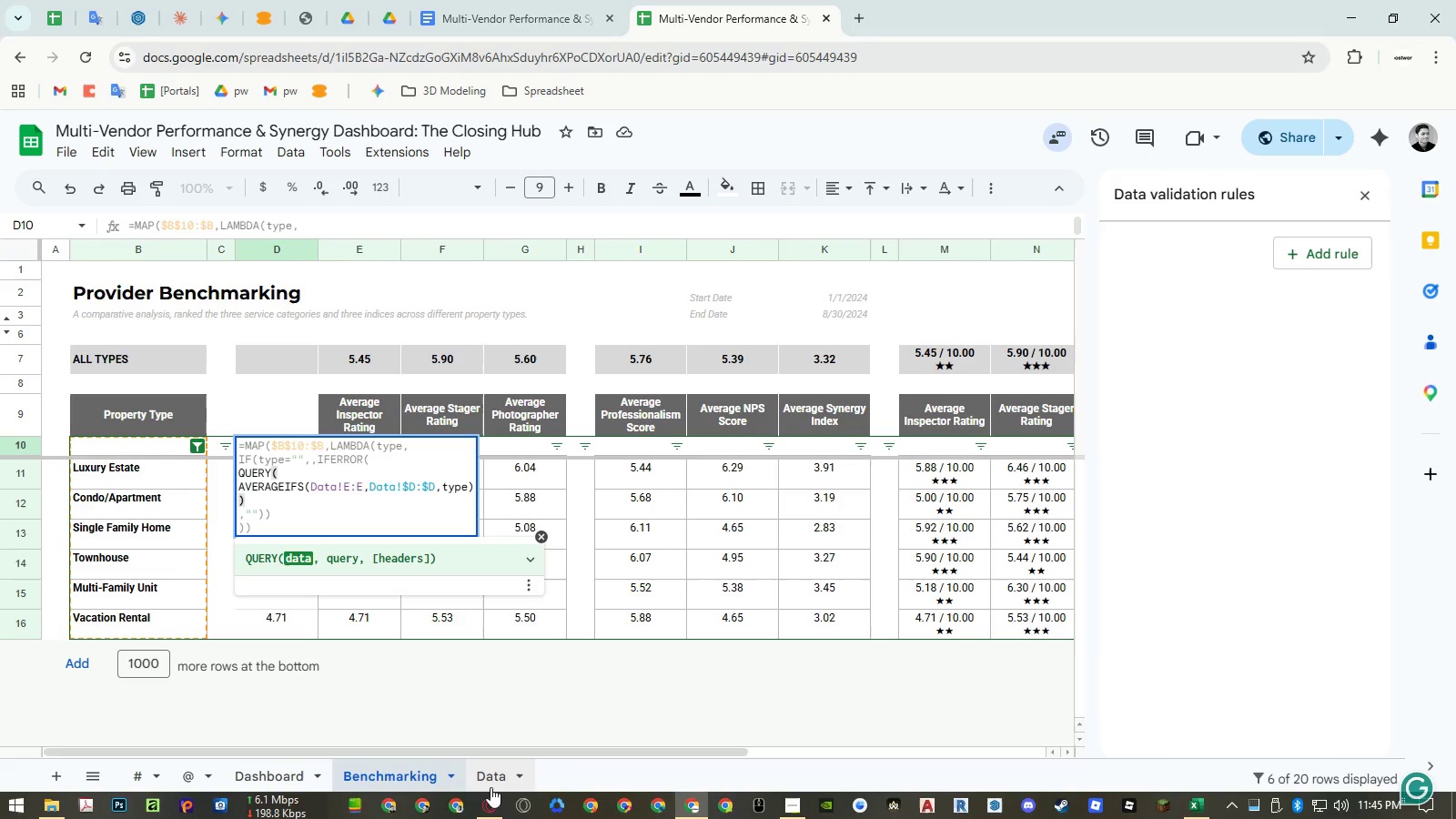 
left_click([494, 779])
 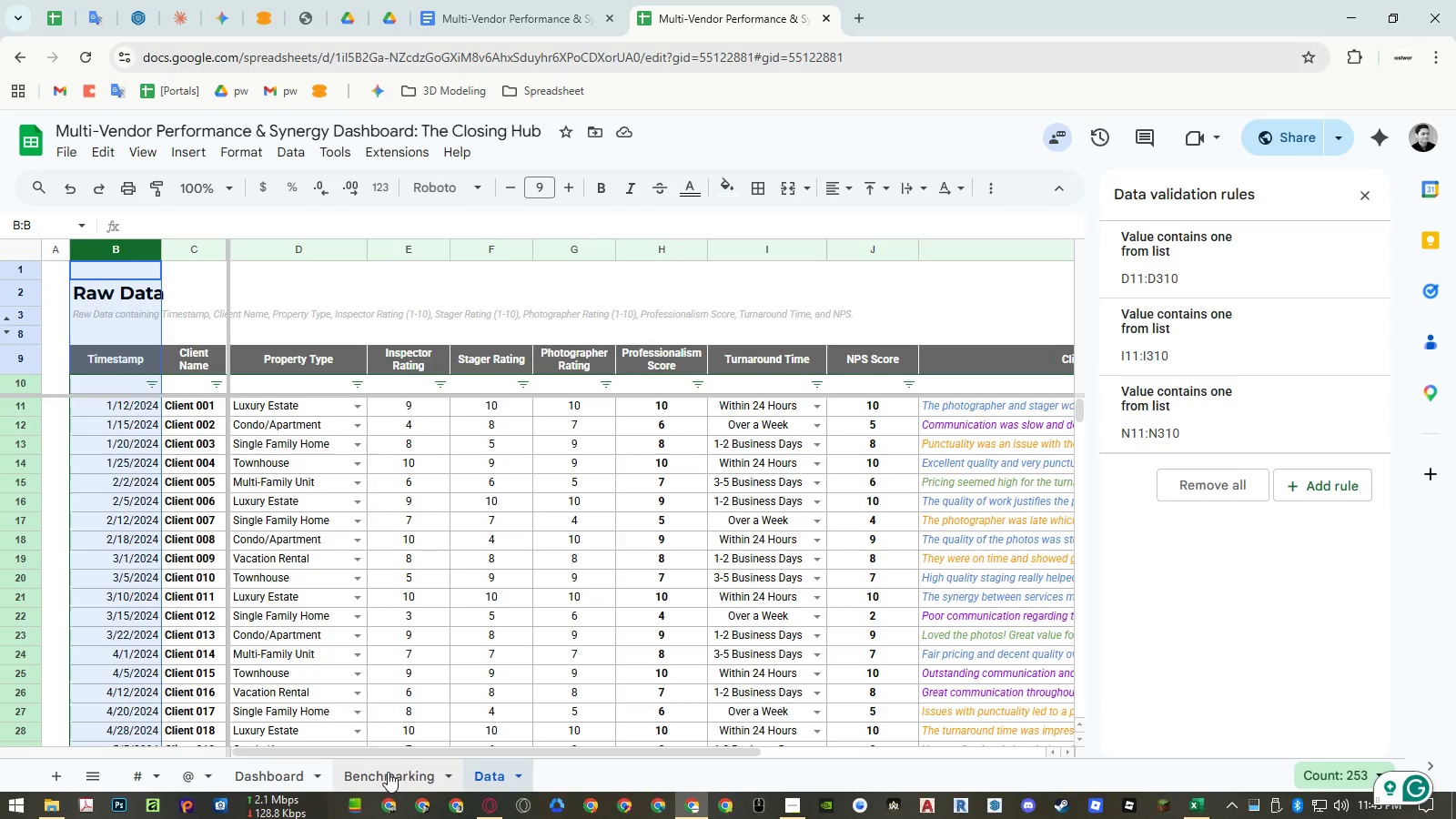 
left_click([388, 772])
 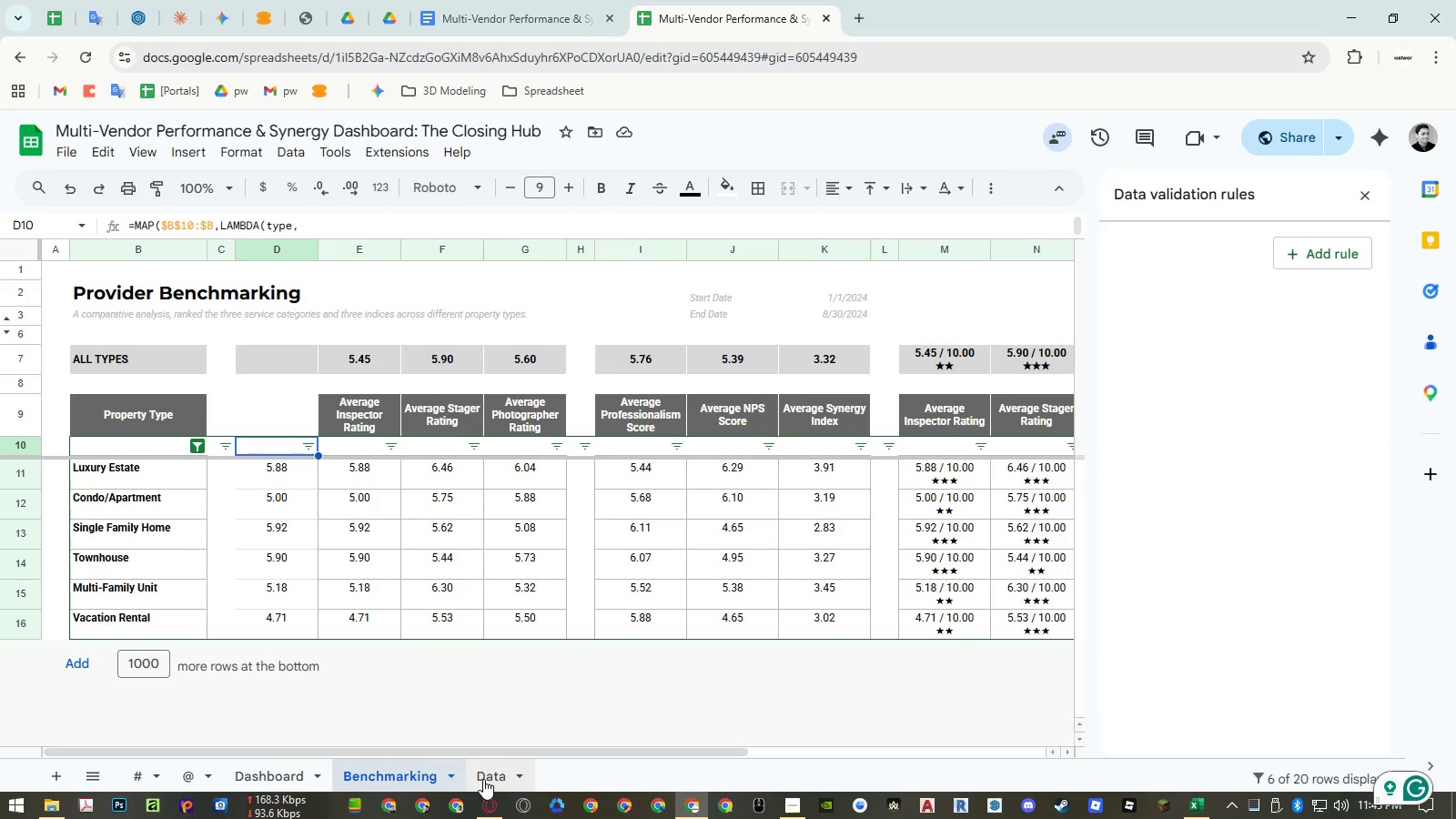 
double_click([285, 447])
 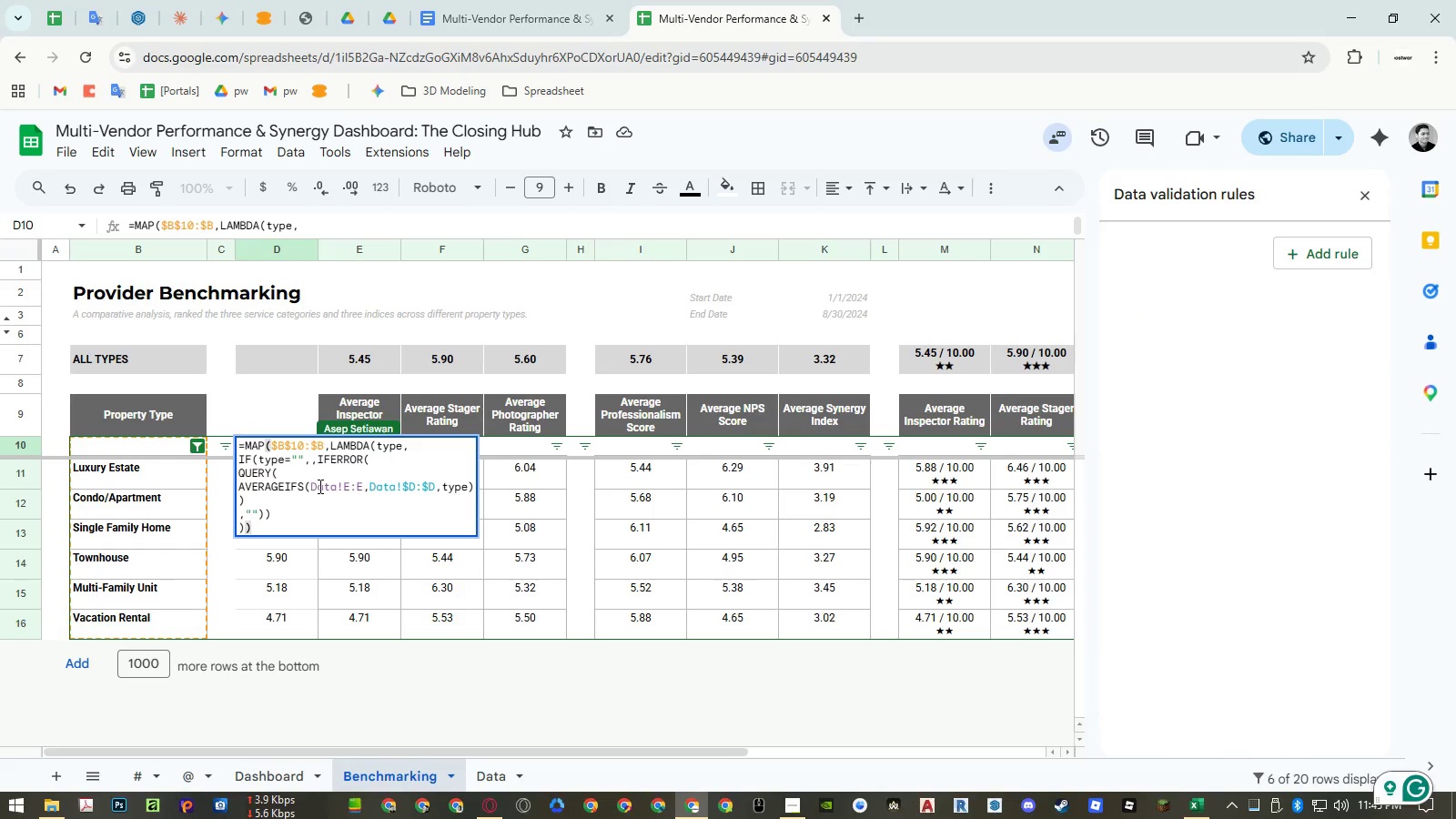 
double_click([318, 486])
 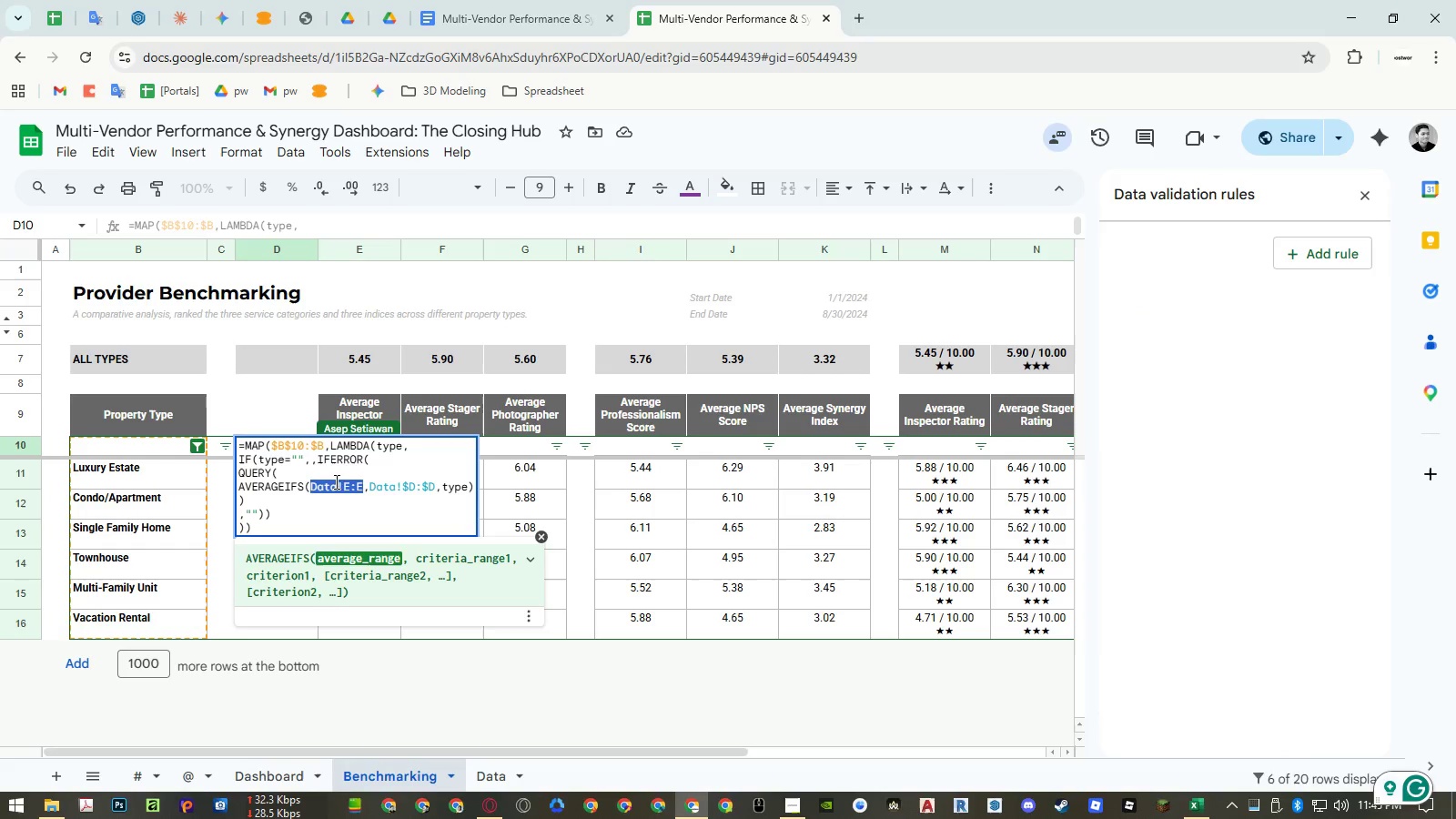 
key(Control+ControlLeft)
 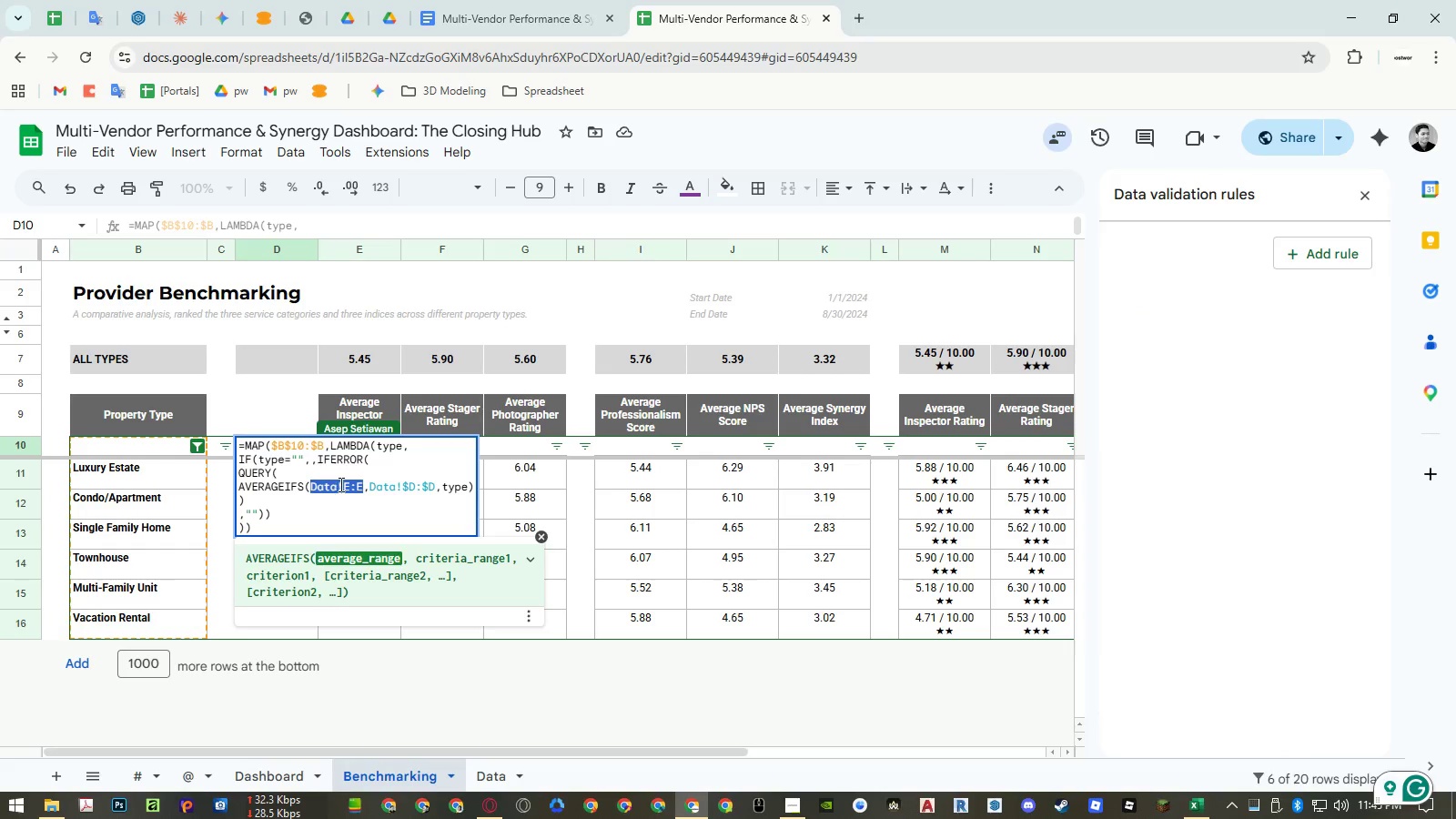 
key(Control+C)
 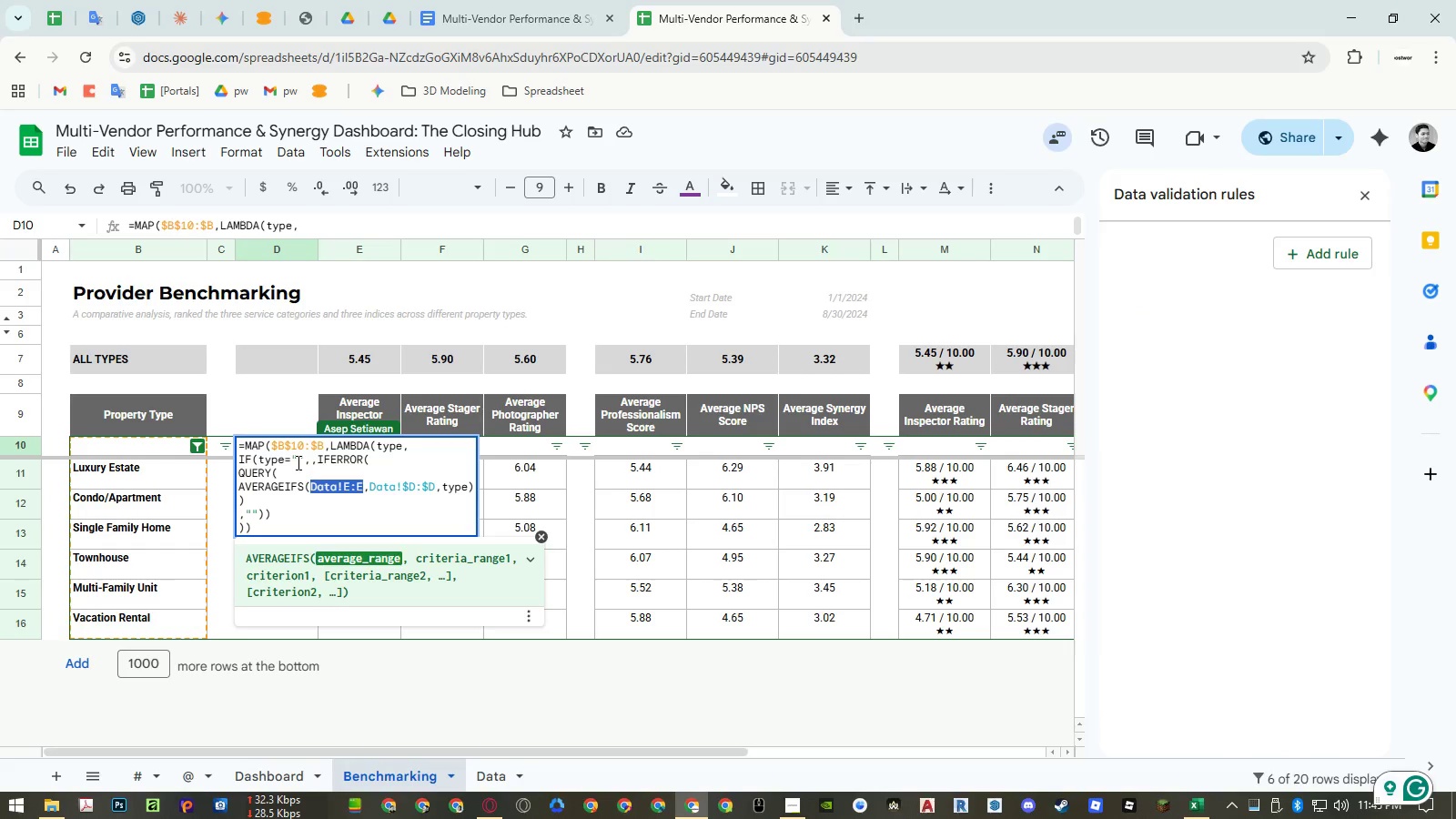 
left_click([296, 475])
 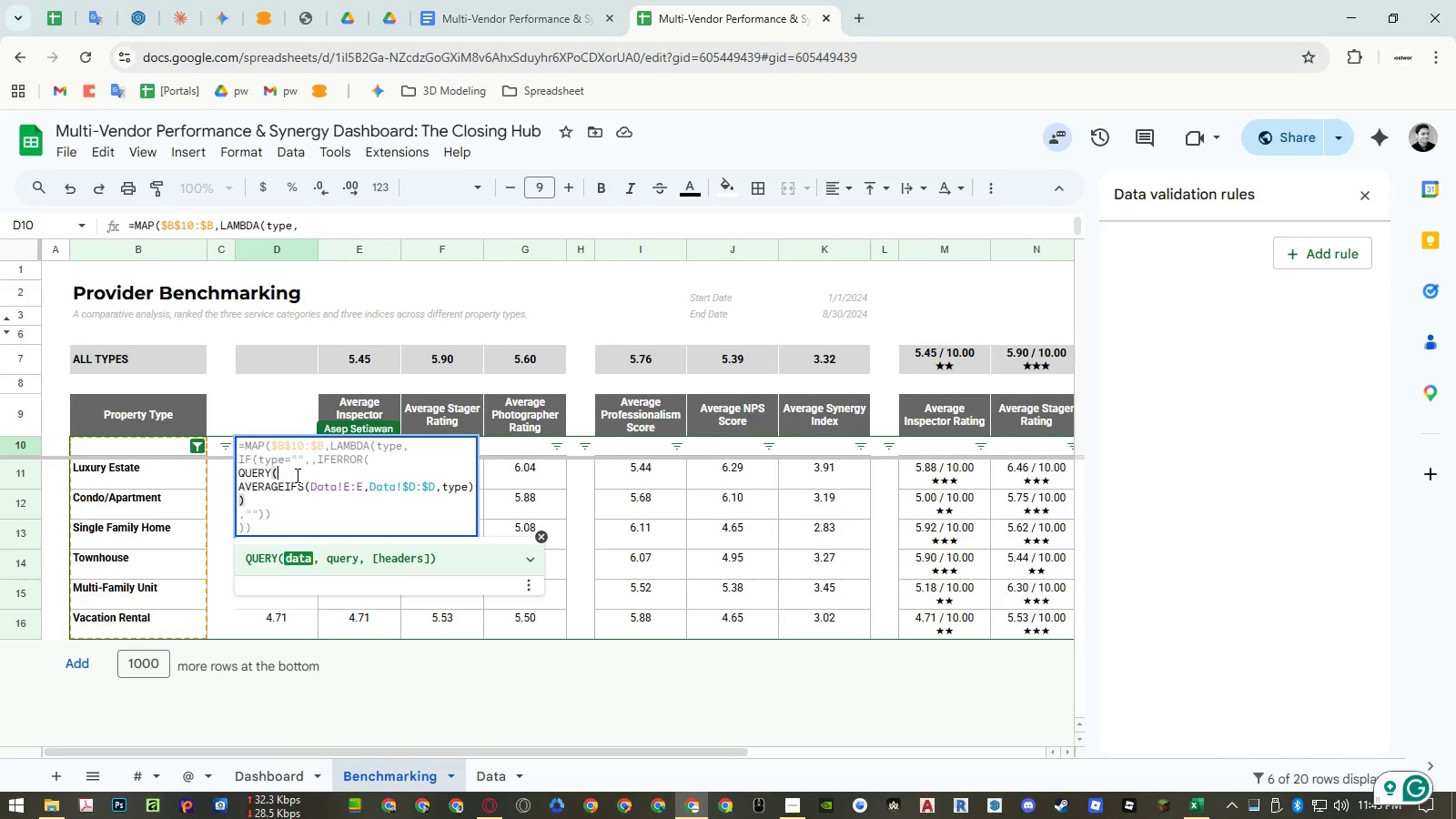 
key(Control+ControlLeft)
 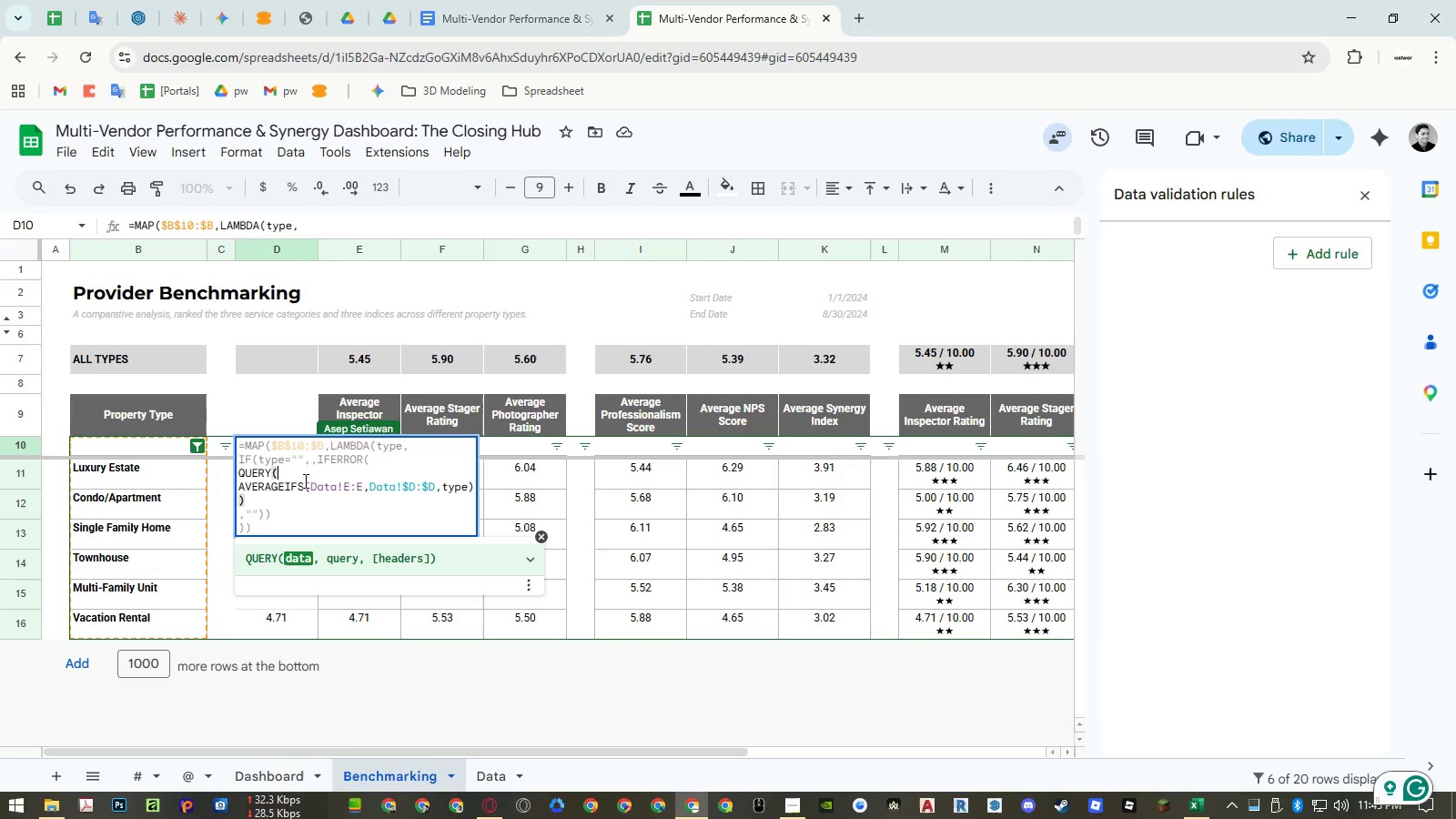 
key(Control+V)
 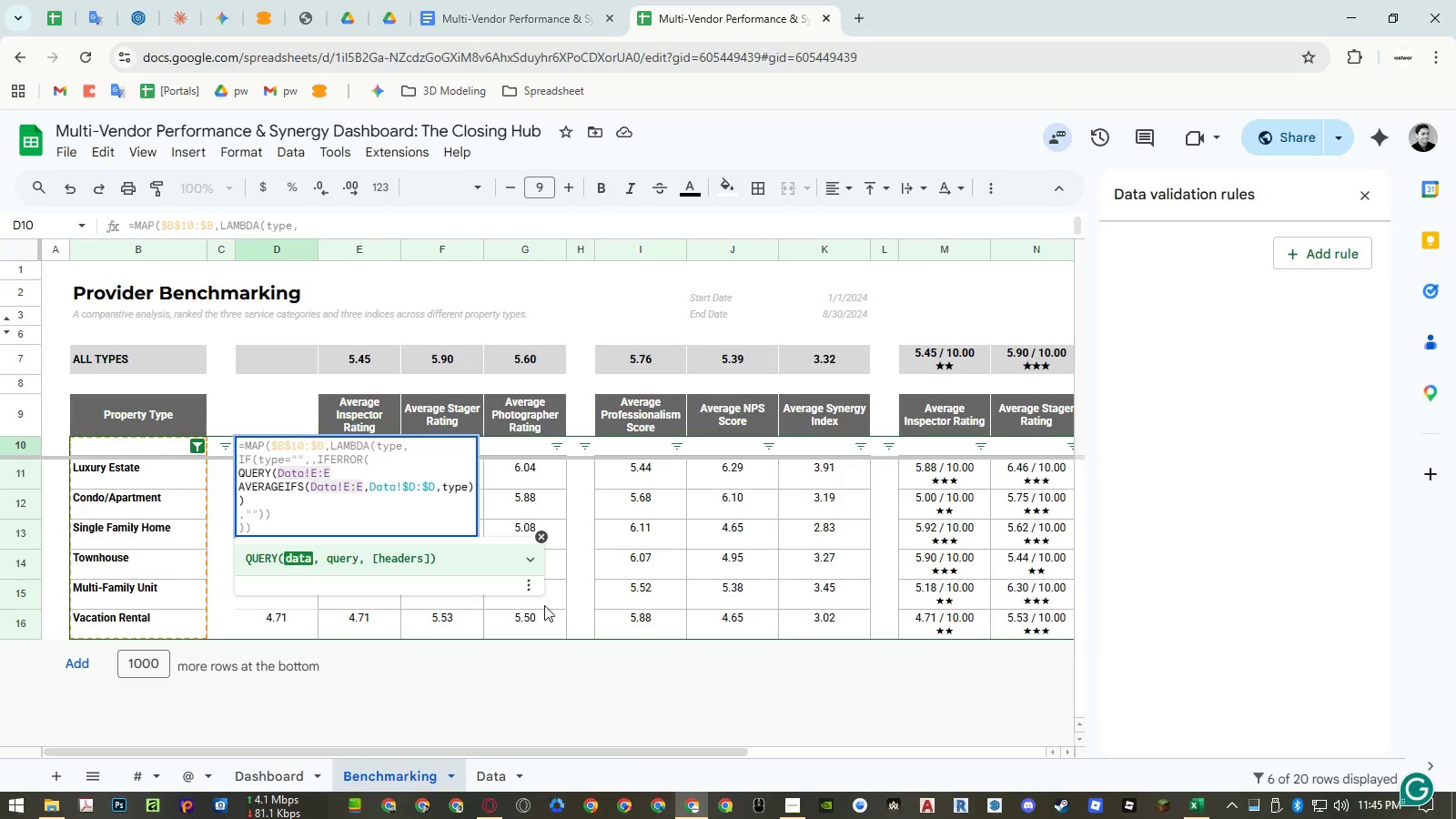 
left_click([544, 616])
 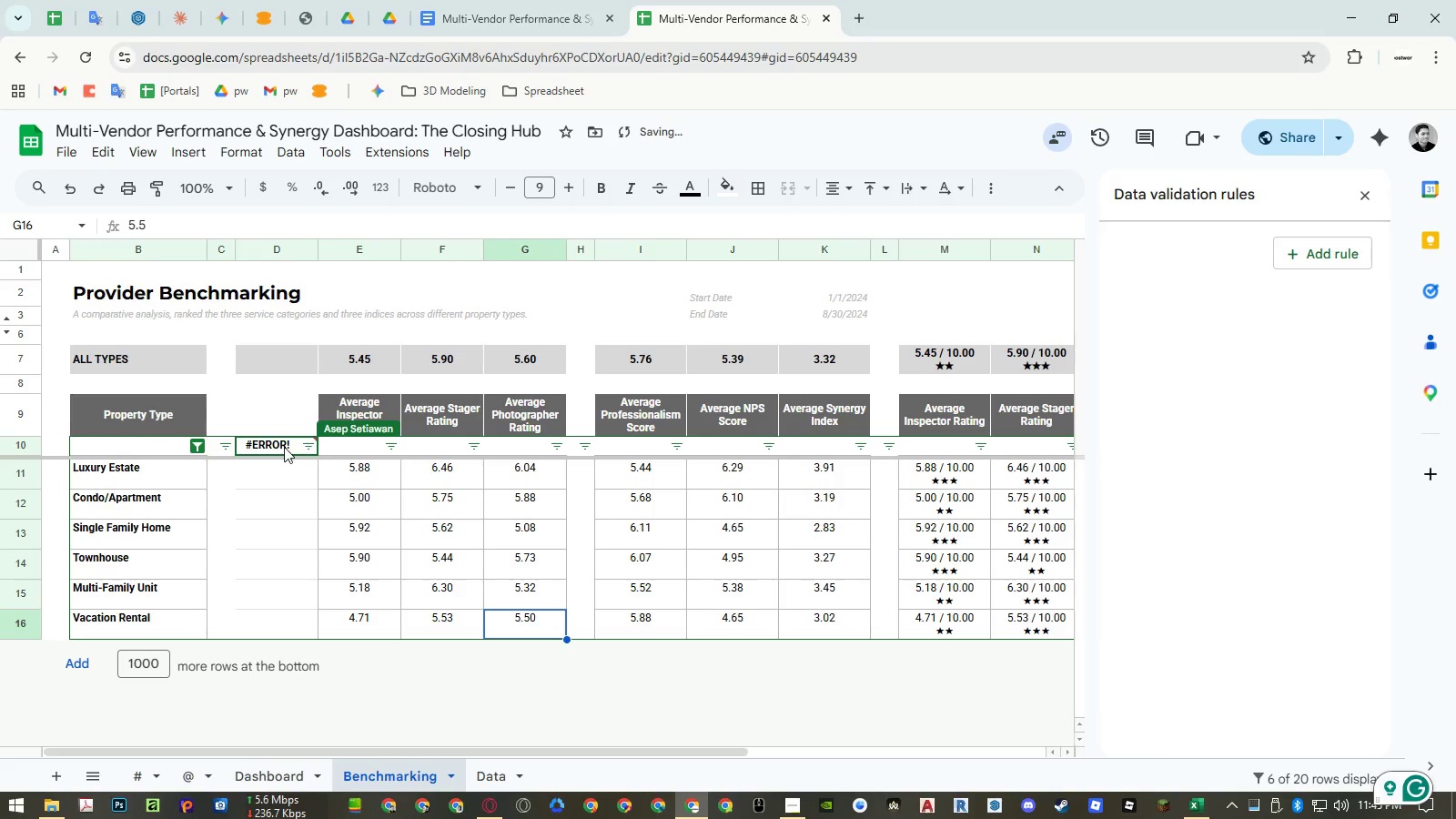 
double_click([284, 446])
 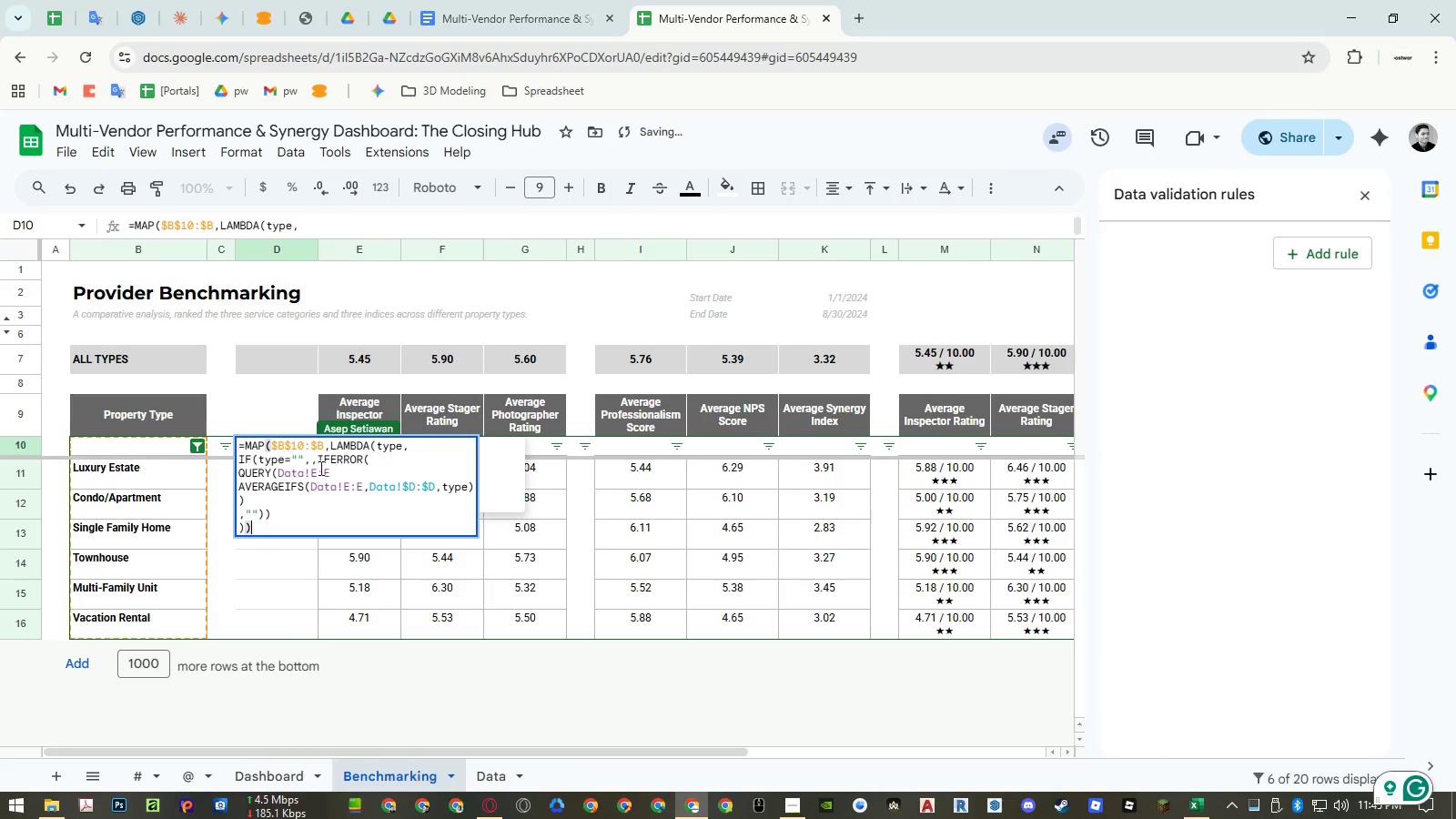 
double_click([316, 469])
 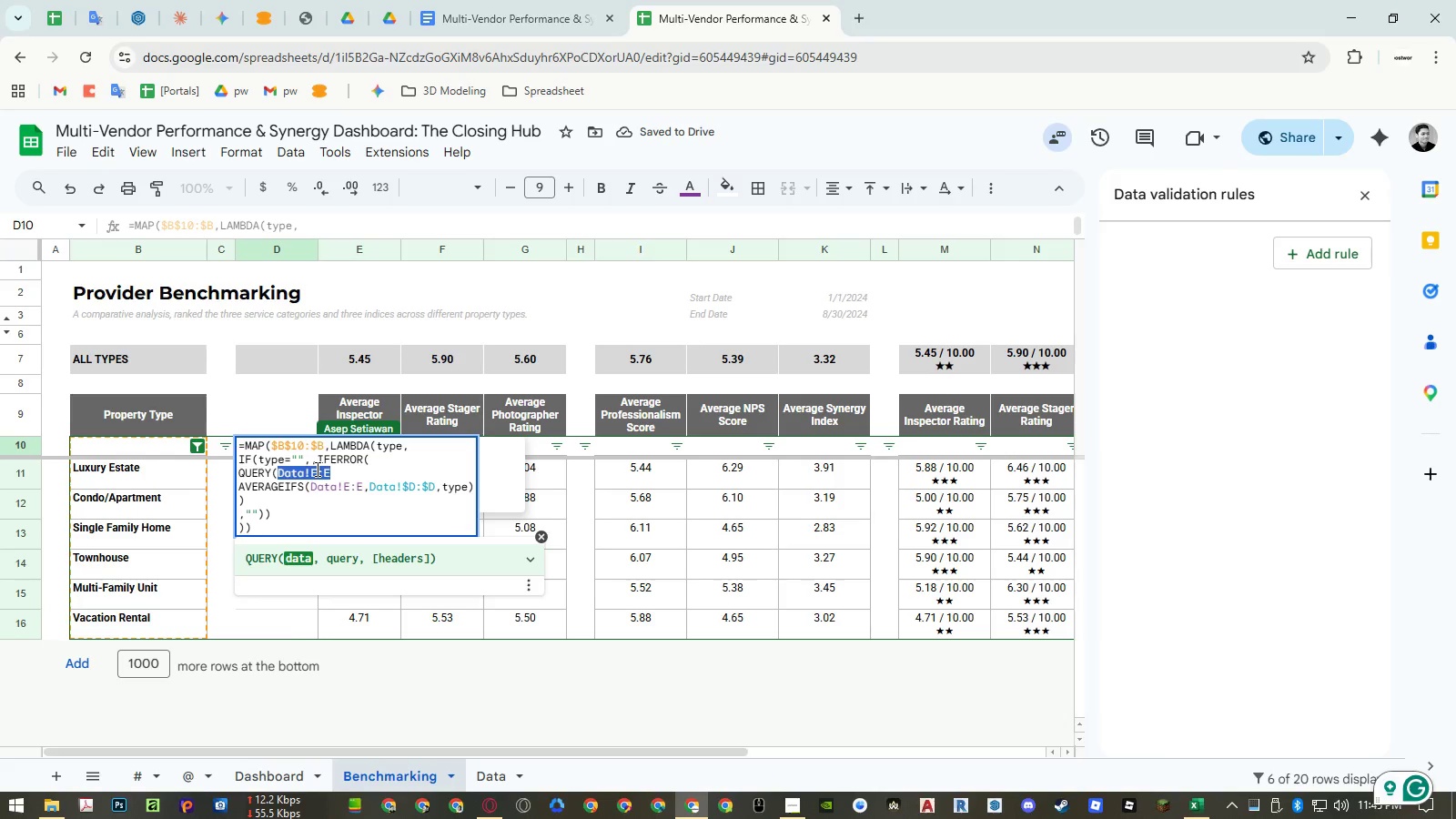 
key(Backspace)
 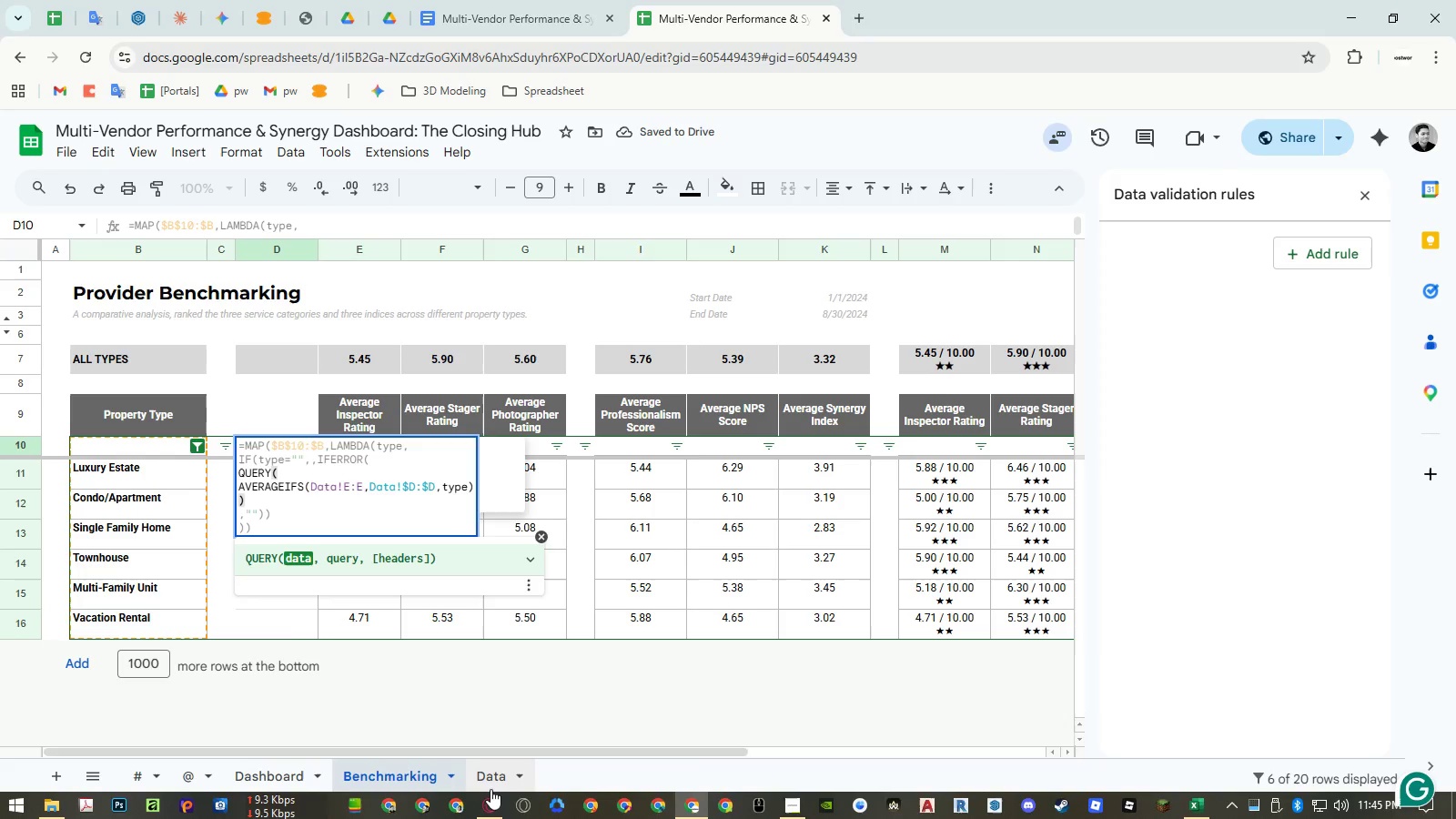 
left_click([492, 783])
 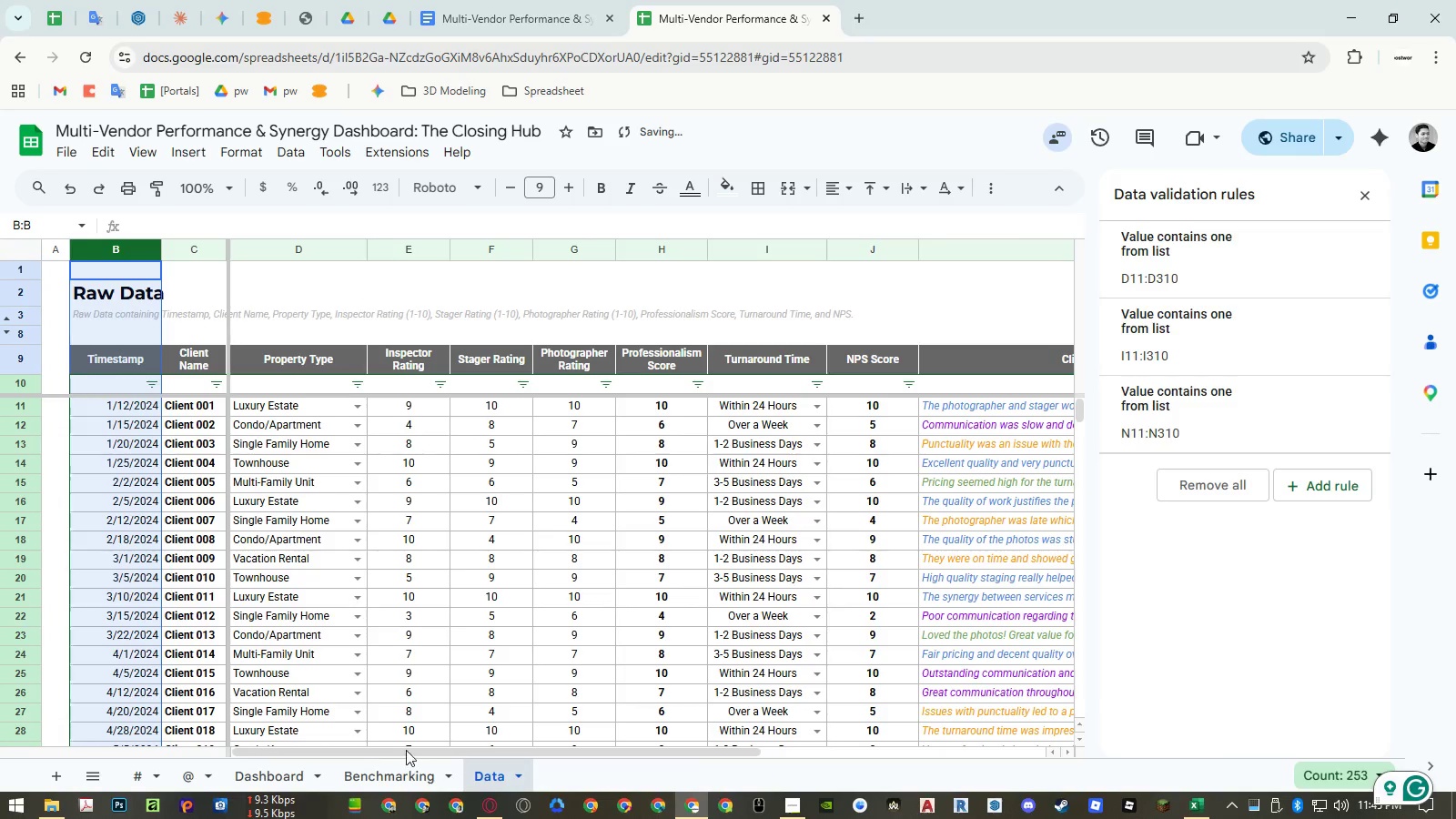 
left_click([404, 772])
 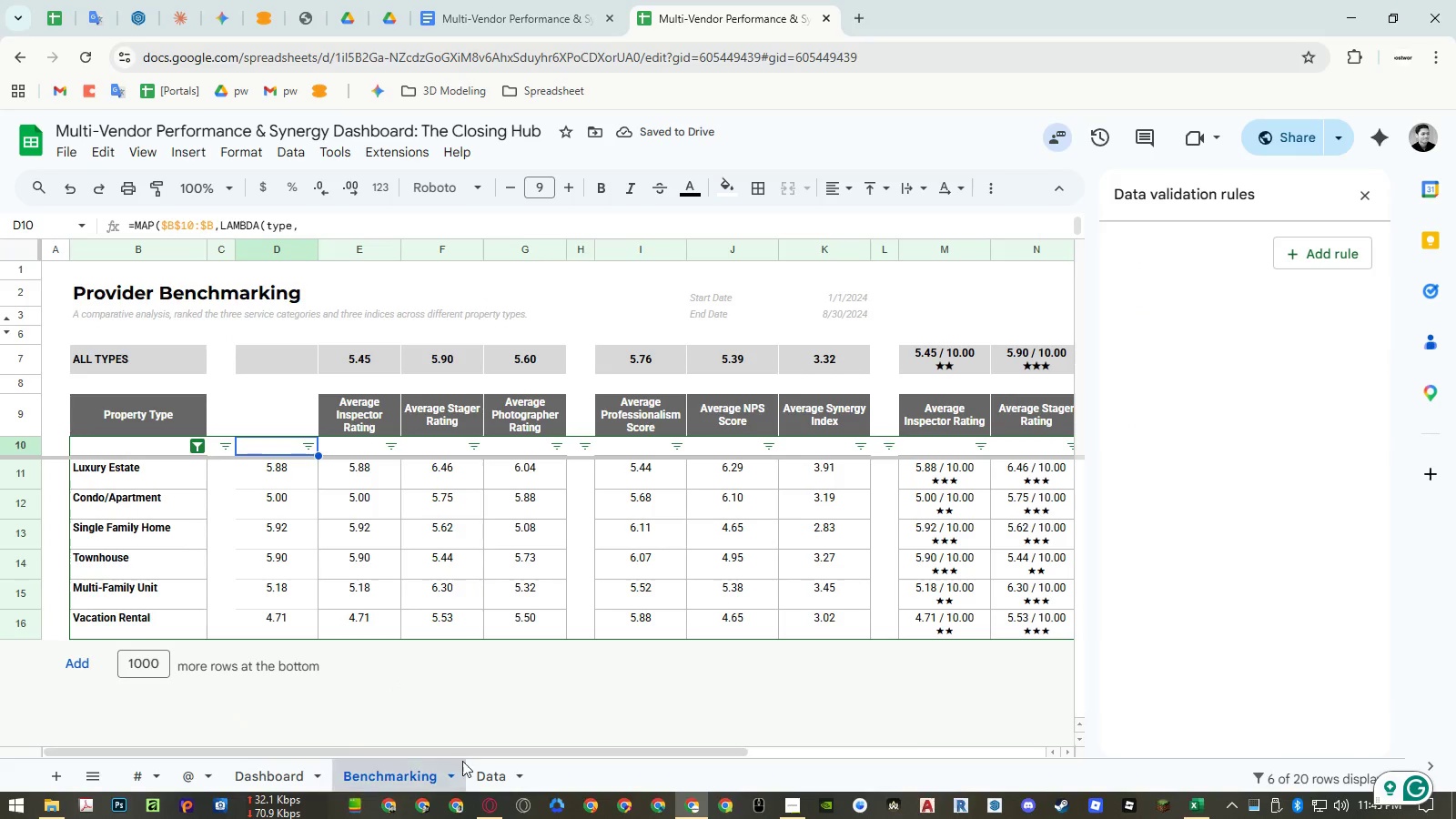 
left_click([481, 775])
 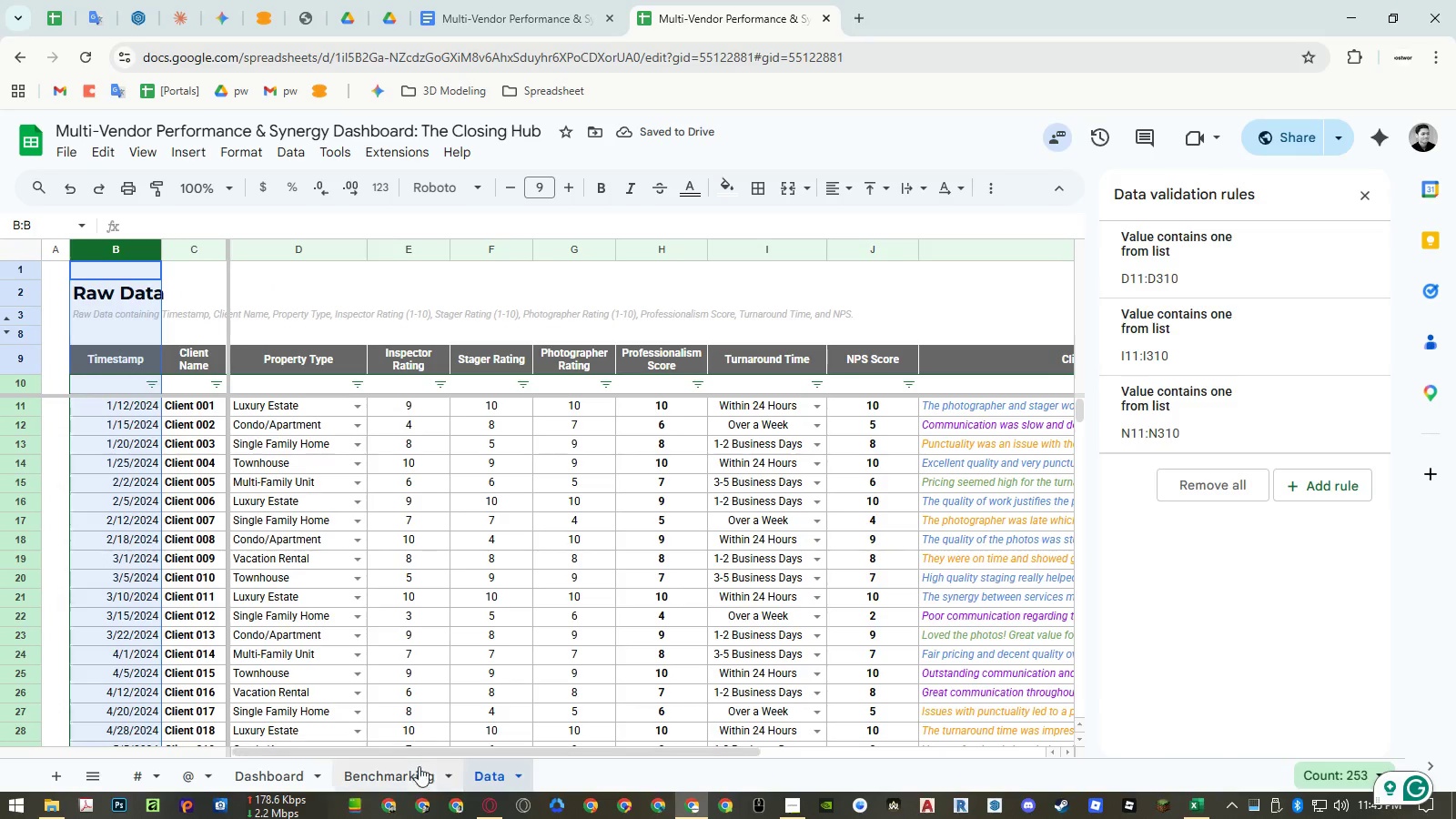 
left_click([419, 773])
 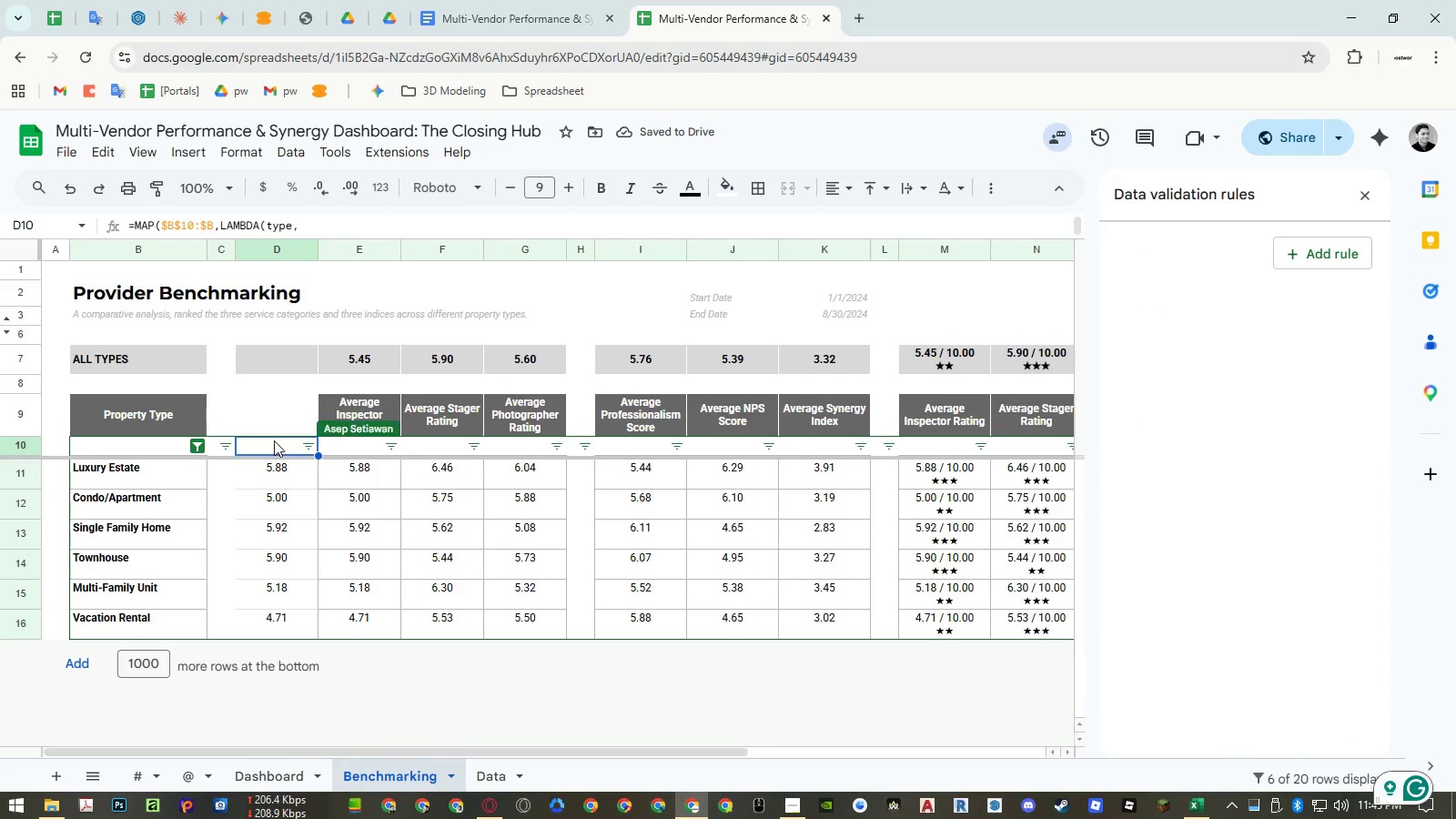 
double_click([274, 440])
 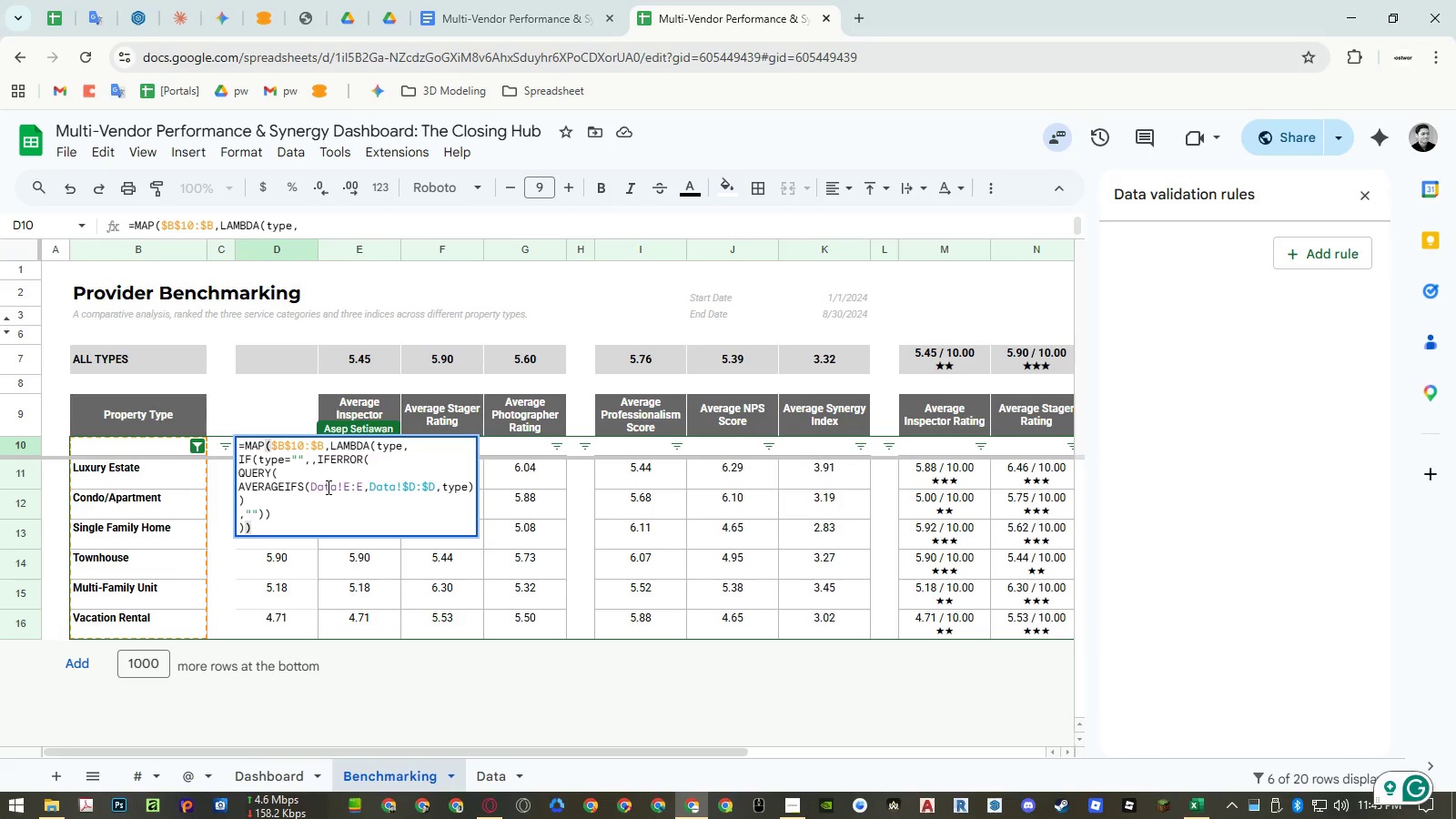 
double_click([327, 487])
 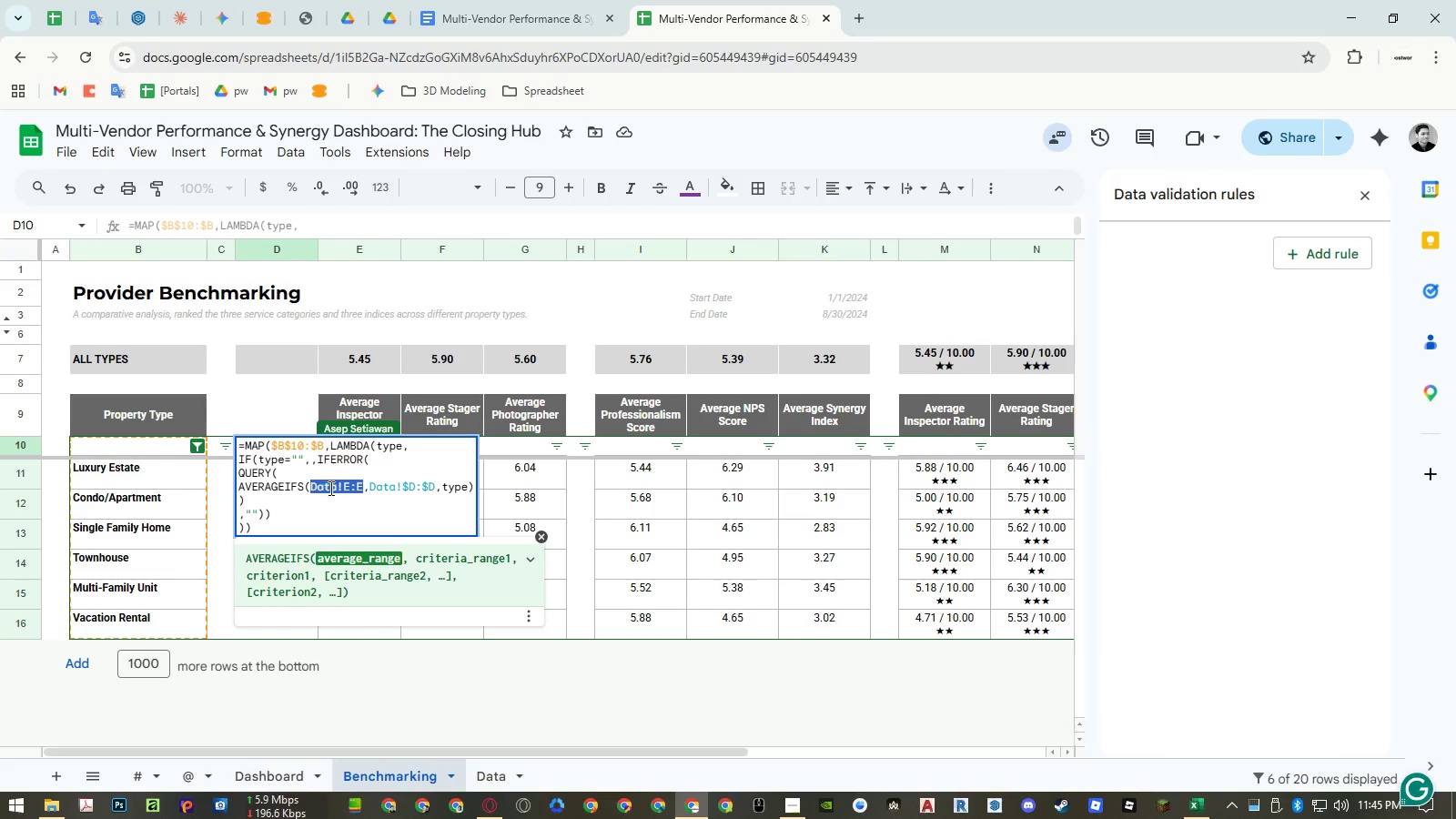 
key(Control+ControlLeft)
 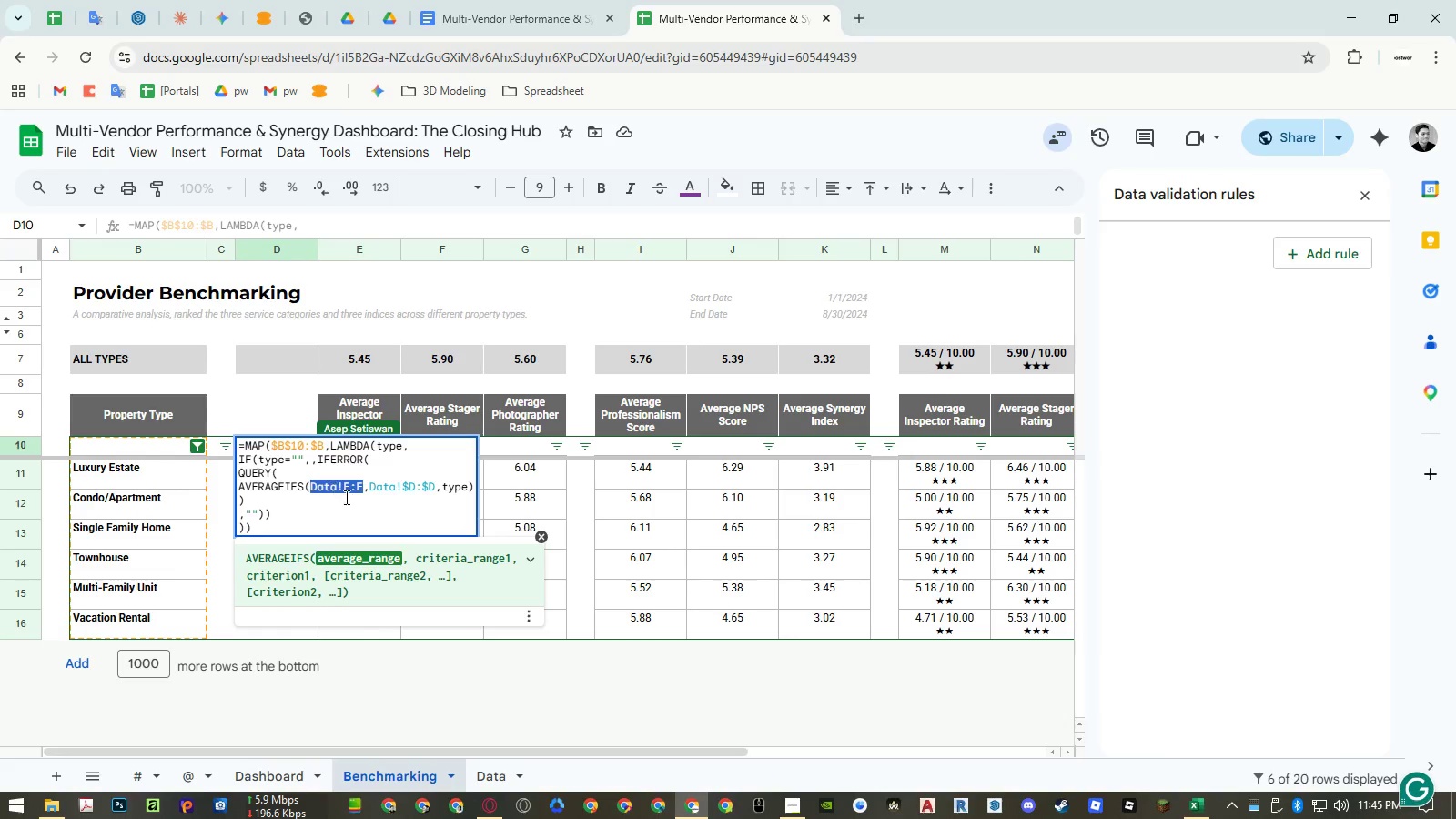 
key(Control+C)
 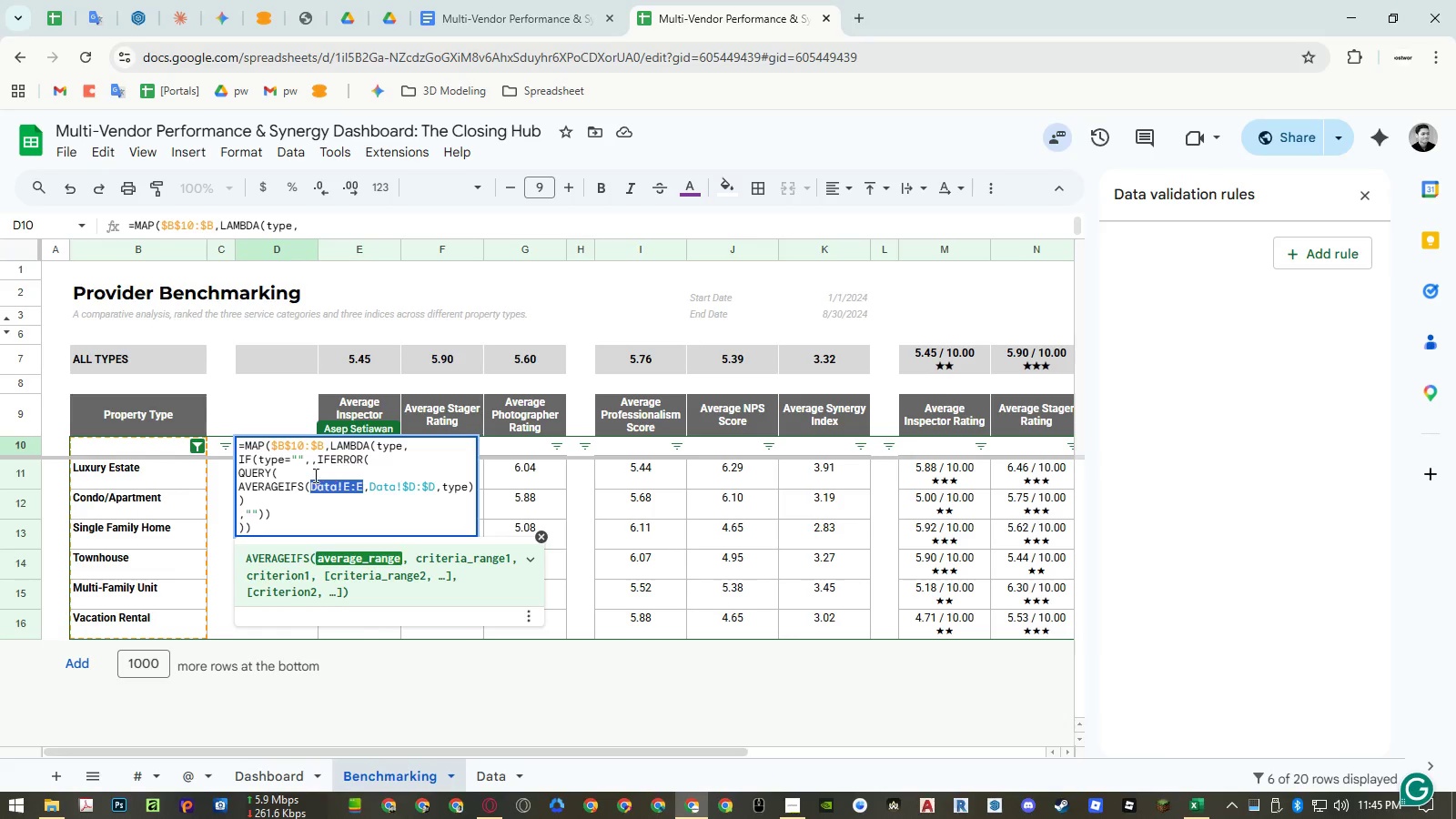 
left_click([312, 473])
 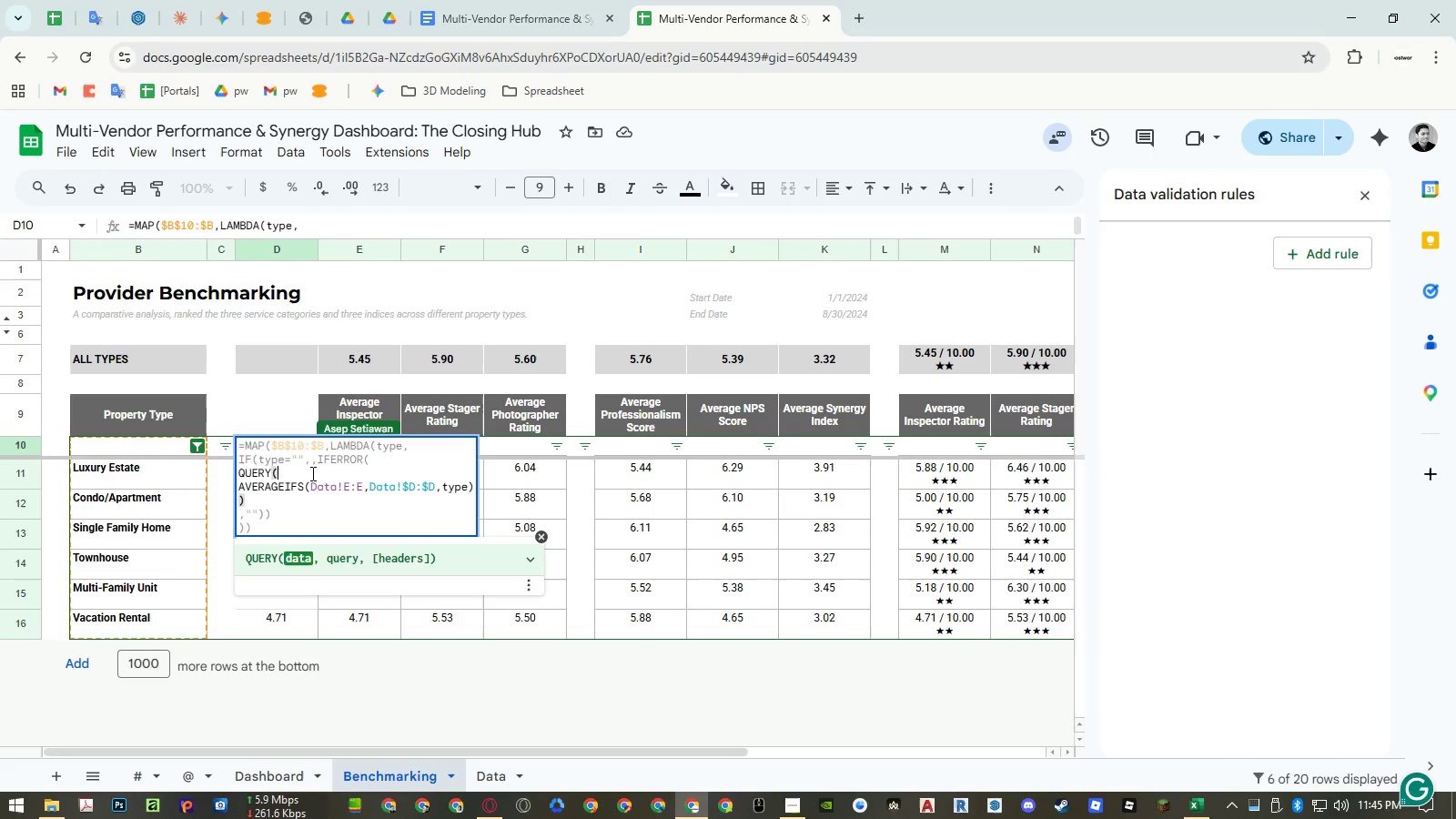 
key(Control+ControlLeft)
 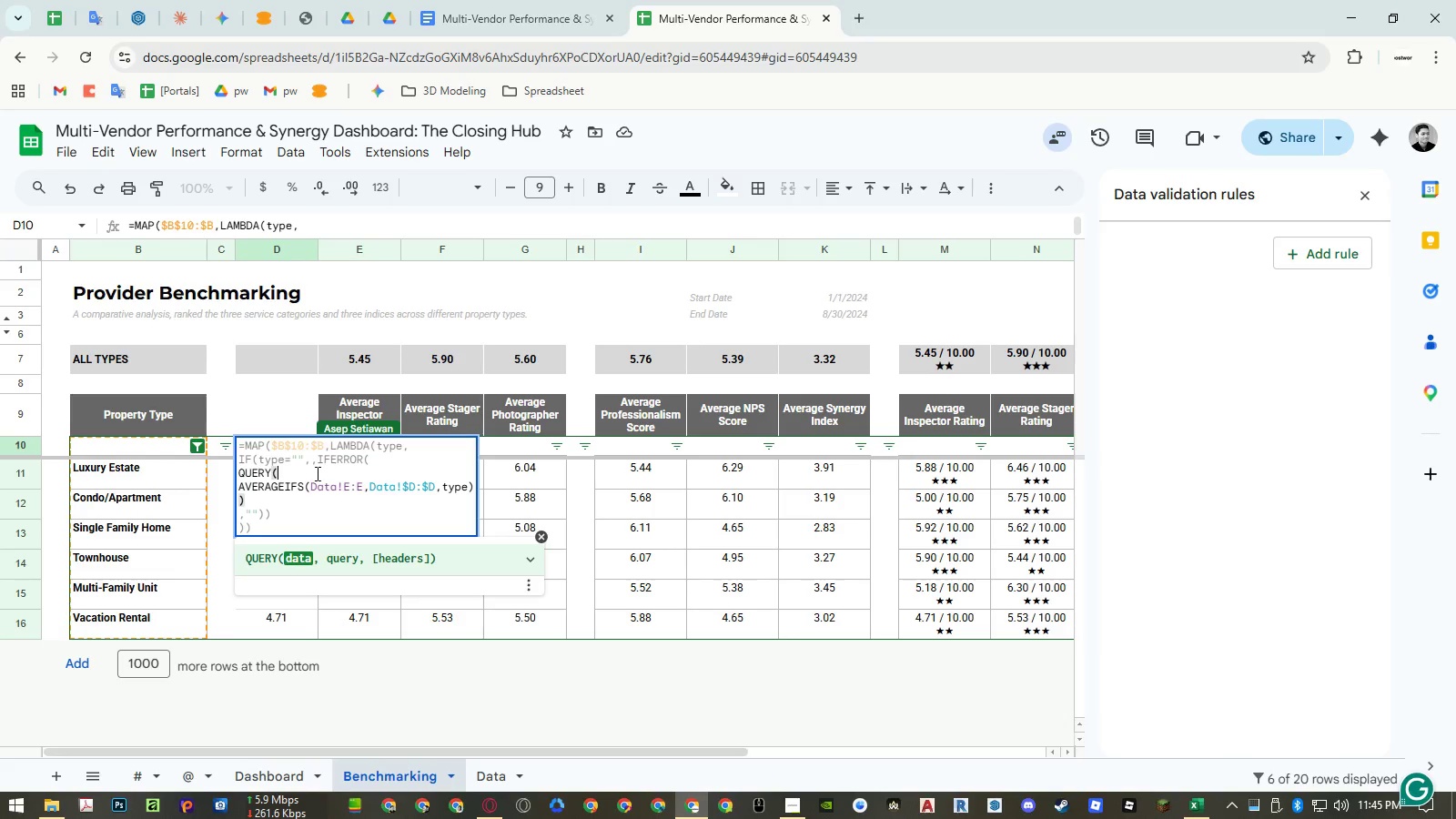 
key(Control+V)
 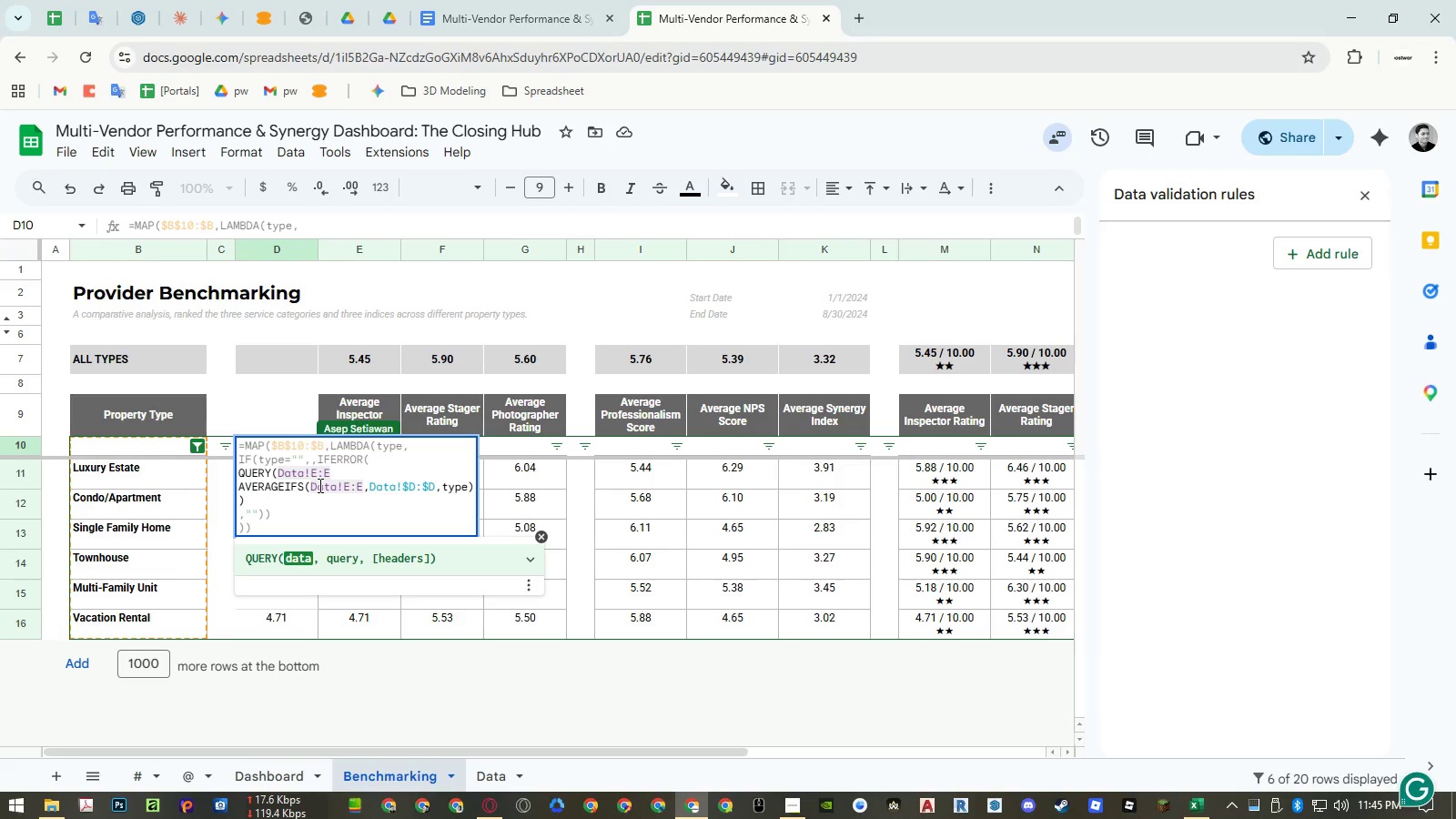 
wait(9.66)
 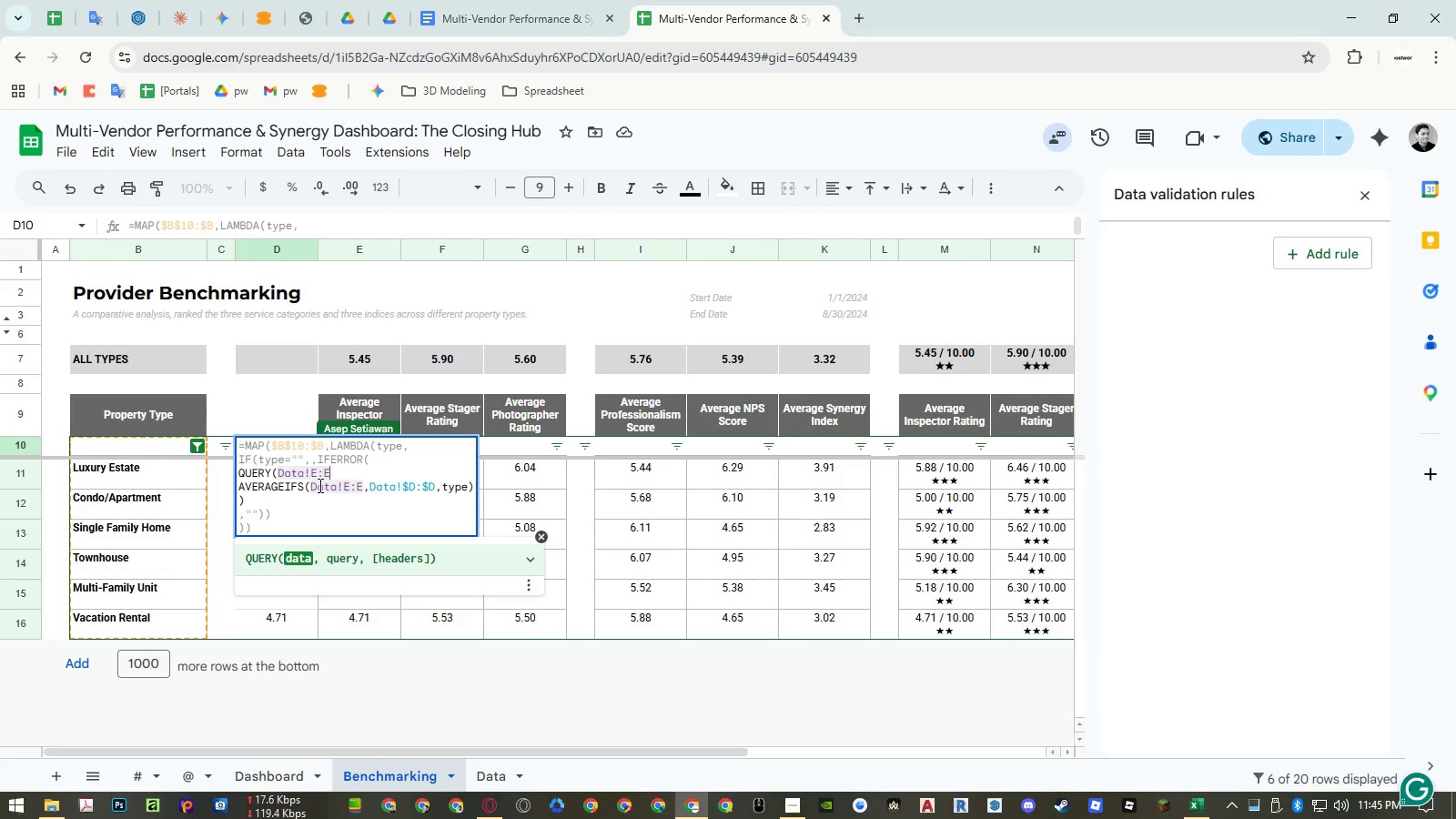 
type(BZ)
 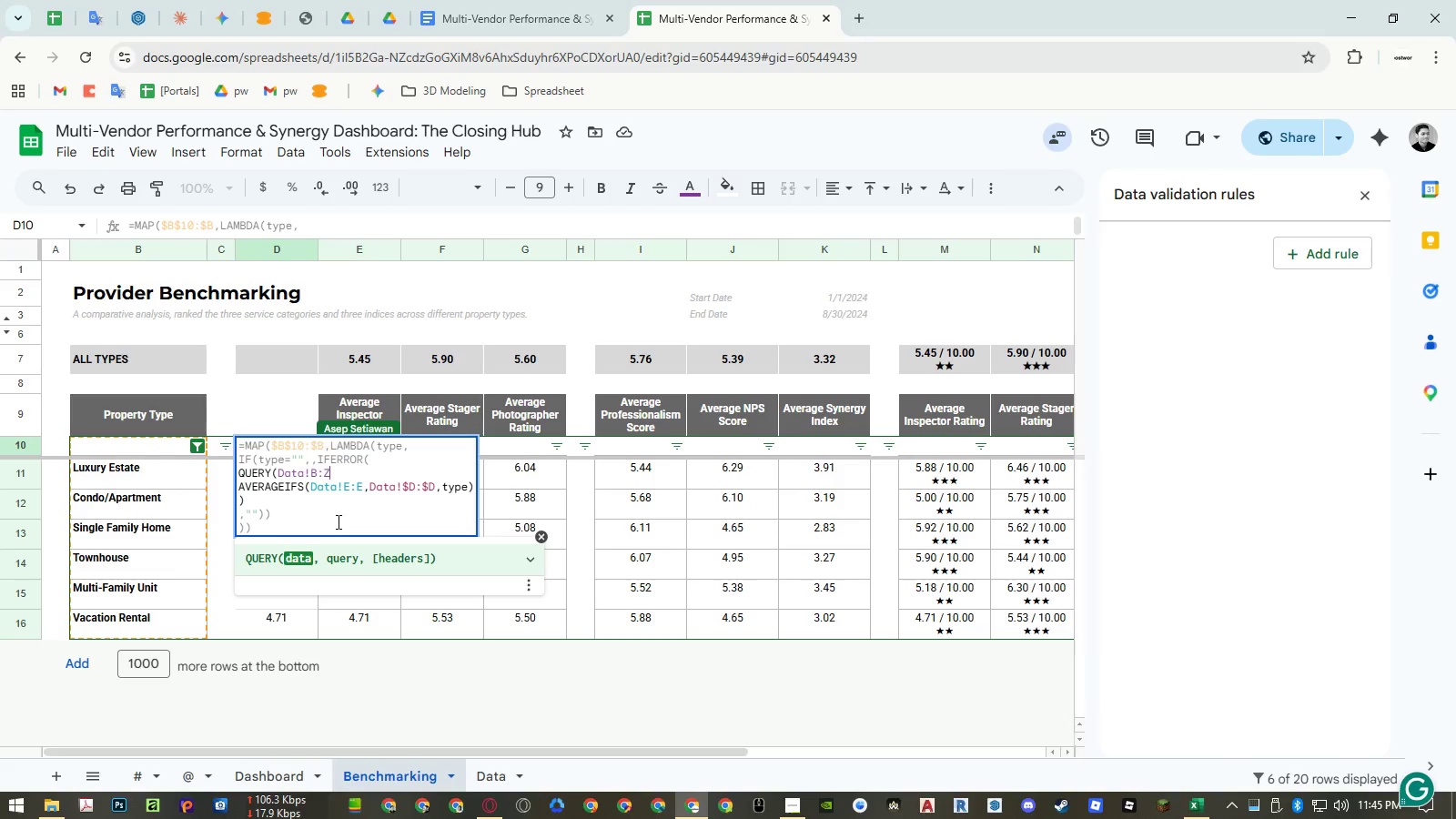 
left_click_drag(start_coordinate=[330, 473], to_coordinate=[326, 472])
 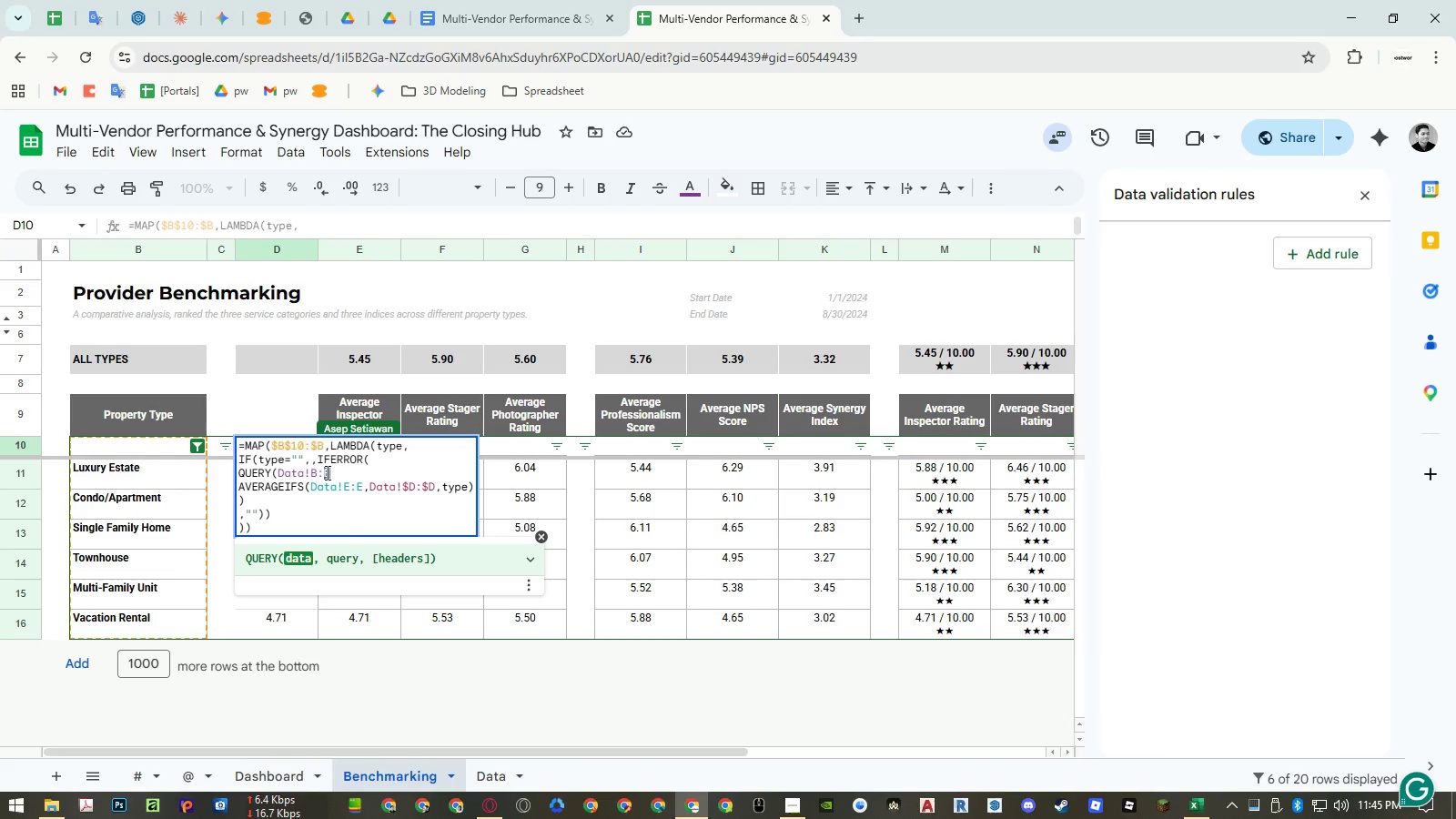 
left_click([337, 522])
 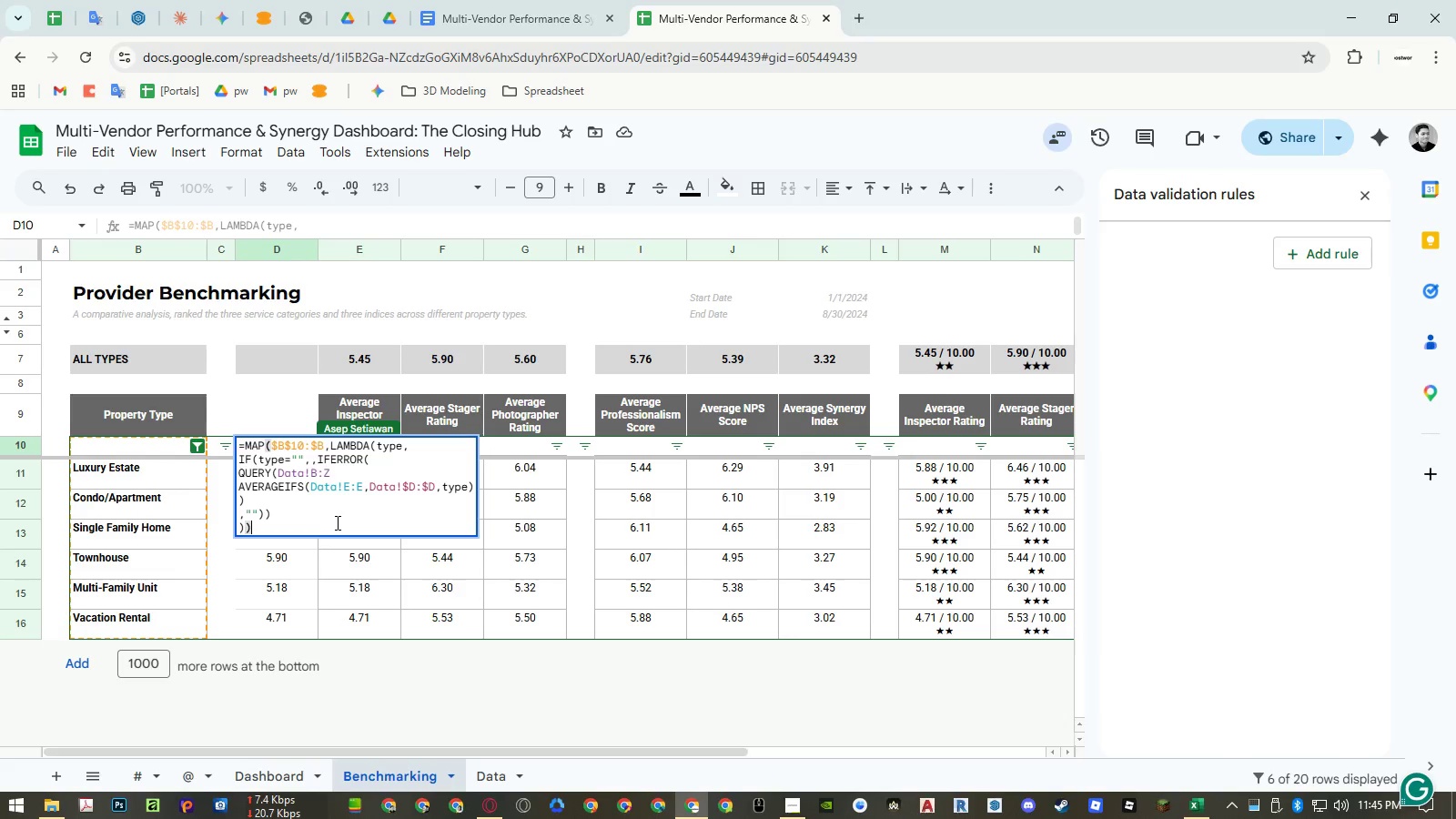 
key(Enter)
 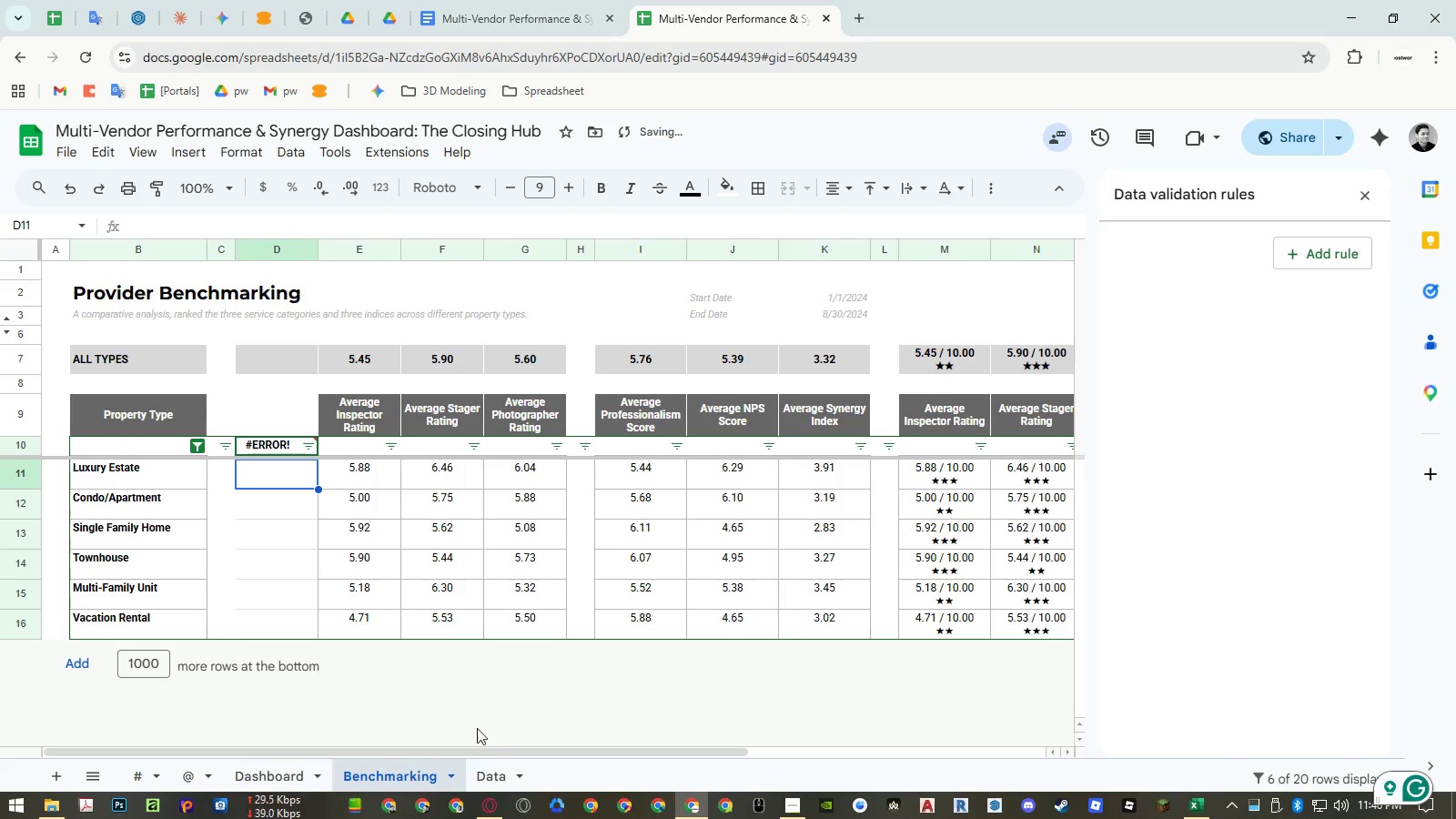 
left_click([500, 777])
 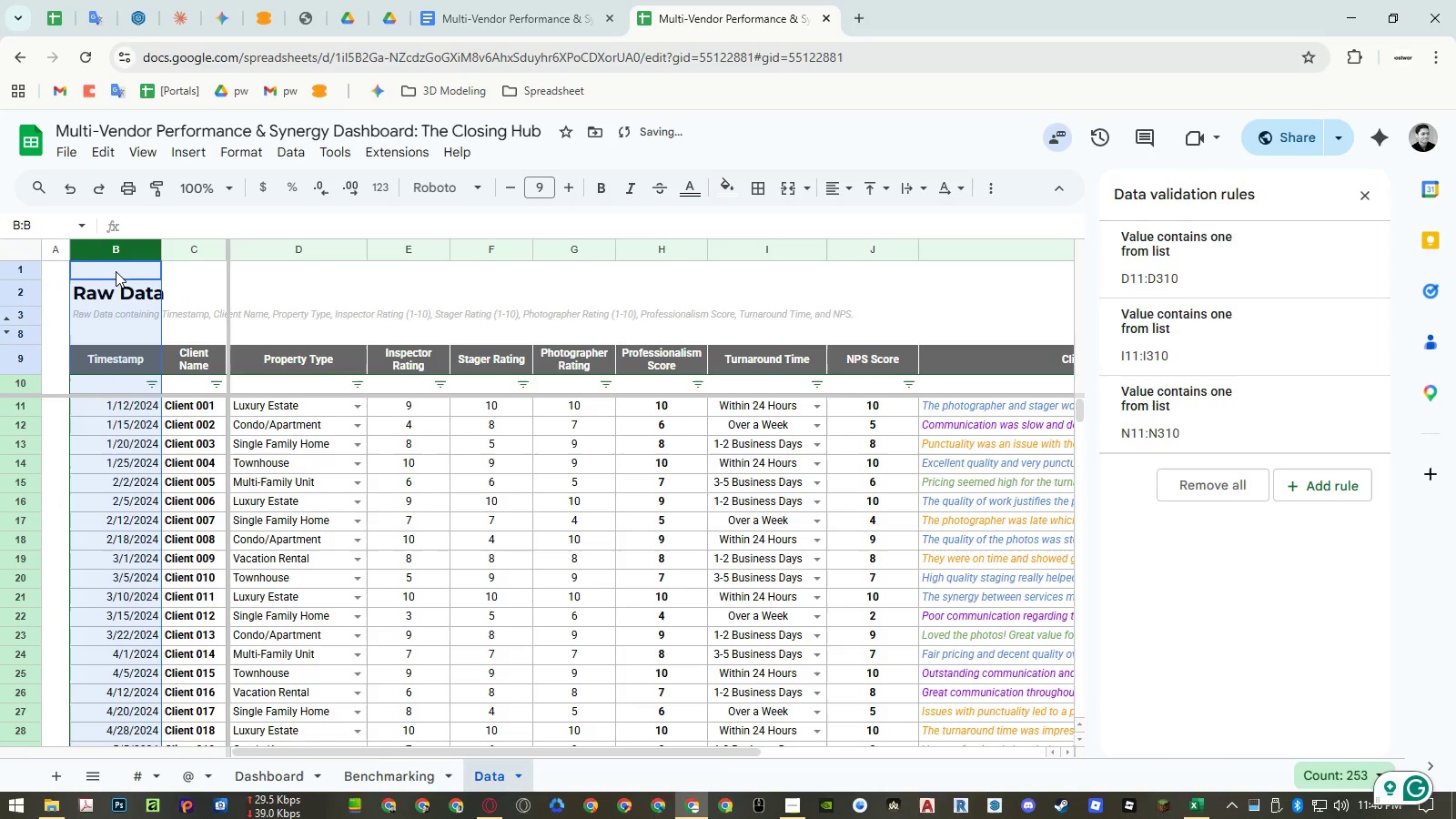 
hold_key(key=ShiftLeft, duration=1.5)
scroll: coordinate [723, 379], scroll_direction: down, amount: 14.0
 